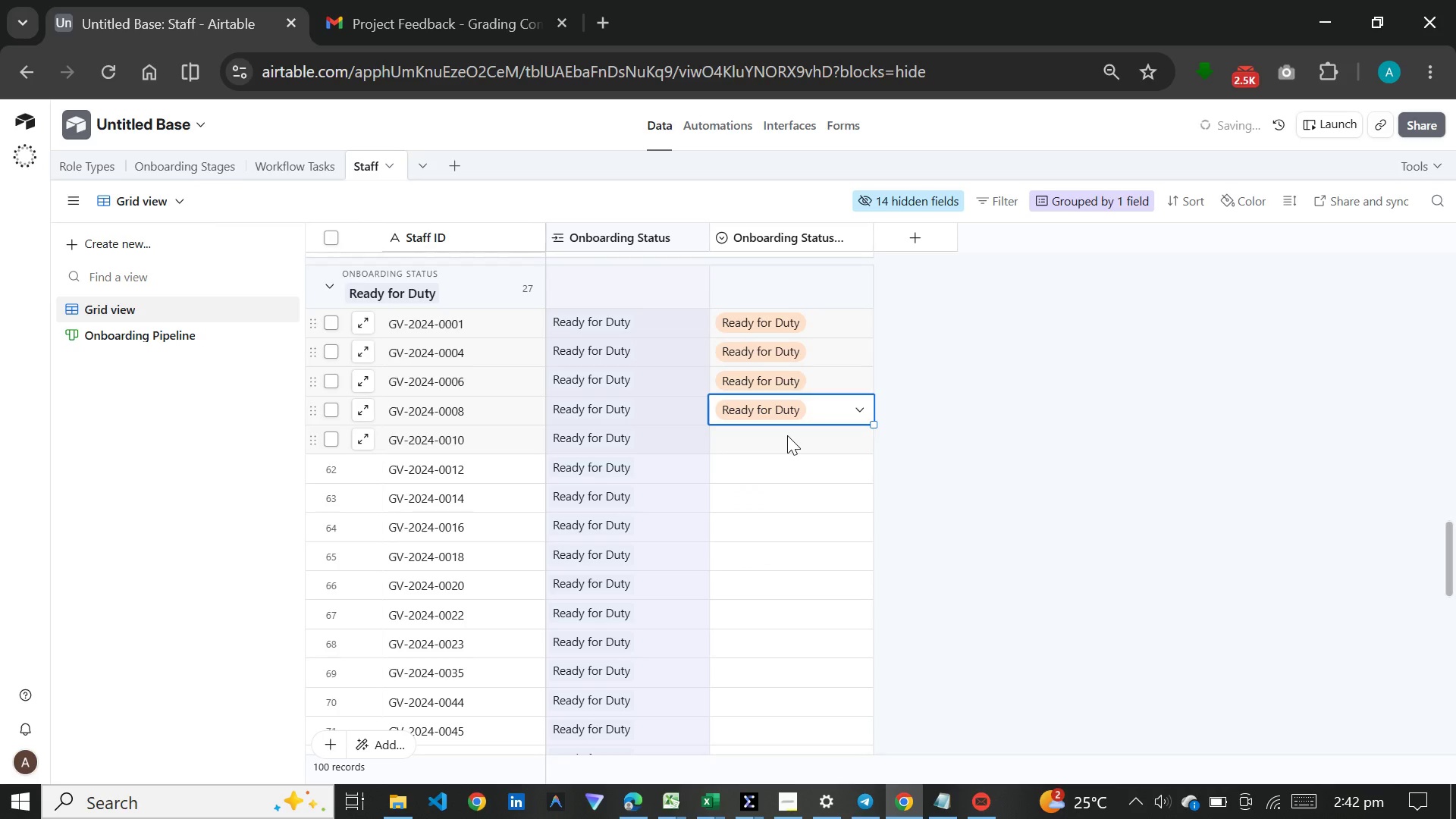 
double_click([787, 435])
 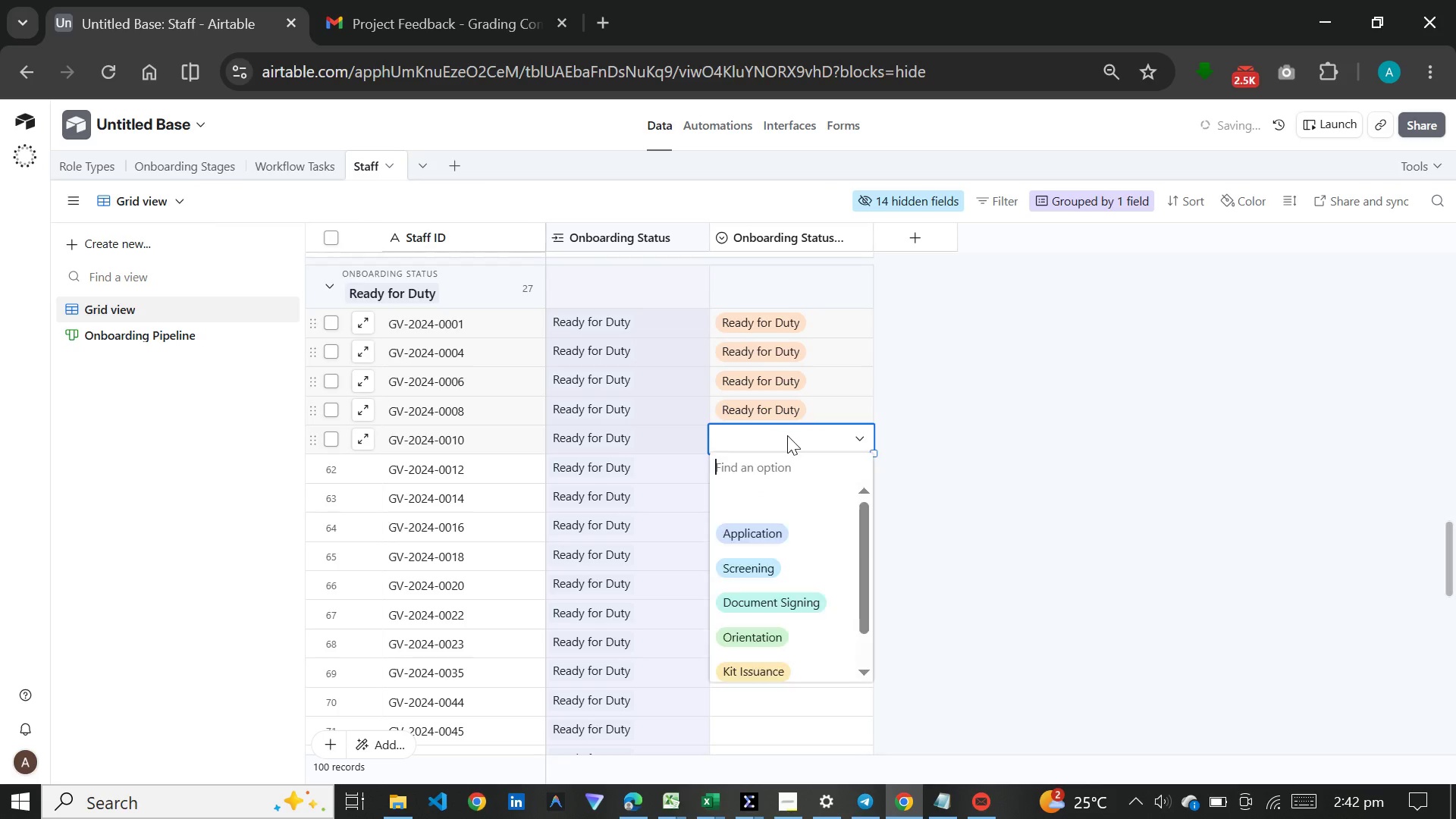 
key(R)
 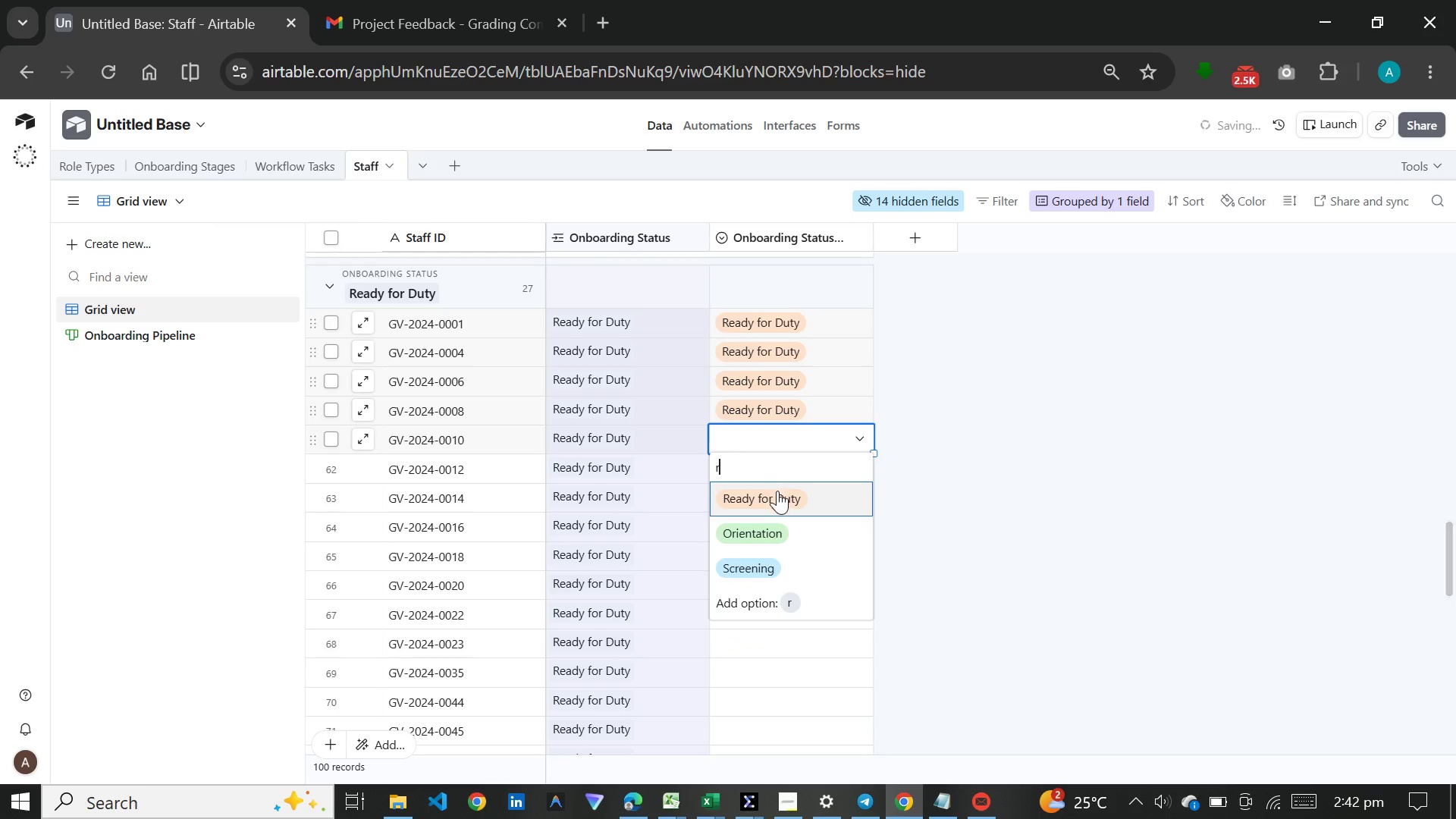 
left_click([777, 491])
 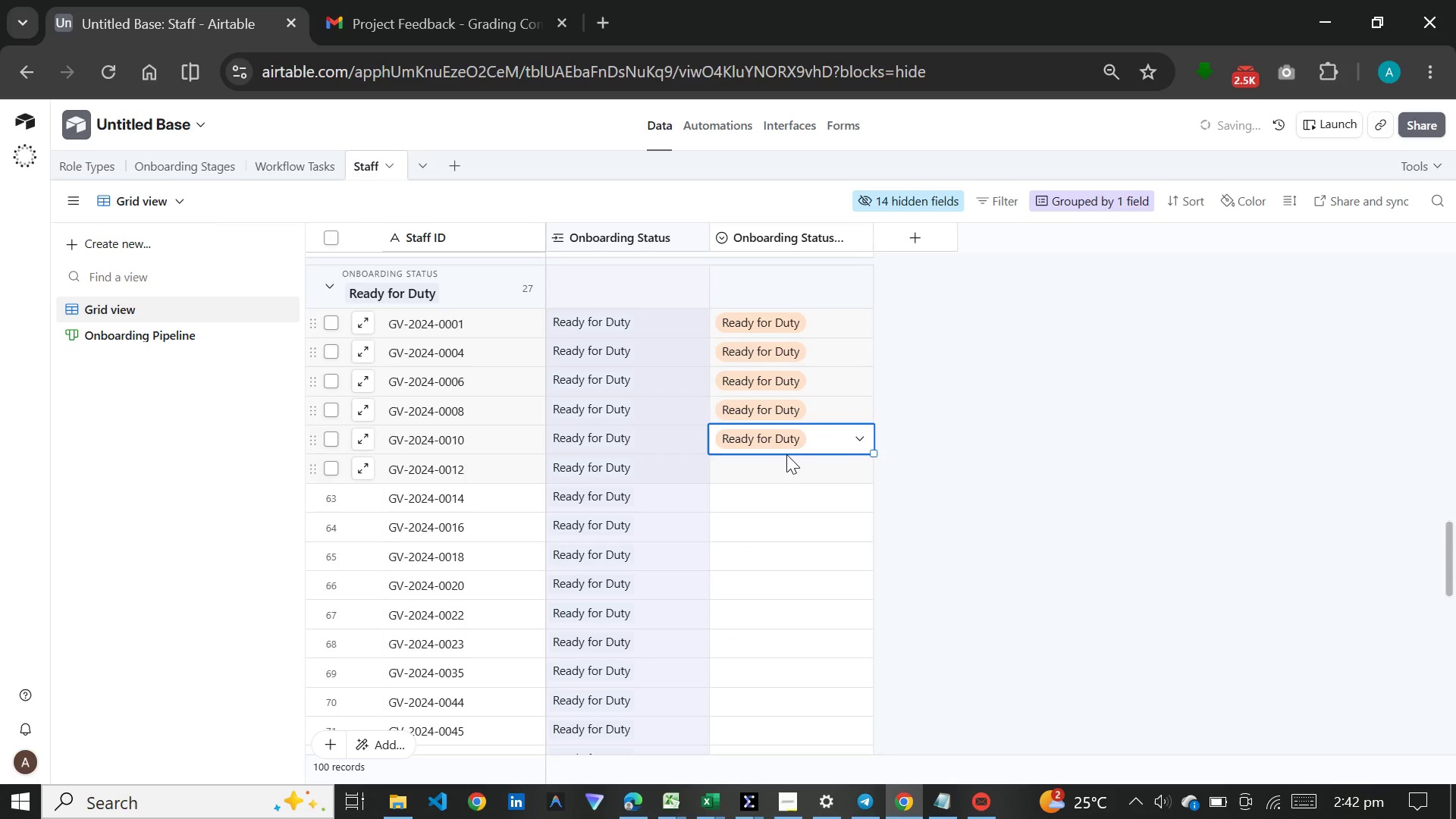 
left_click([786, 454])
 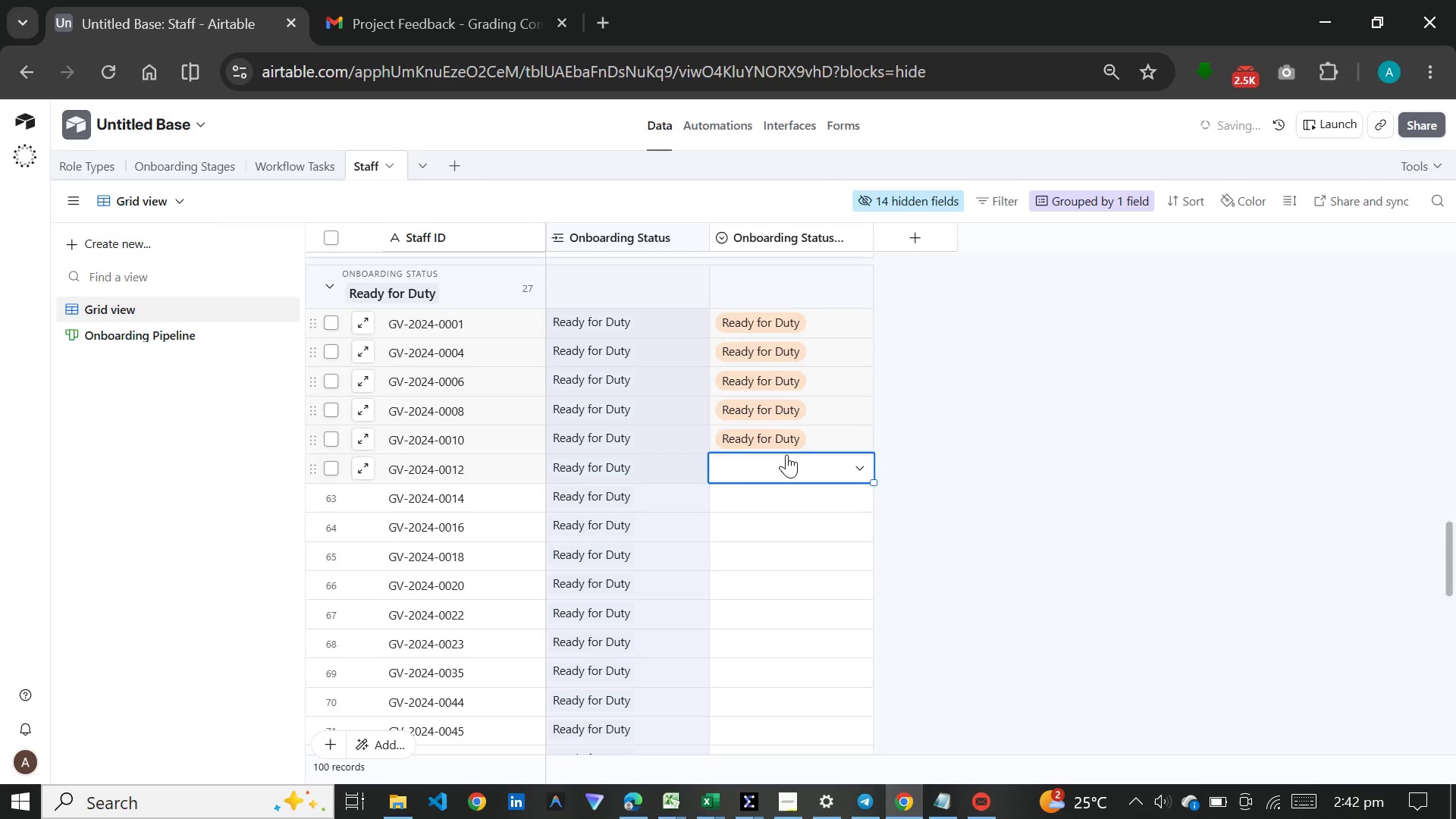 
key(R)
 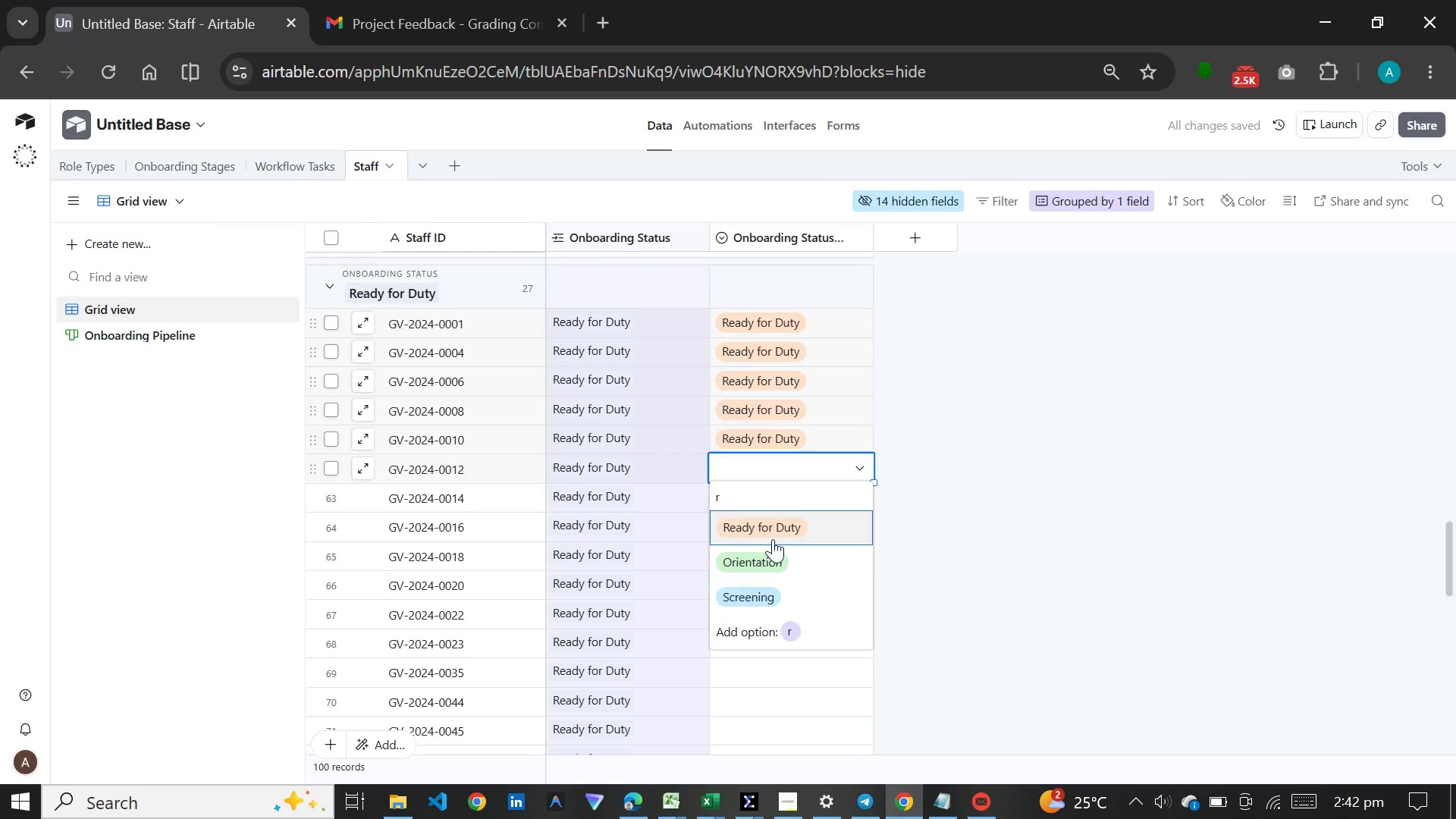 
left_click([773, 527])
 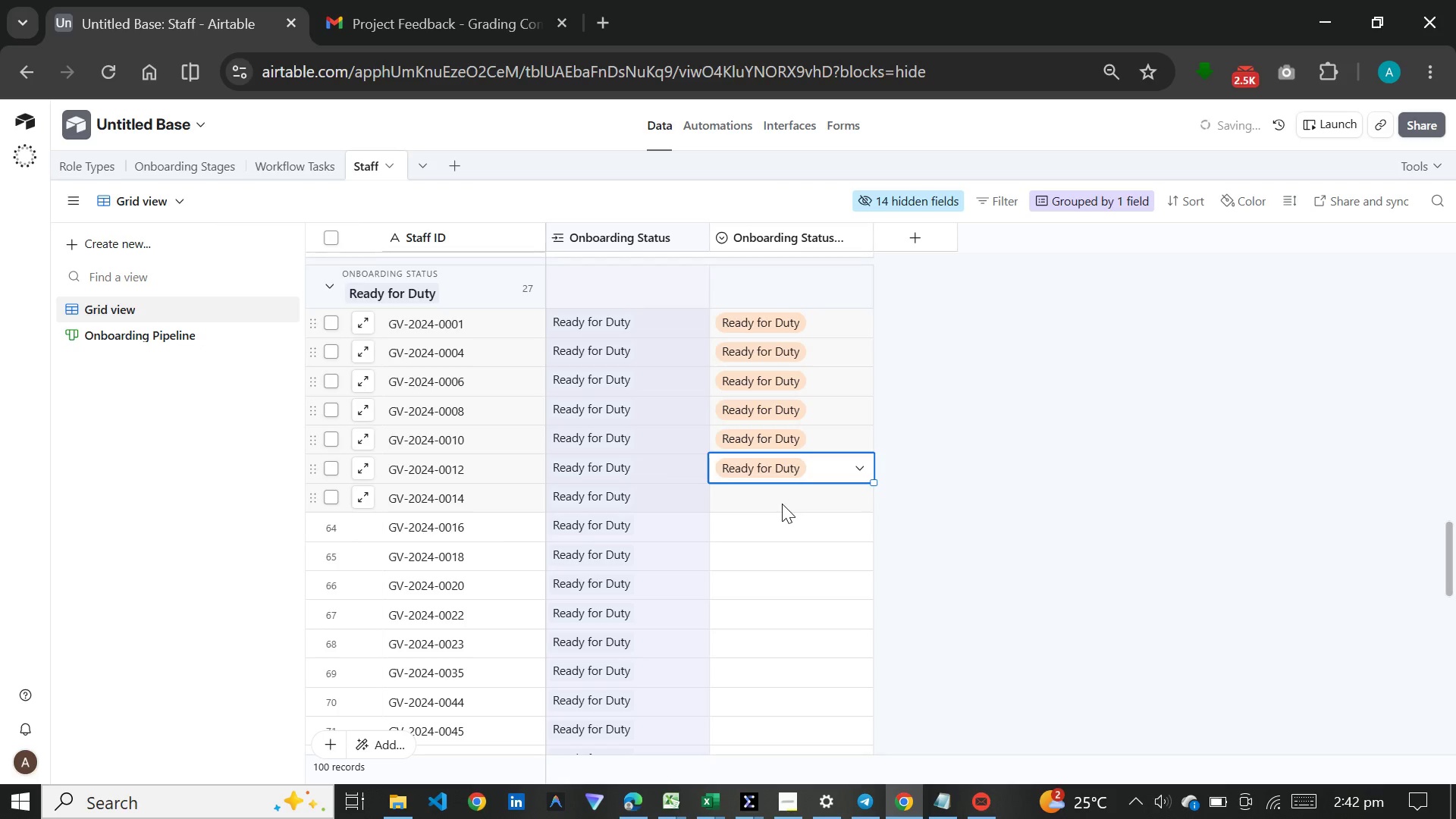 
left_click([782, 504])
 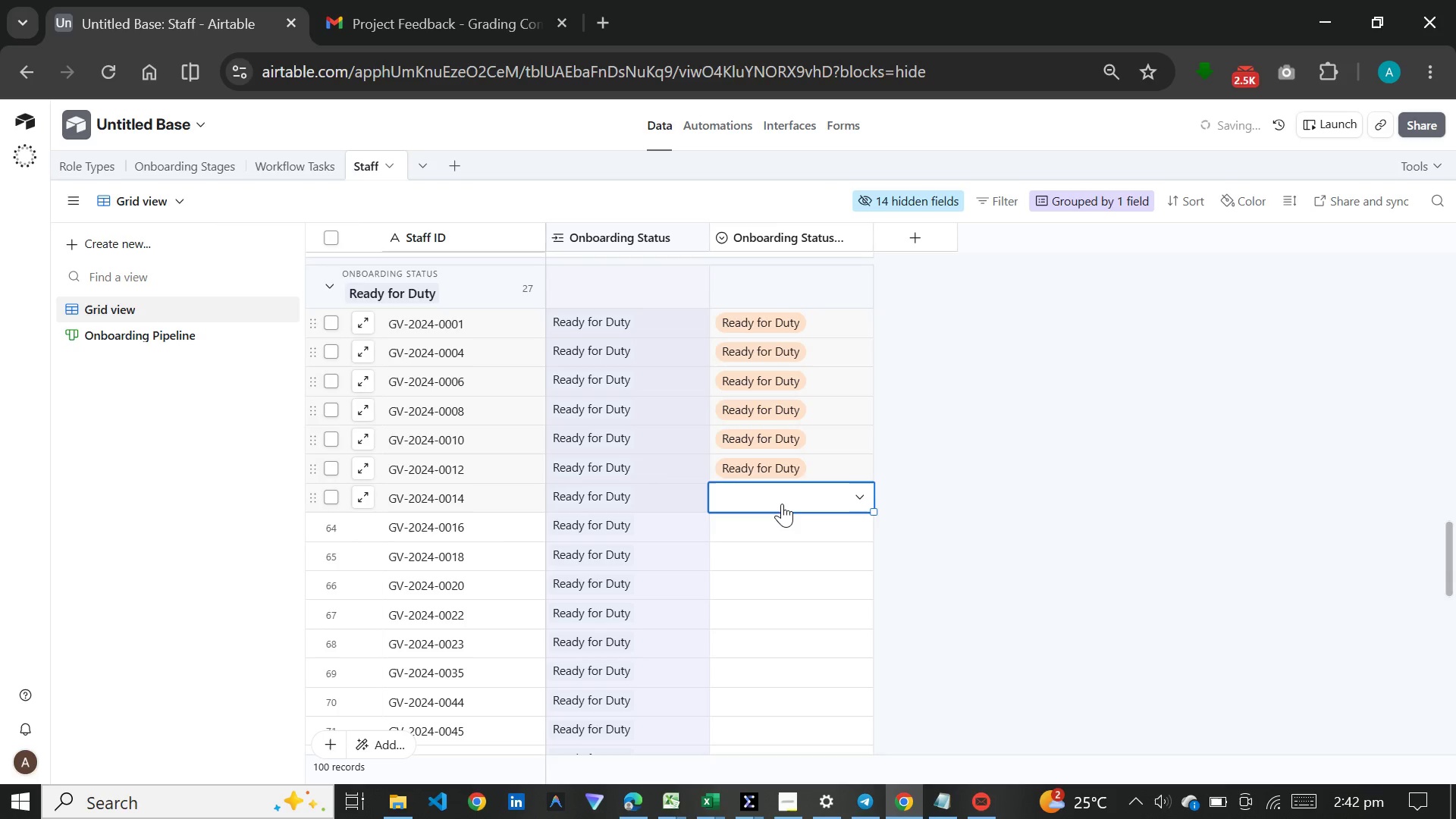 
key(R)
 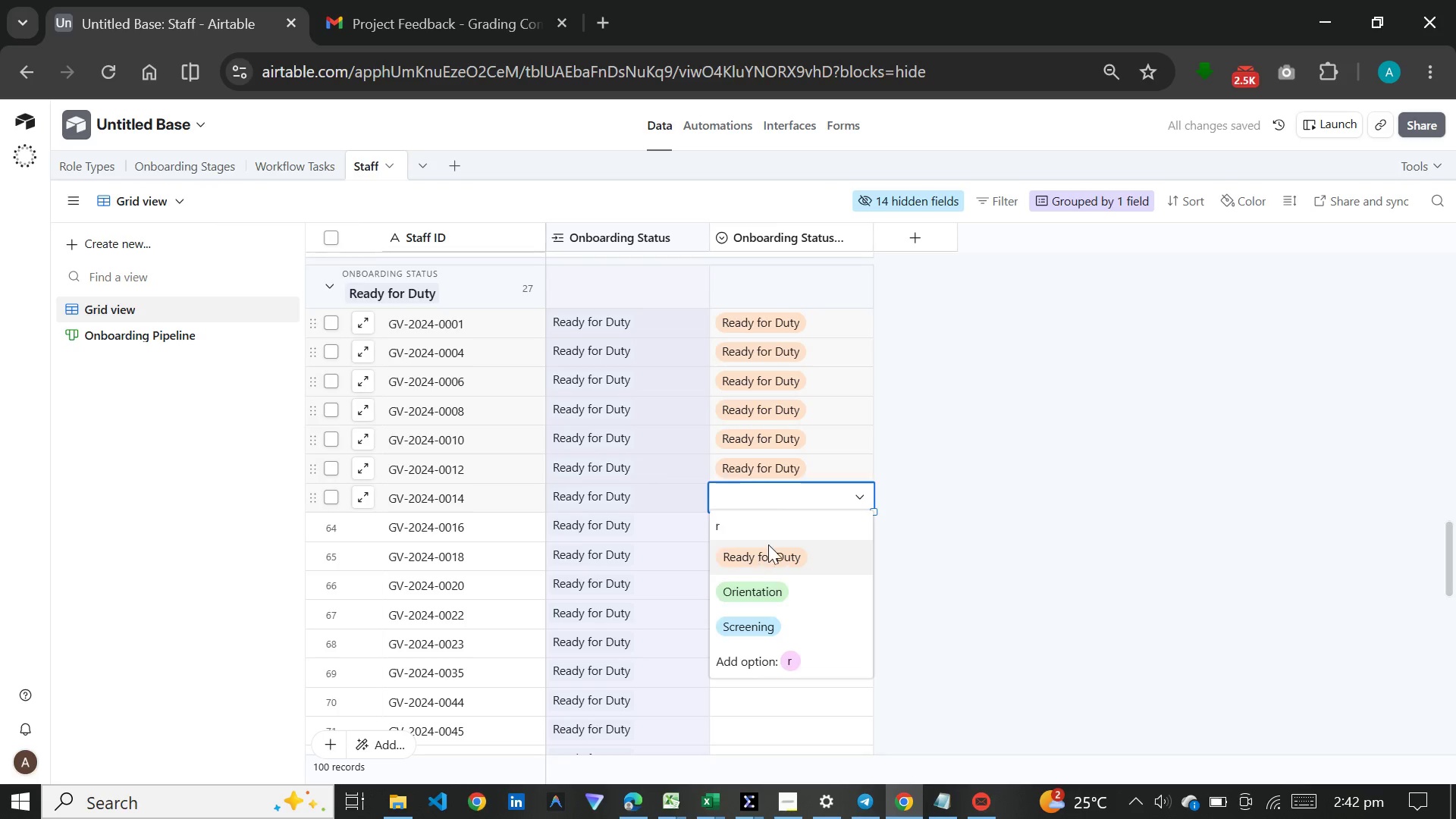 
double_click([784, 507])
 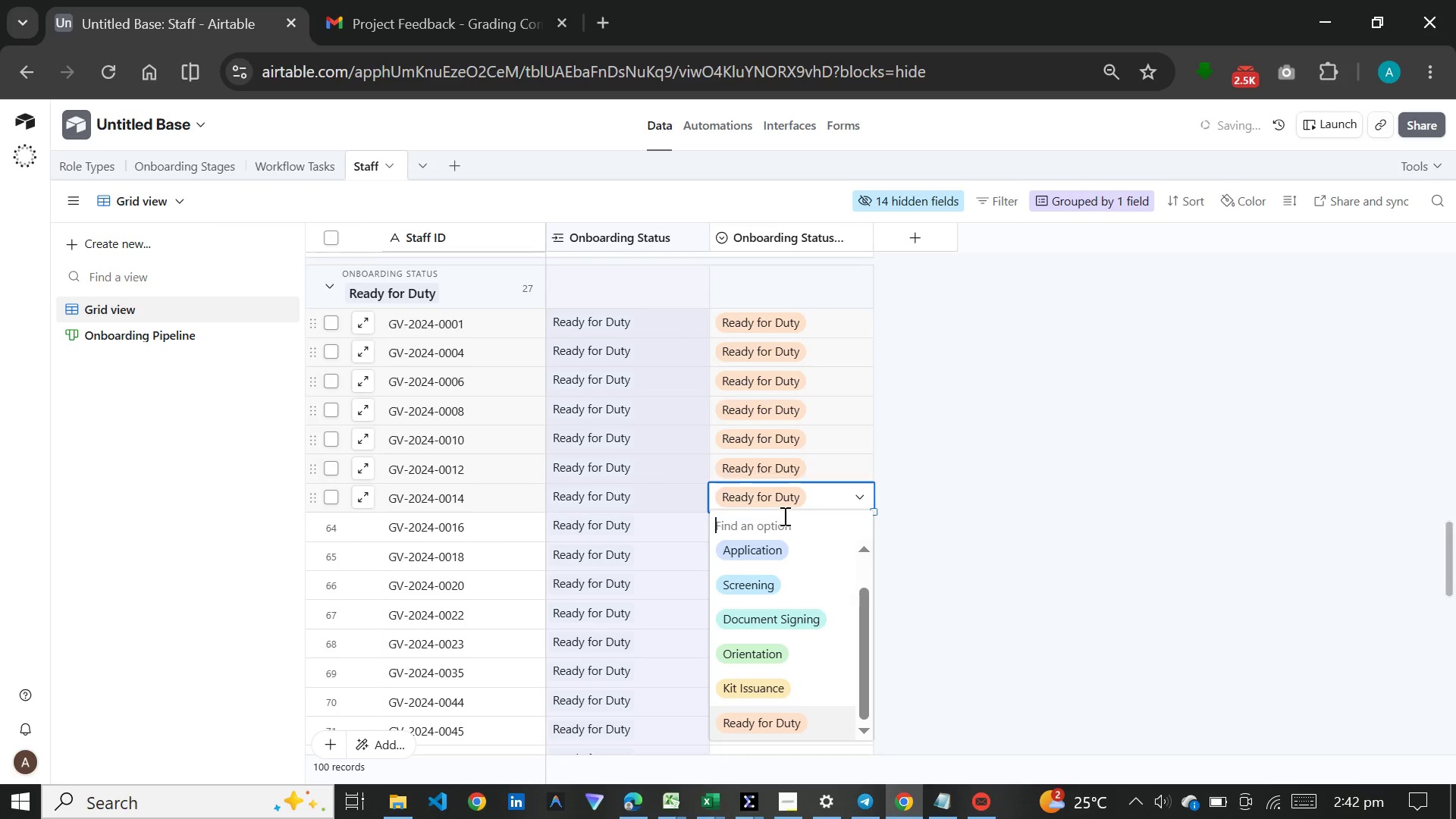 
left_click([783, 516])
 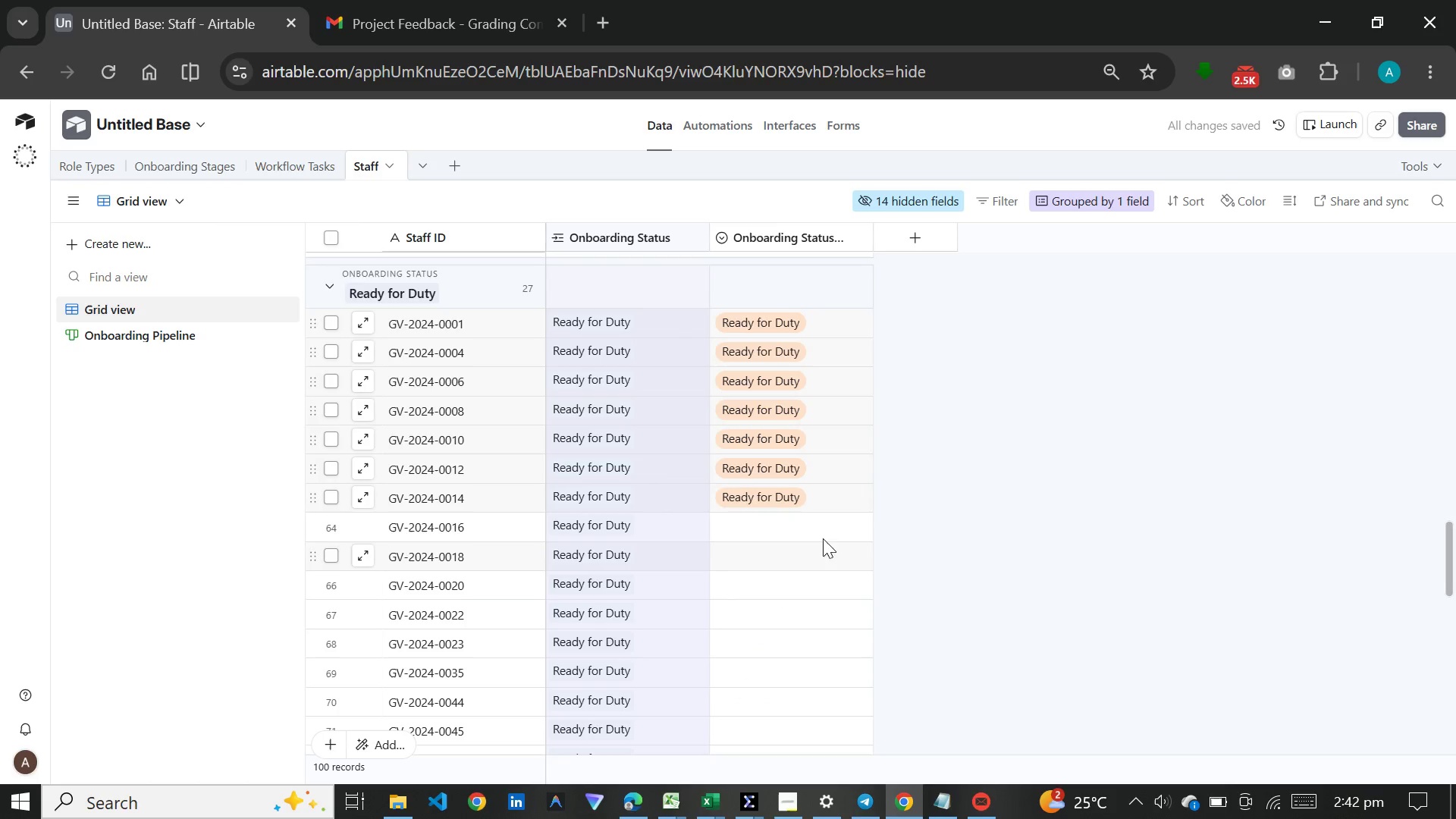 
scroll: coordinate [840, 497], scroll_direction: down, amount: 4.0
 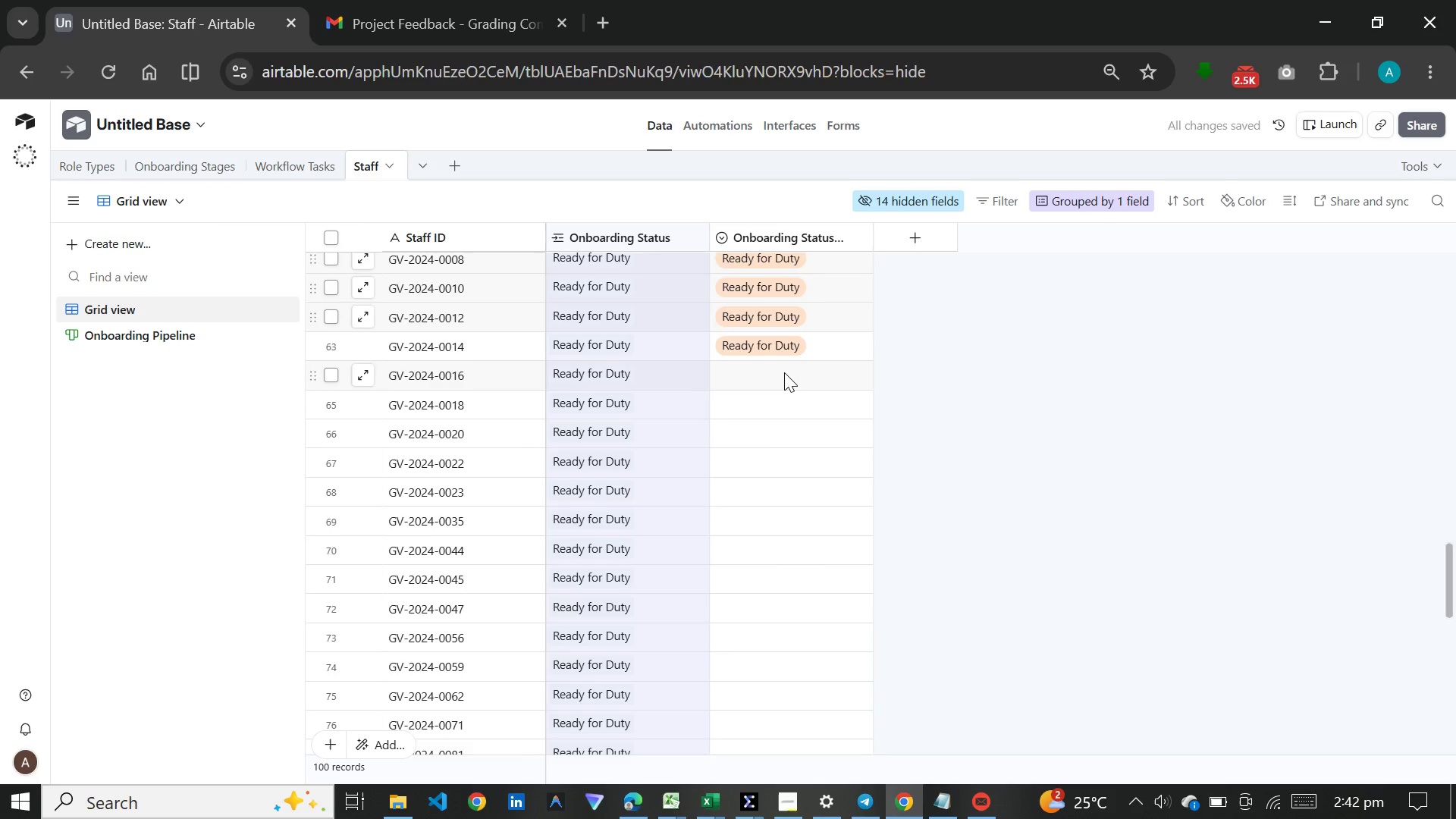 
left_click([784, 372])
 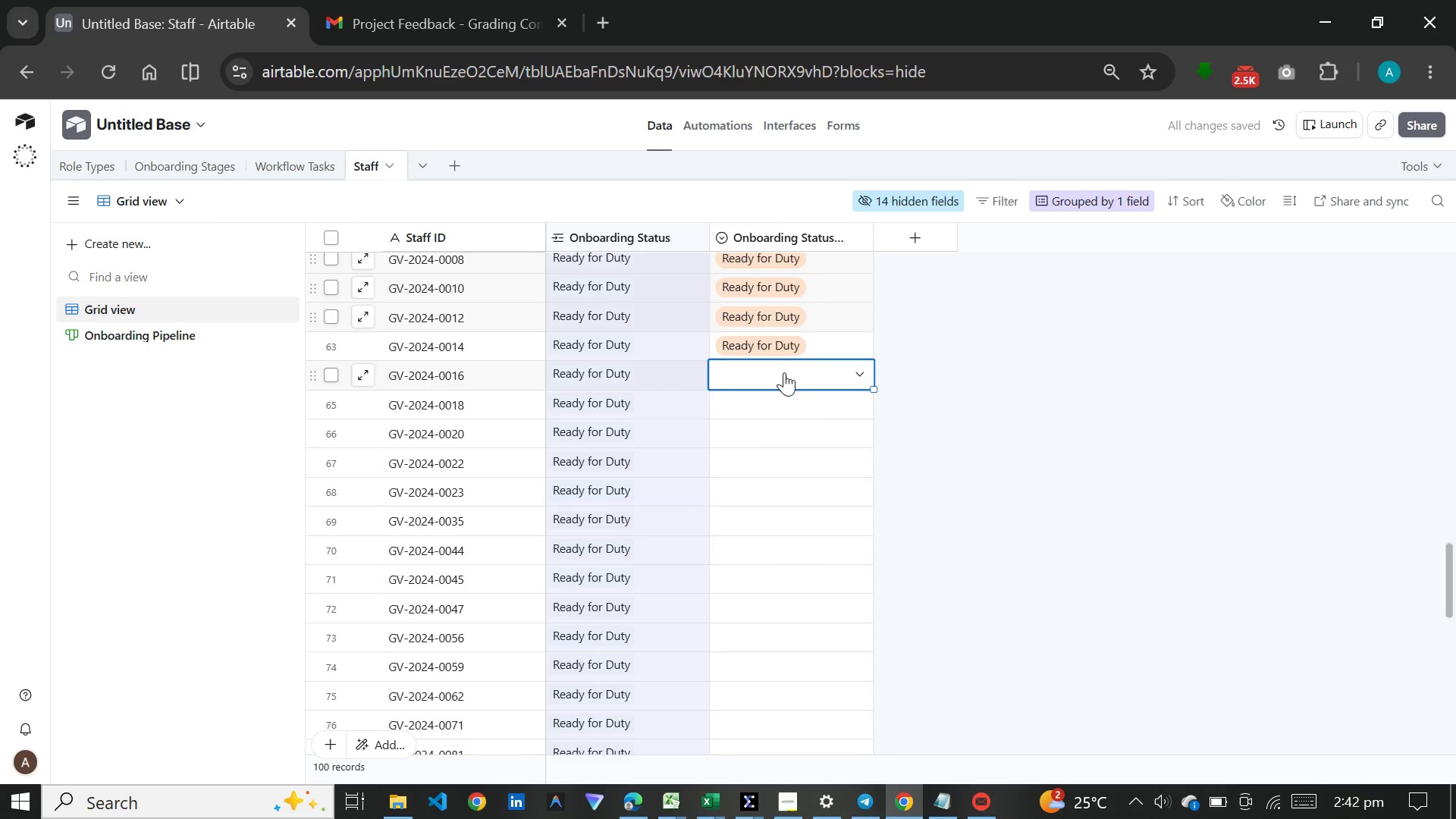 
key(R)
 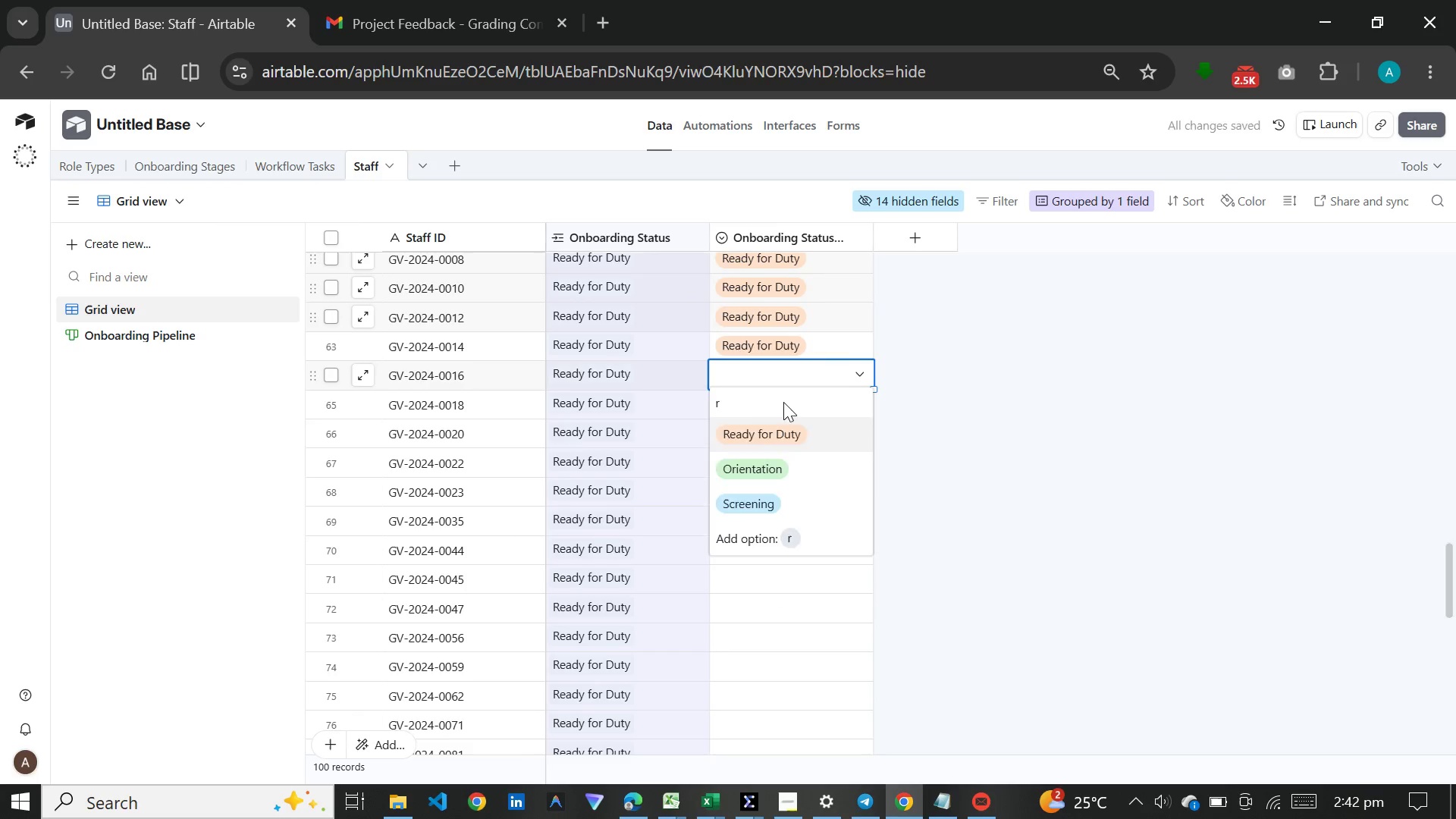 
double_click([784, 398])
 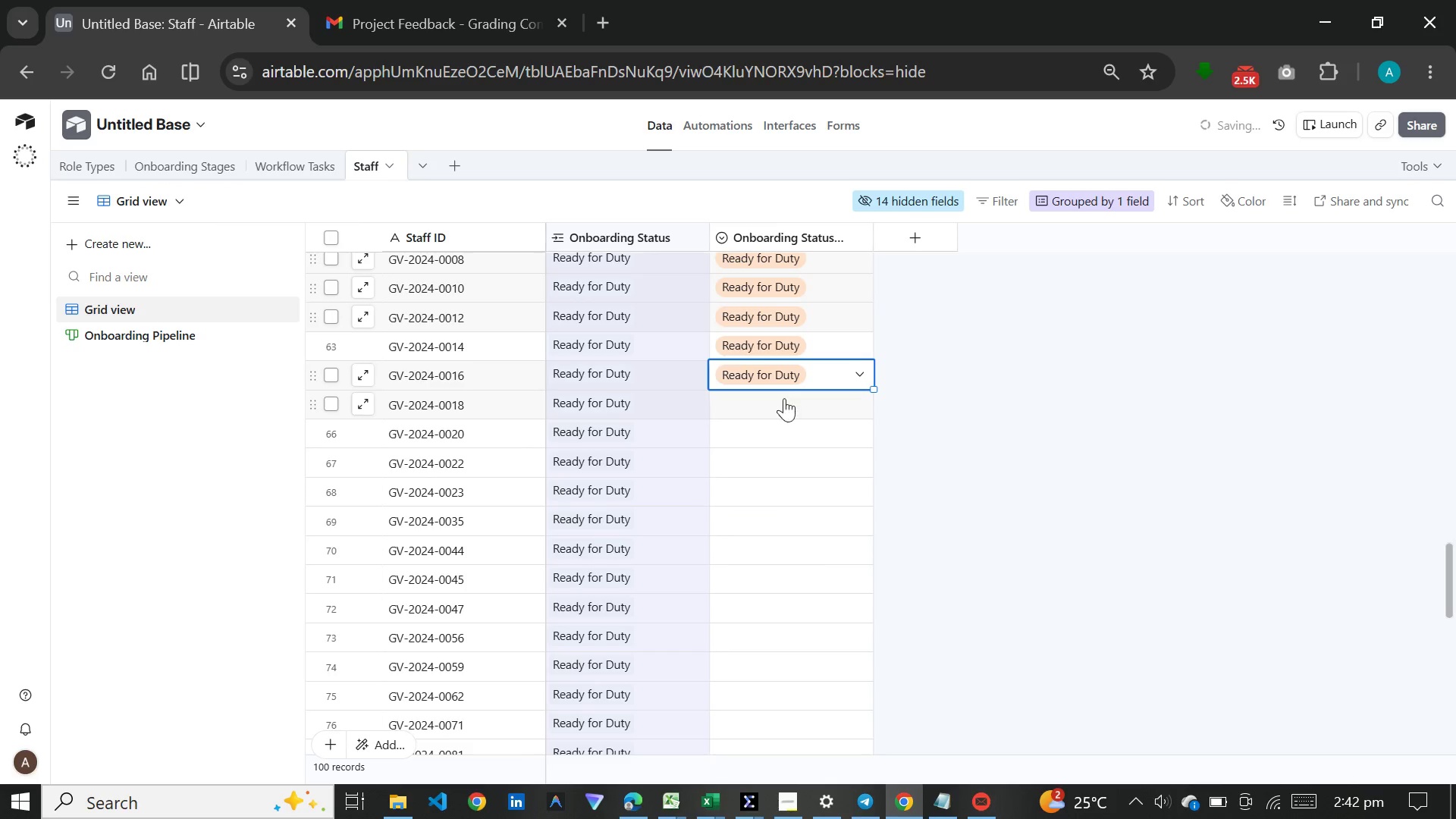 
key(R)
 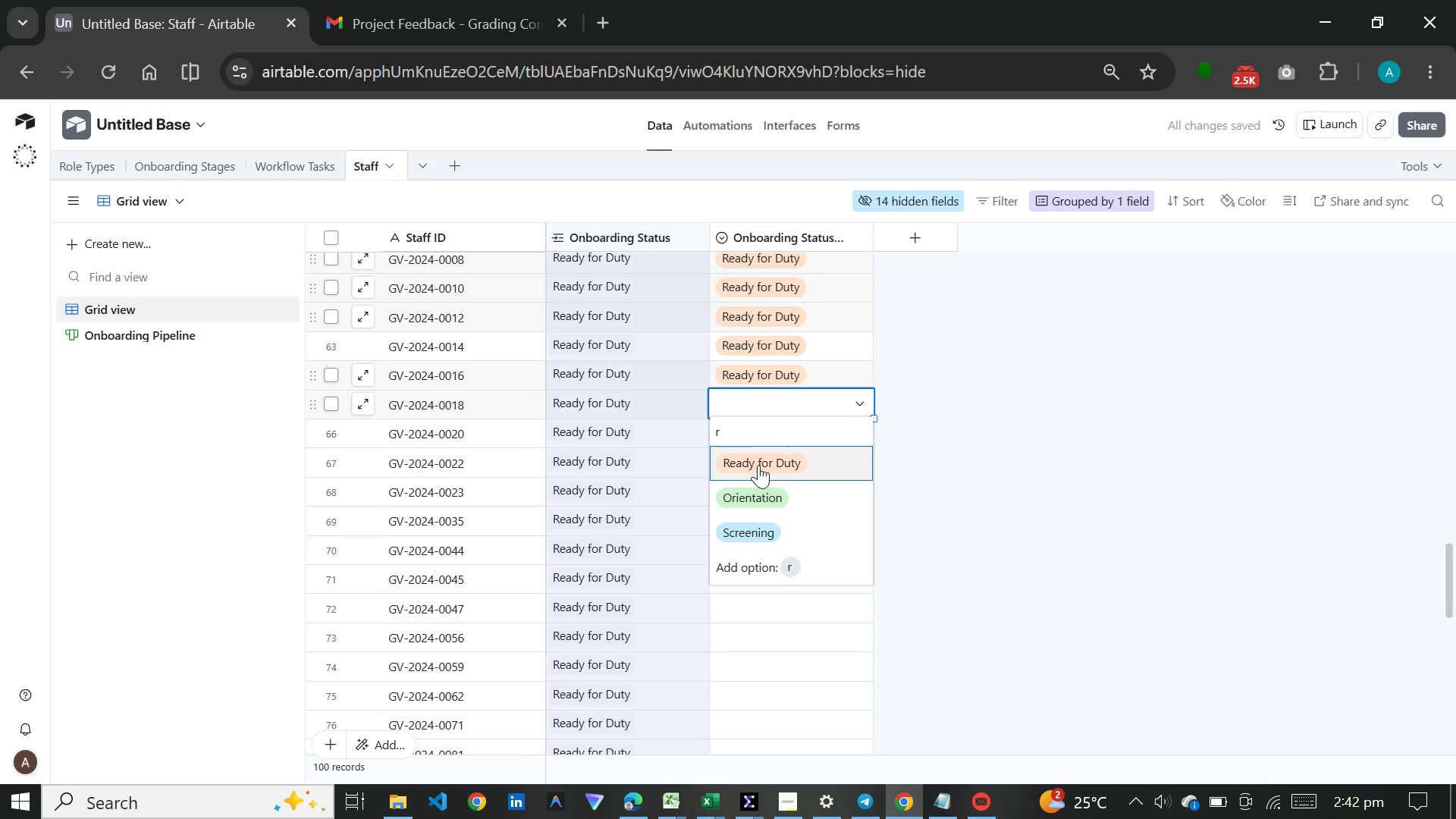 
left_click([758, 465])
 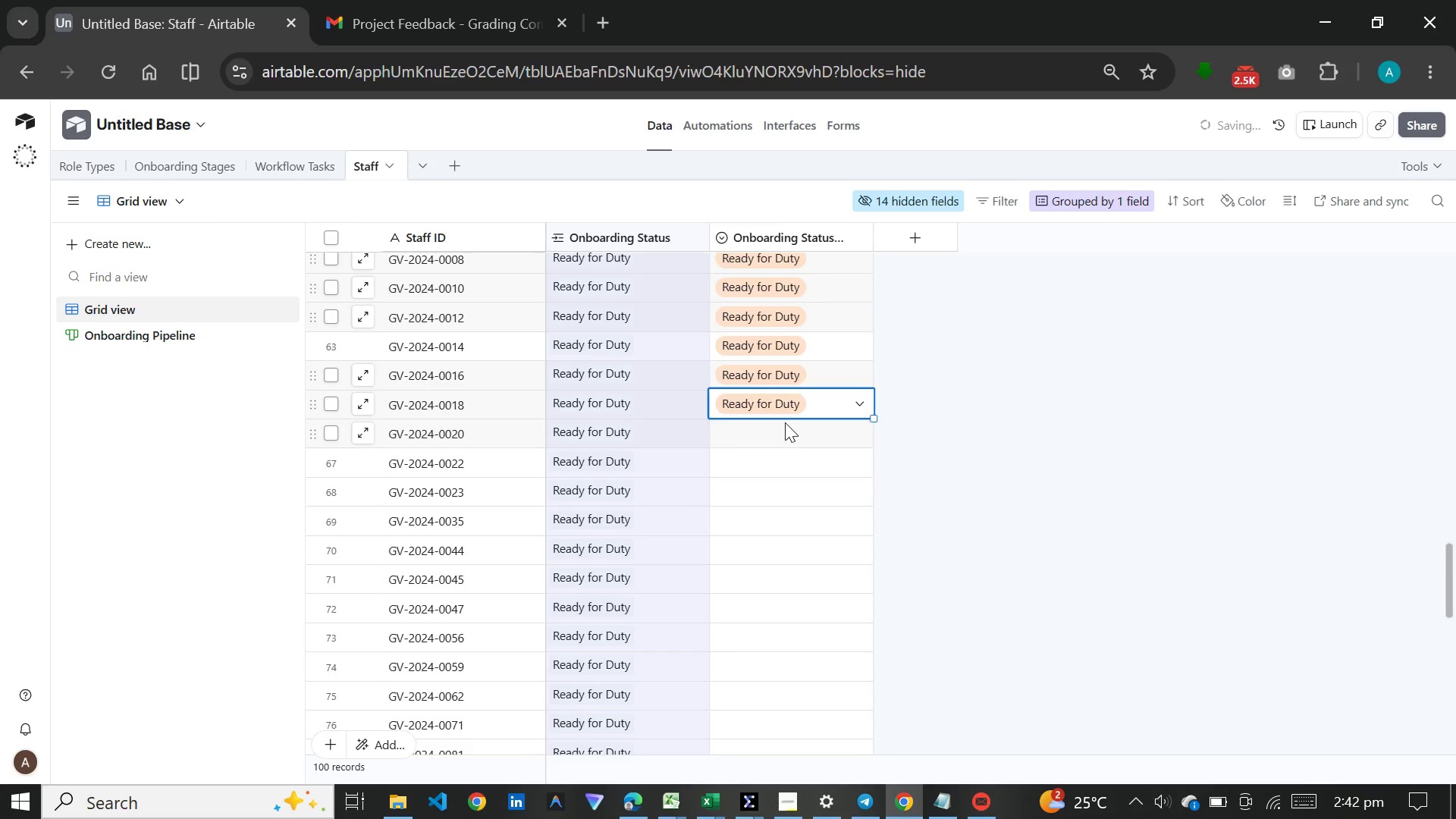 
left_click([785, 422])
 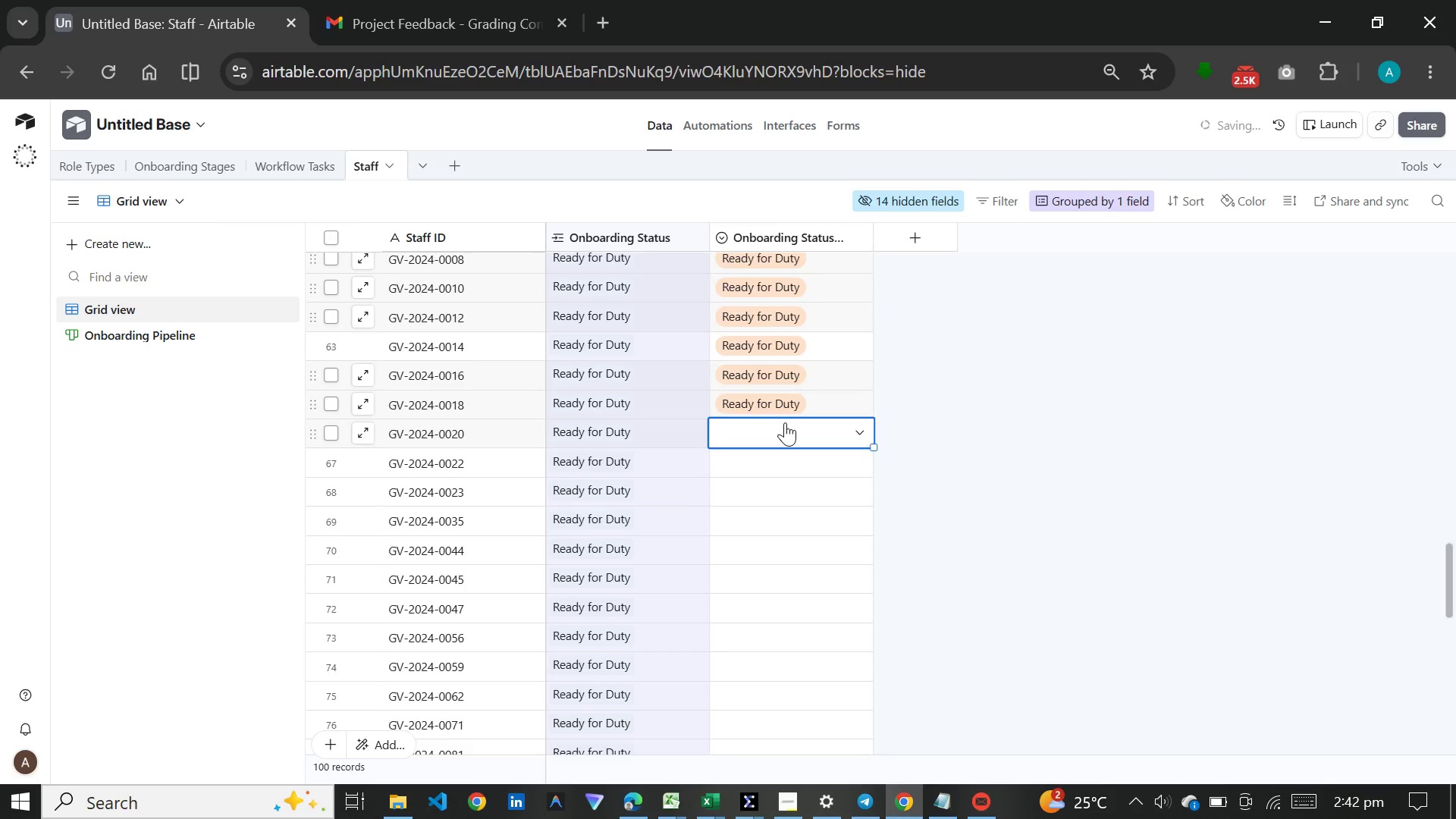 
key(R)
 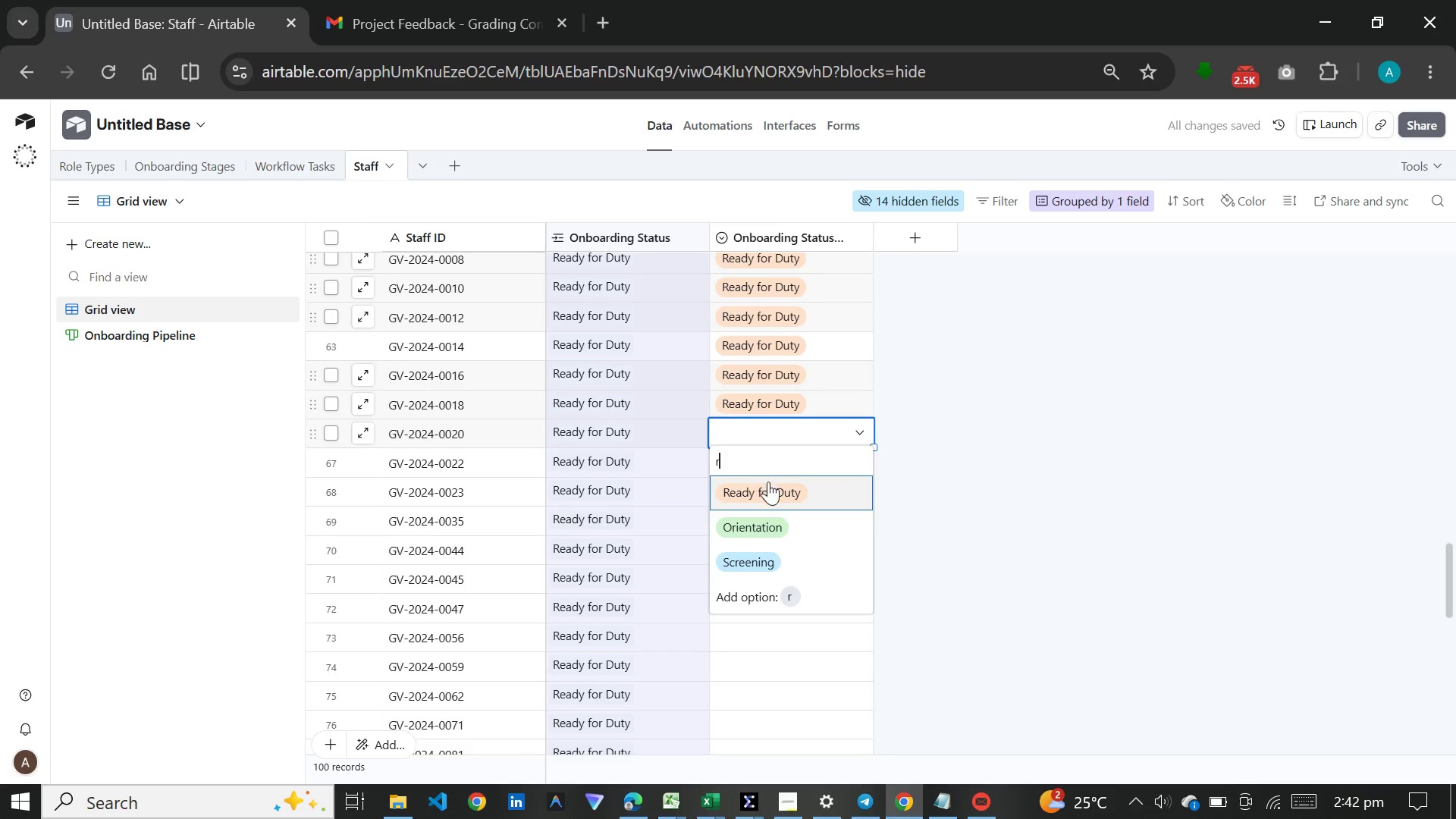 
left_click([767, 488])
 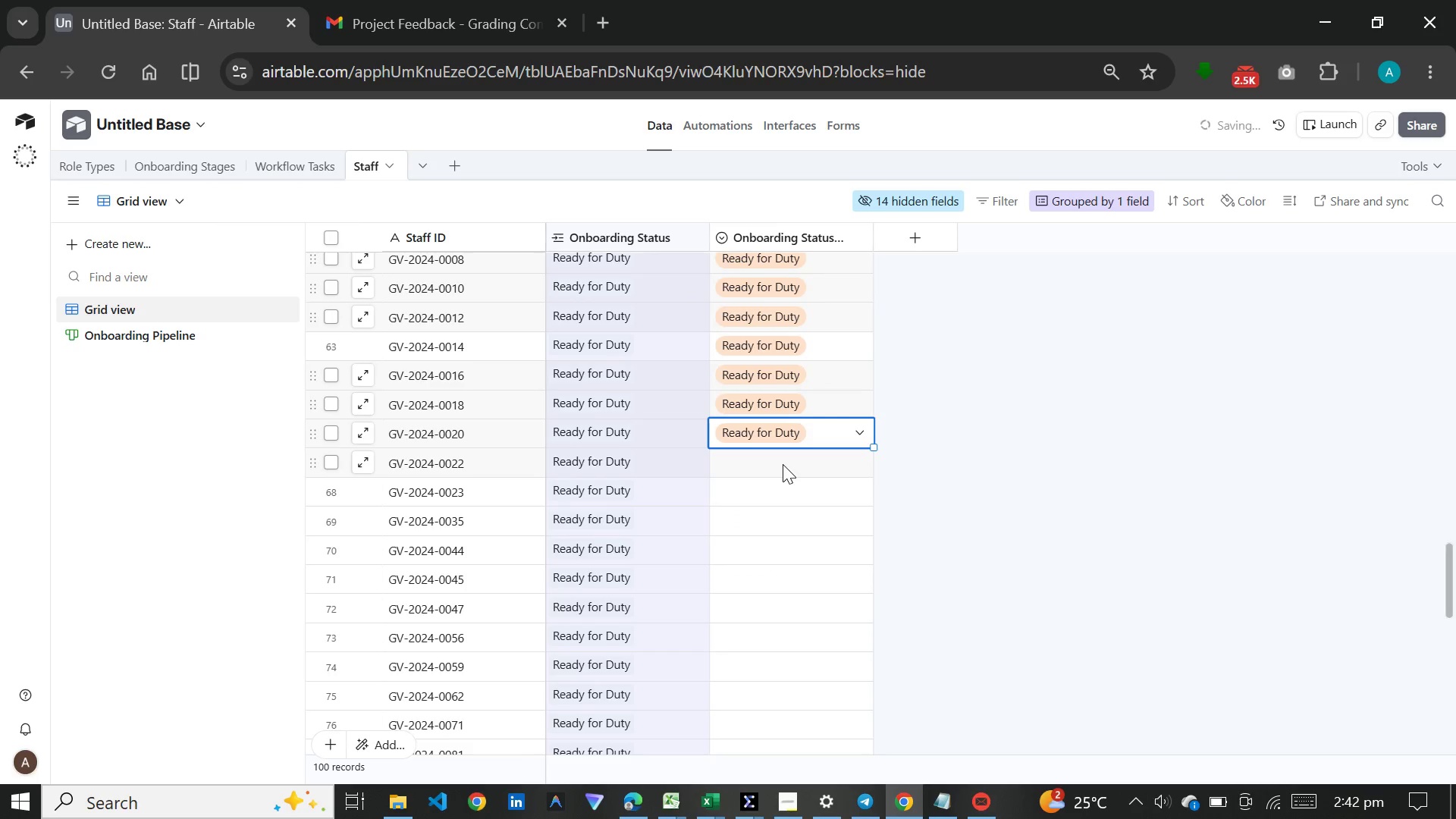 
left_click([783, 464])
 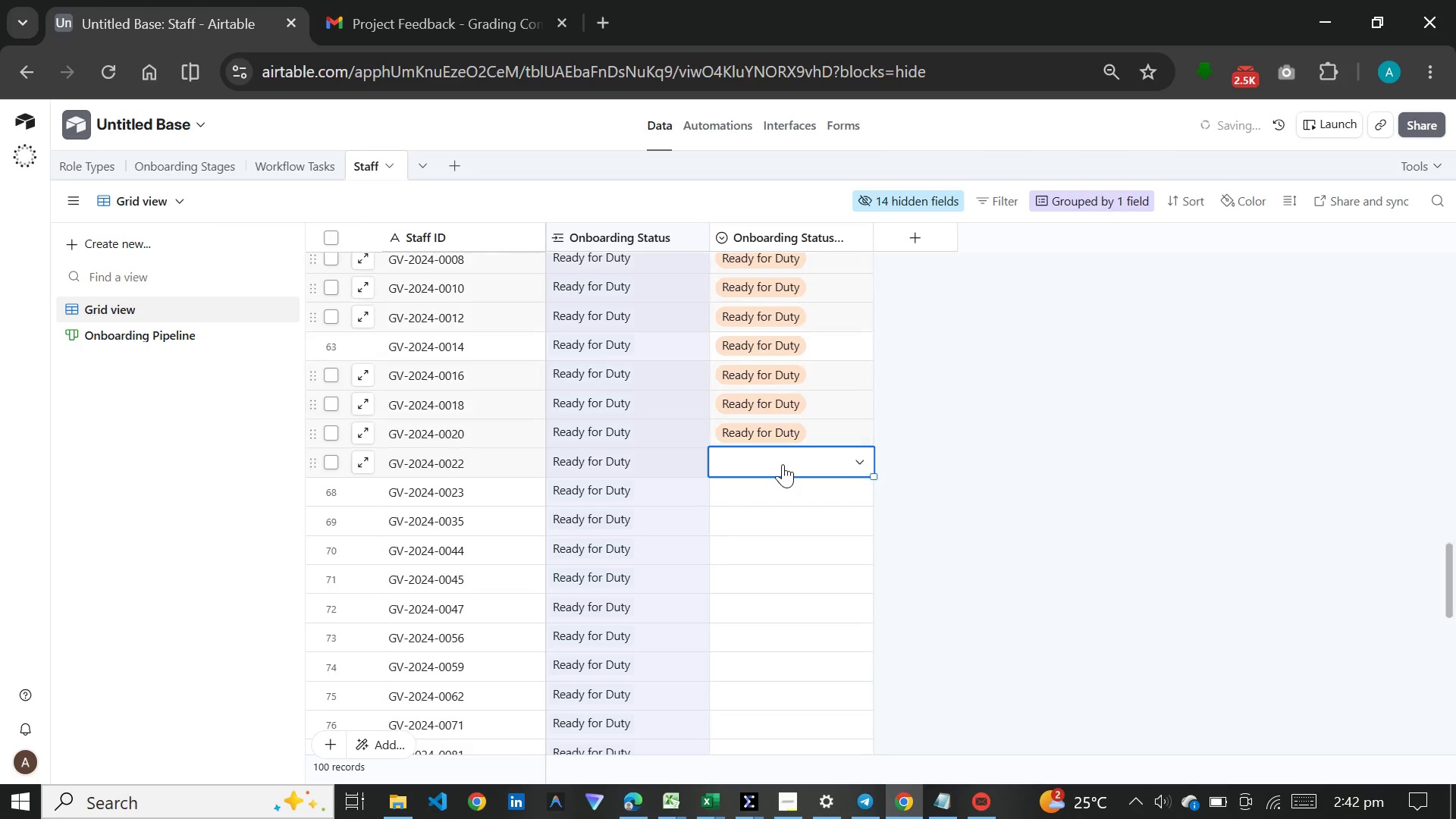 
key(R)
 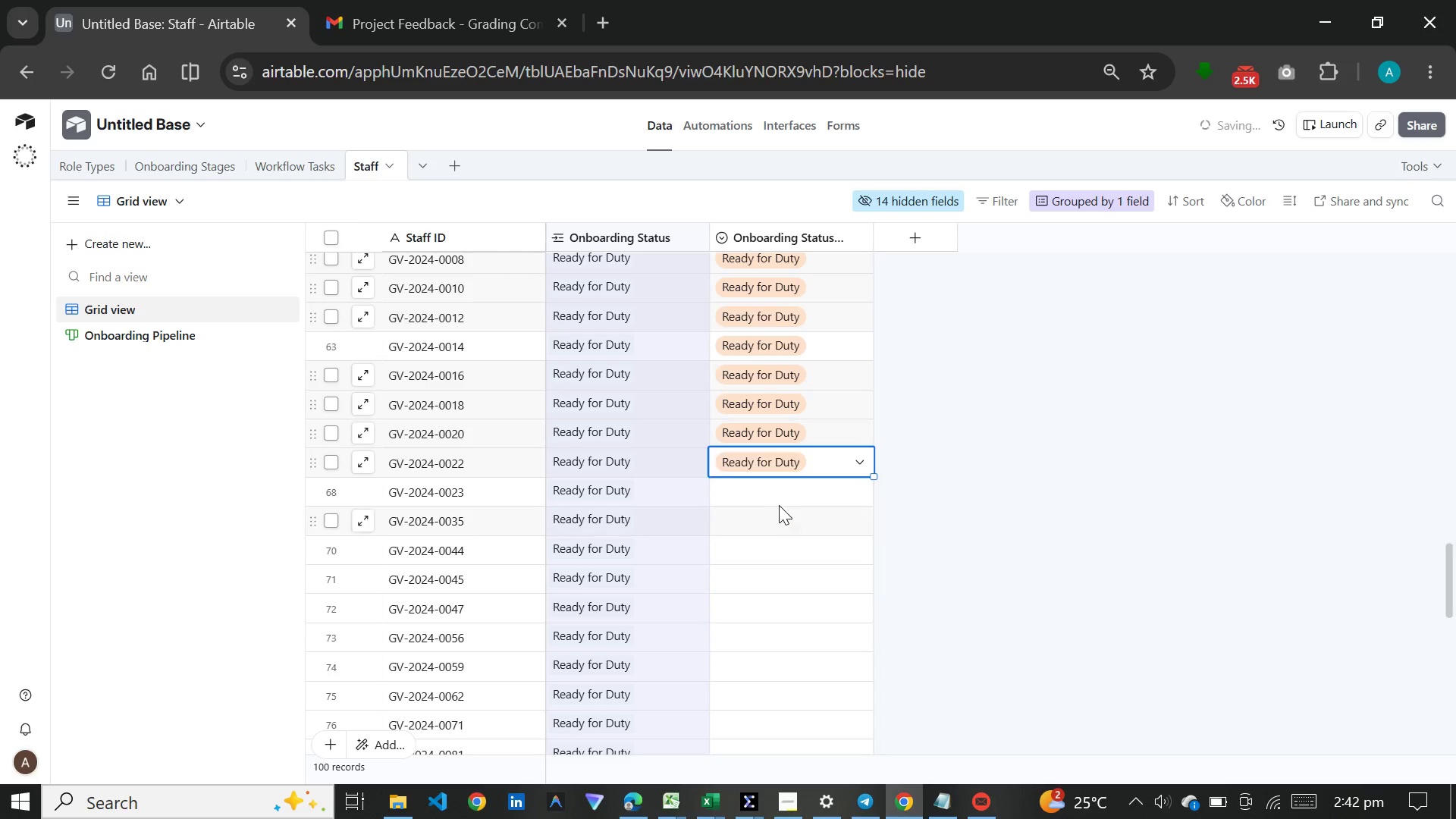 
double_click([781, 500])
 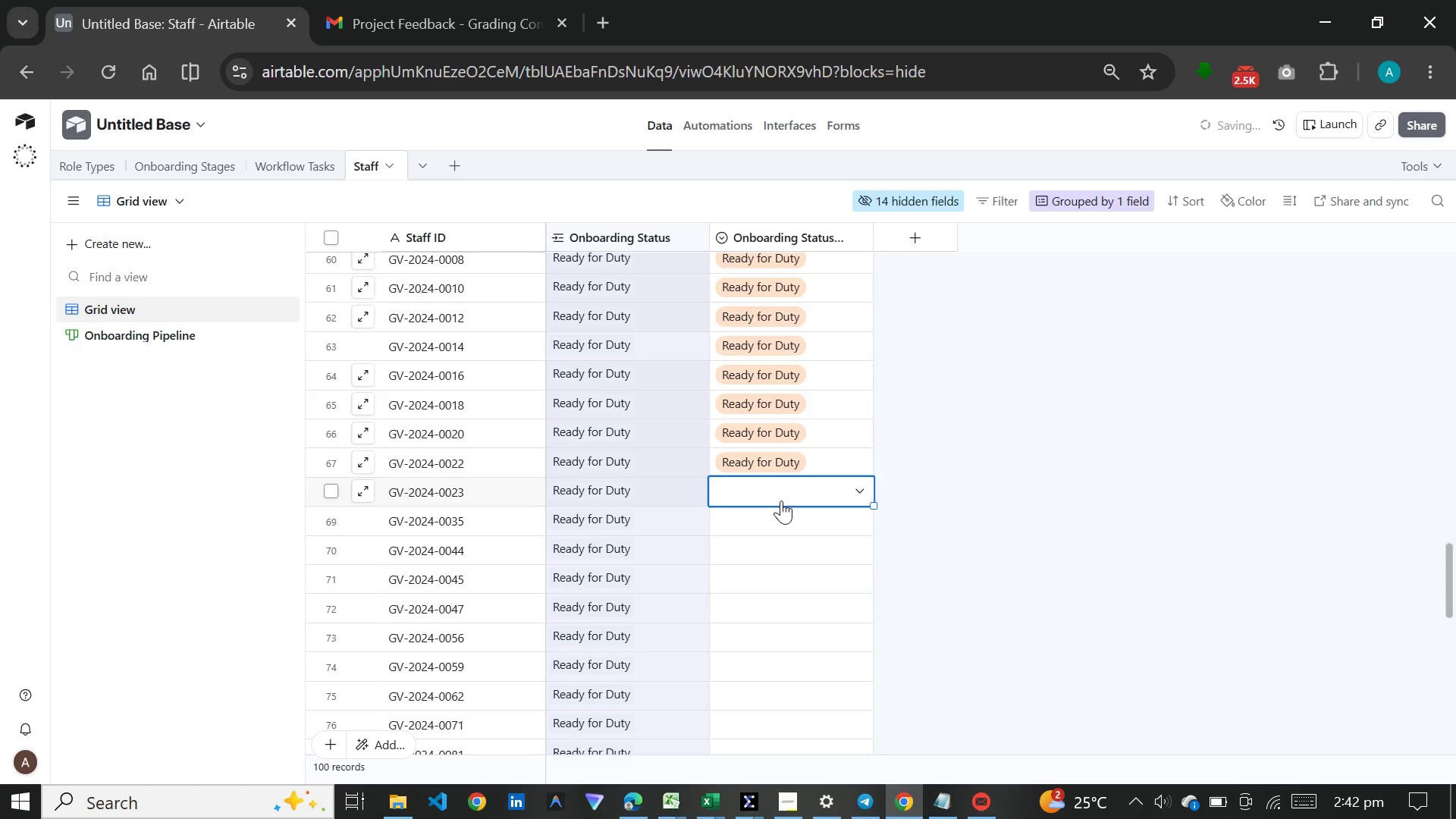 
key(R)
 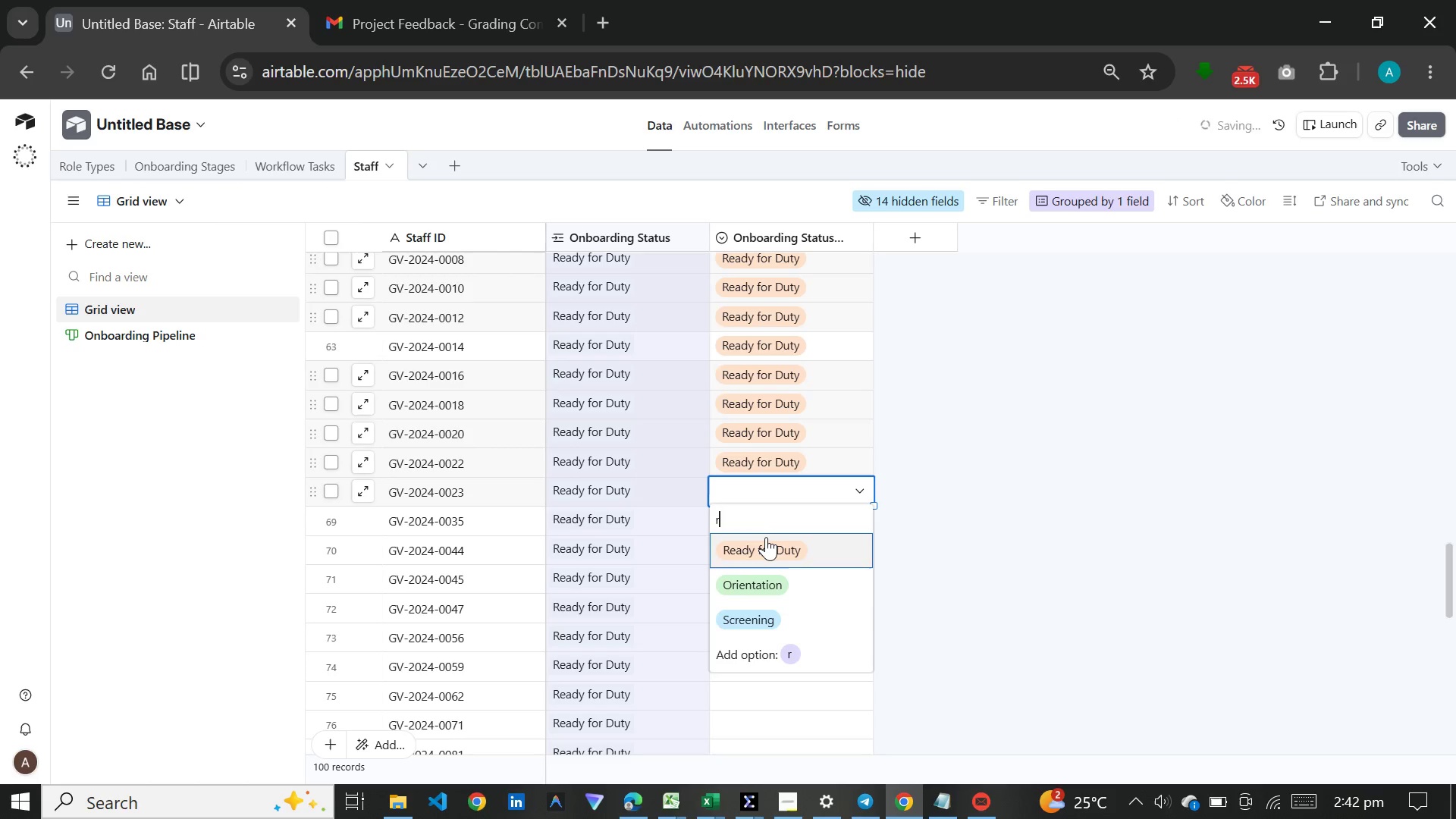 
left_click([766, 538])
 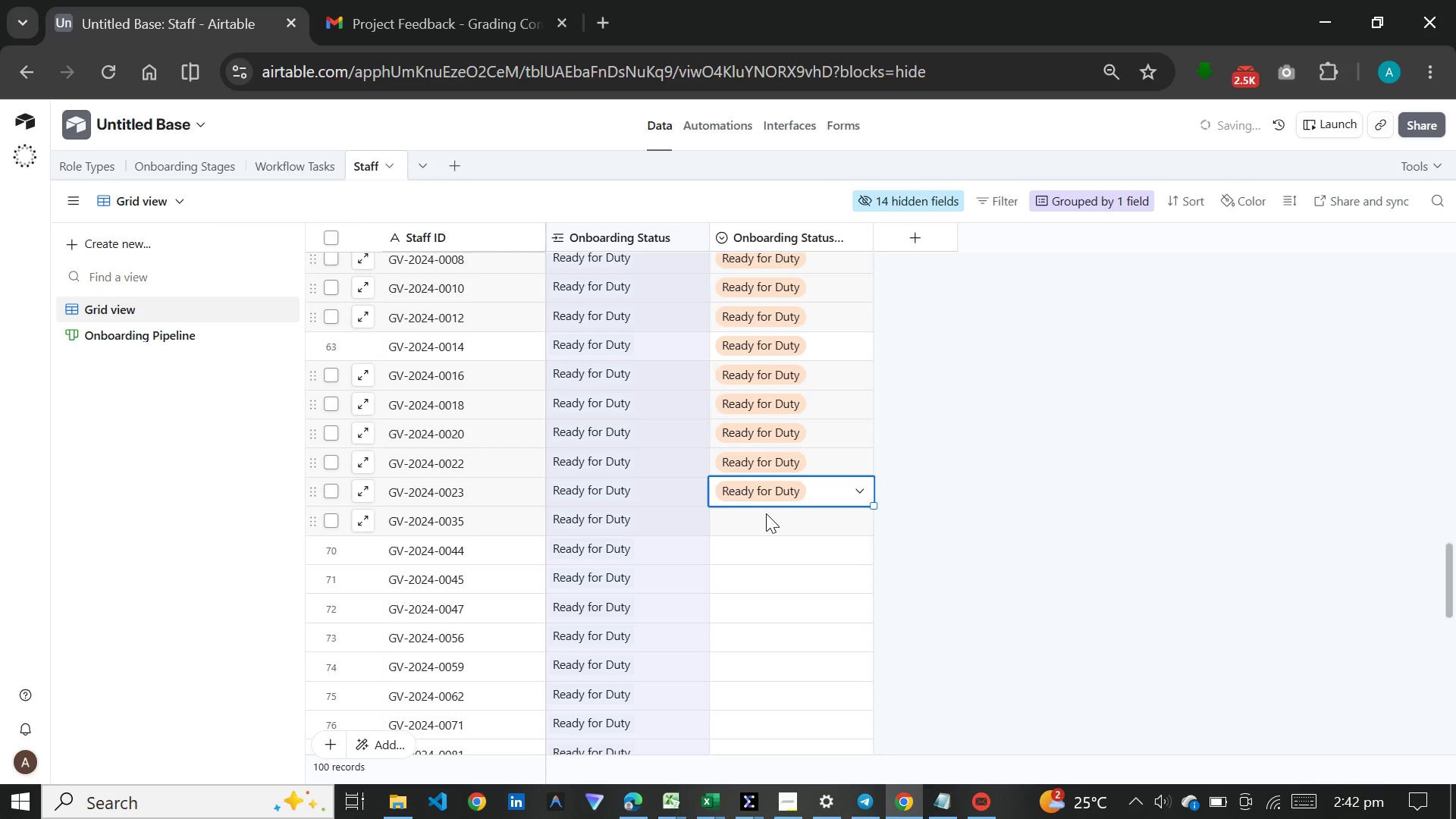 
left_click([766, 513])
 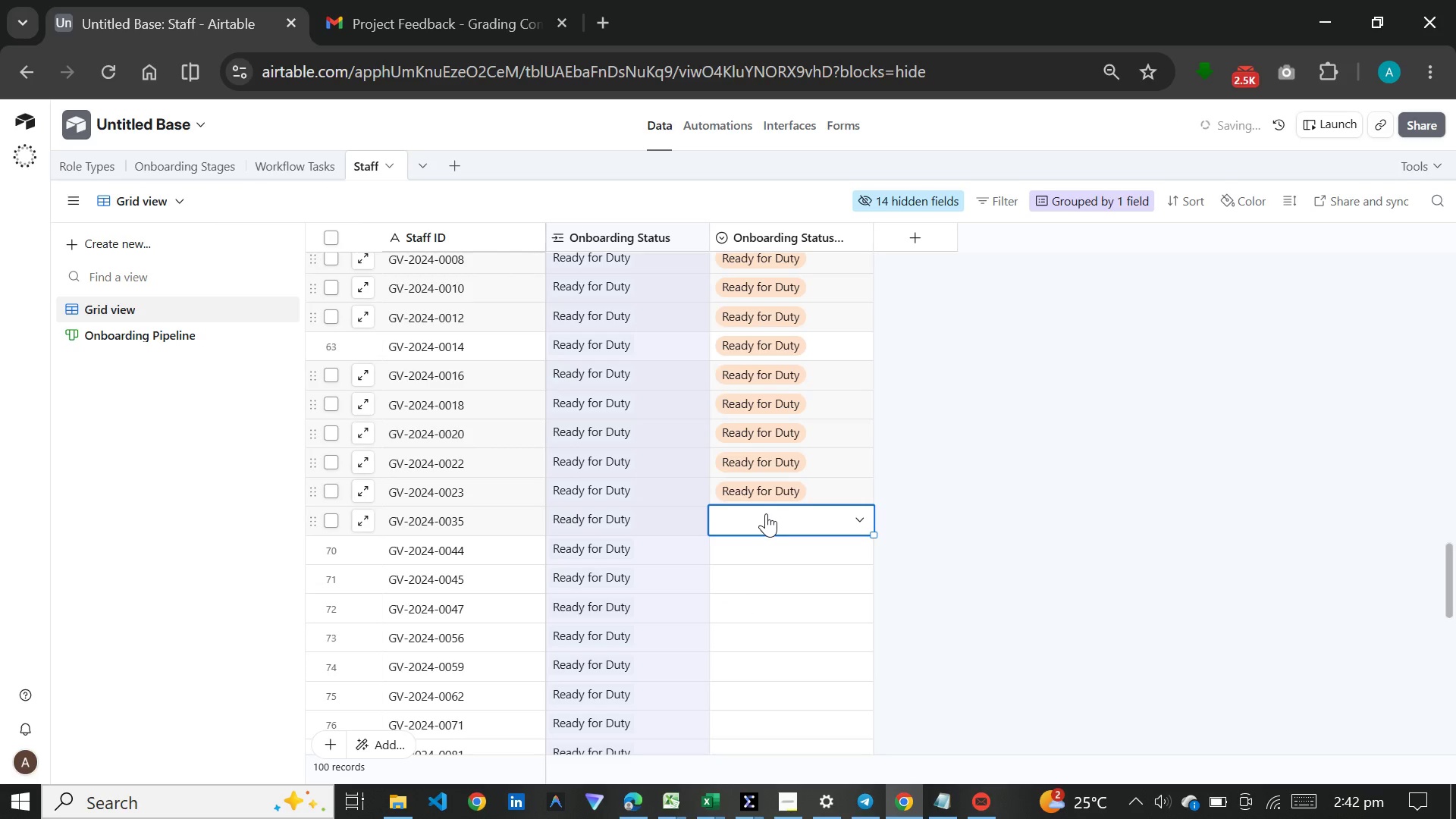 
key(R)
 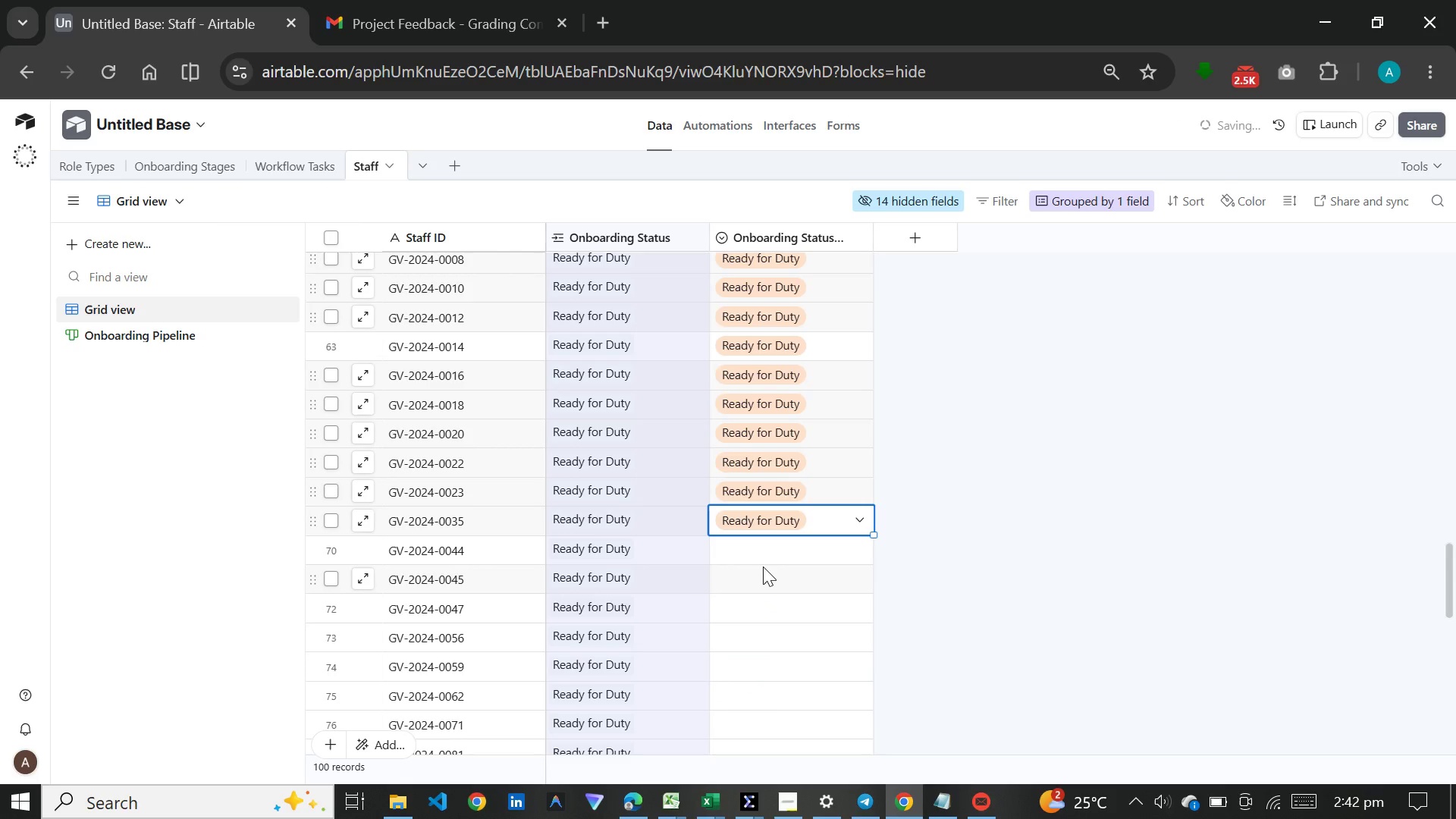 
scroll: coordinate [772, 525], scroll_direction: down, amount: 7.0
 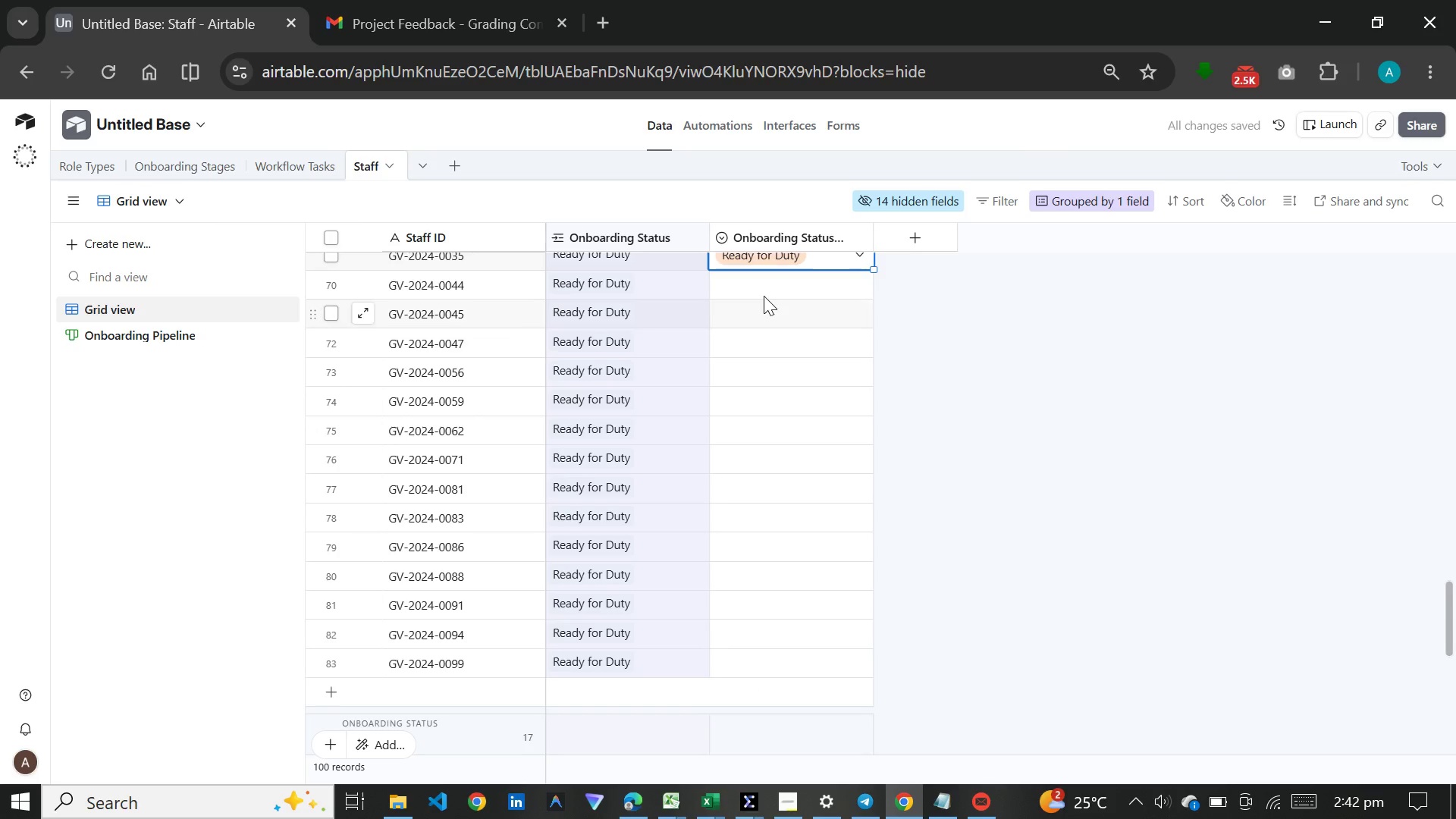 
left_click([764, 296])
 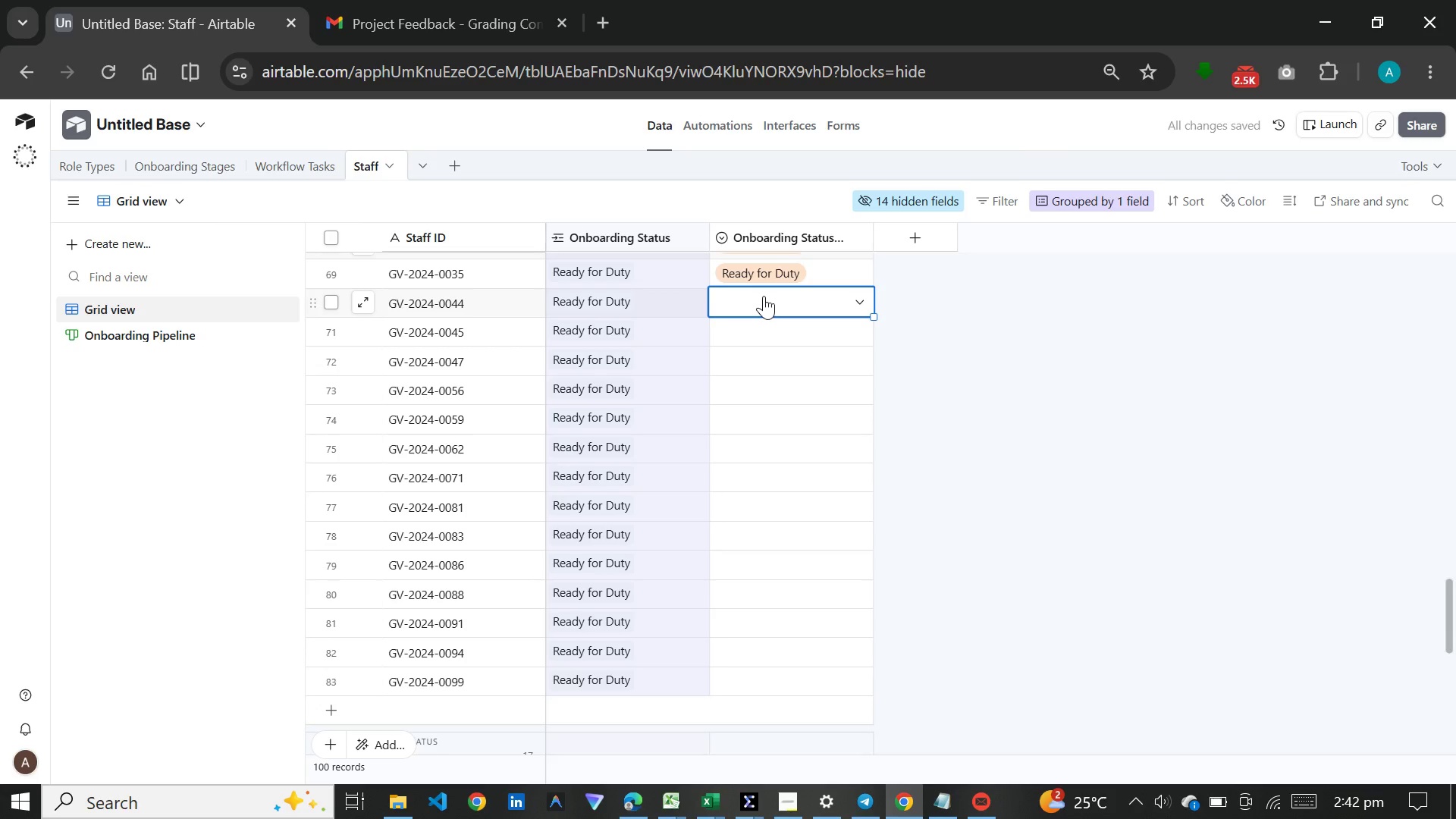 
key(R)
 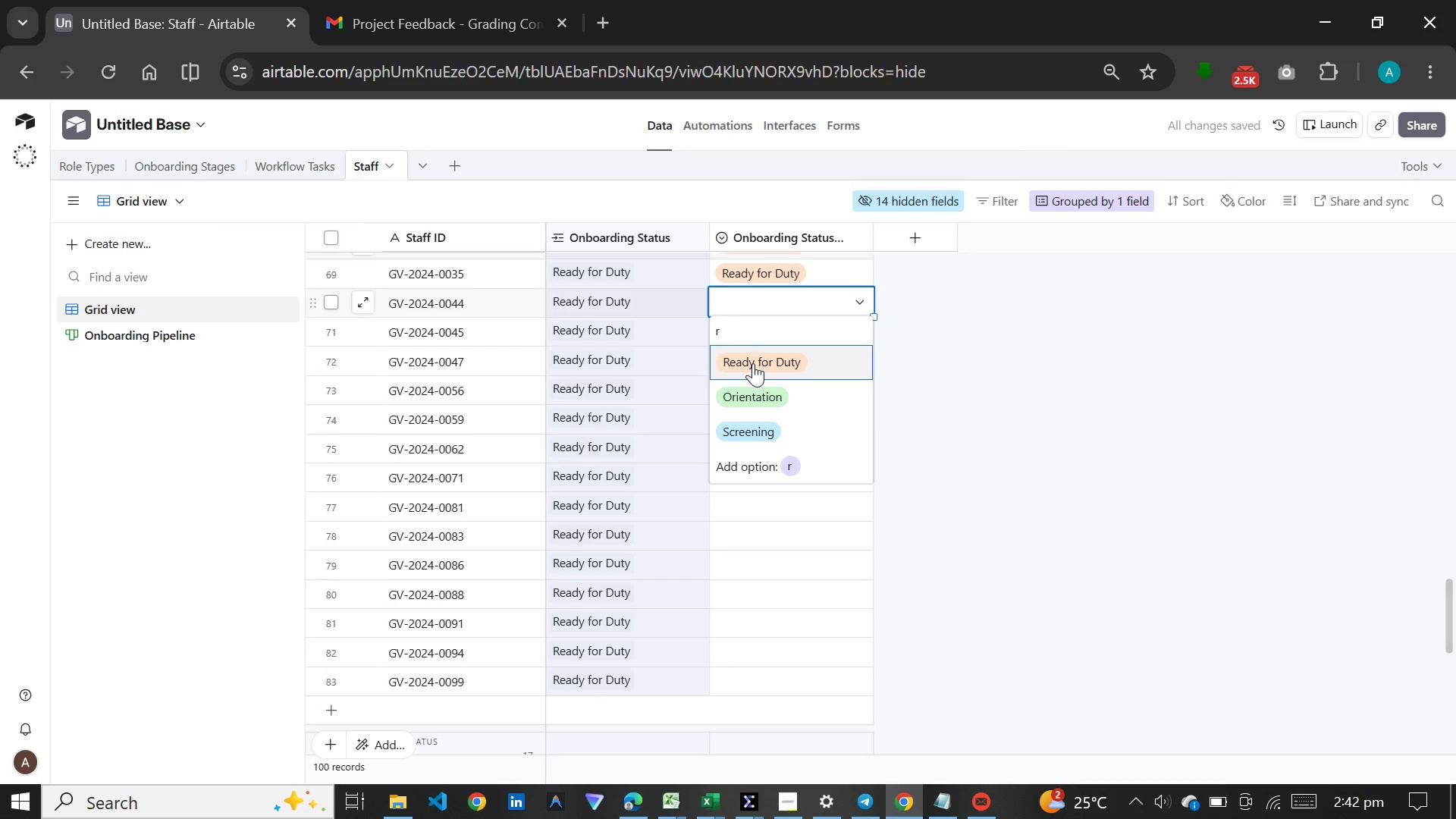 
left_click([753, 363])
 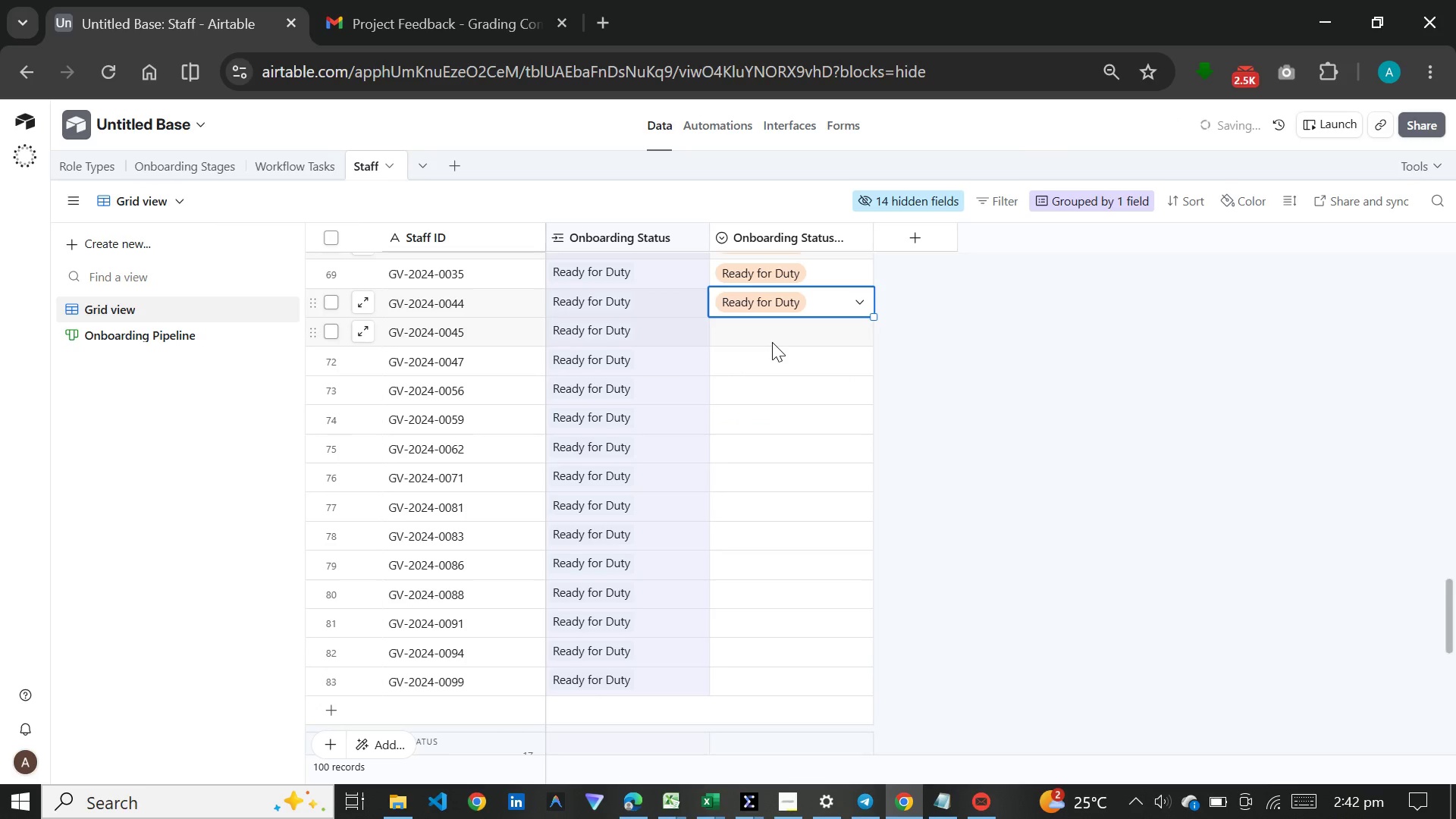 
left_click([772, 342])
 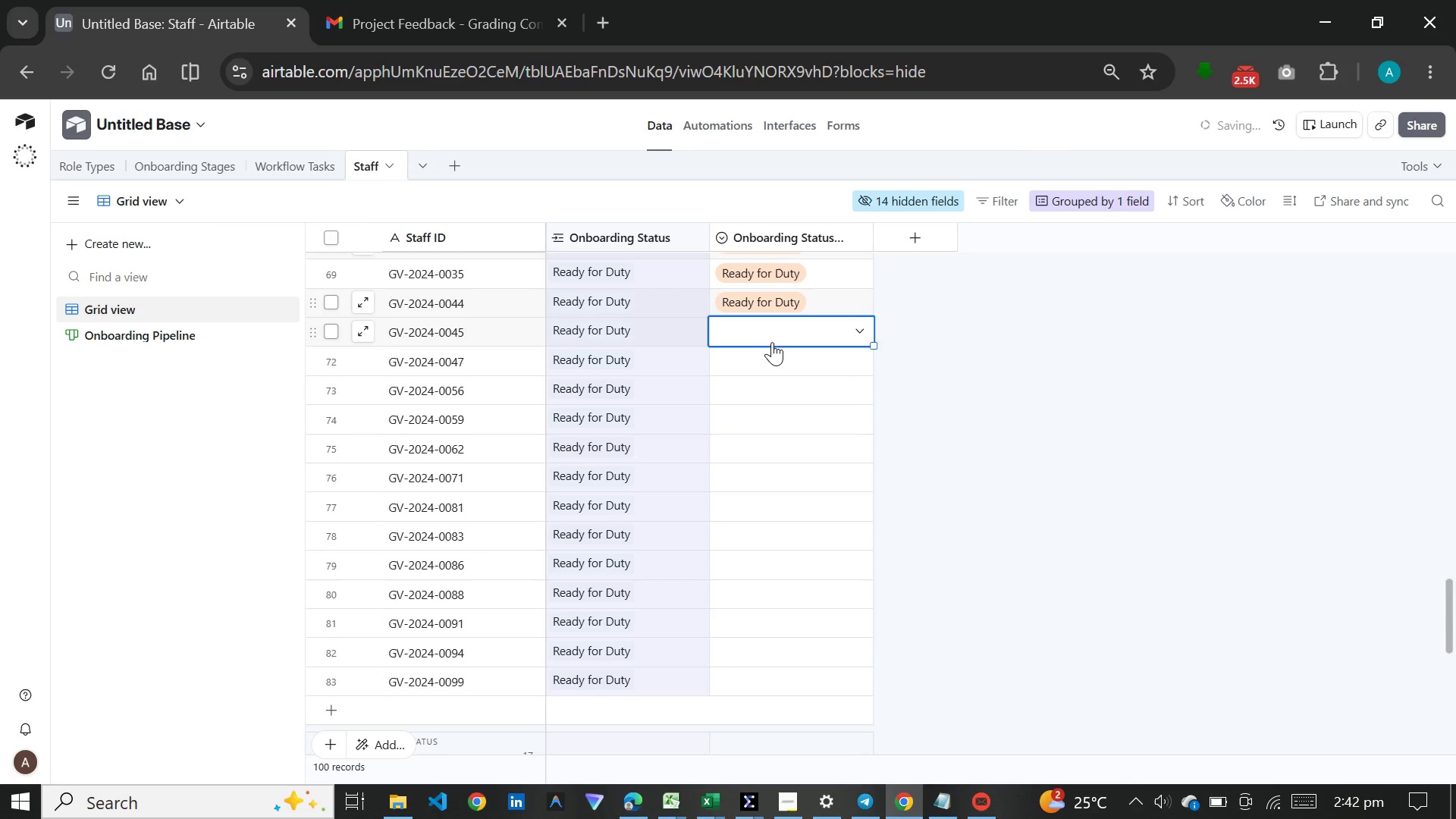 
key(R)
 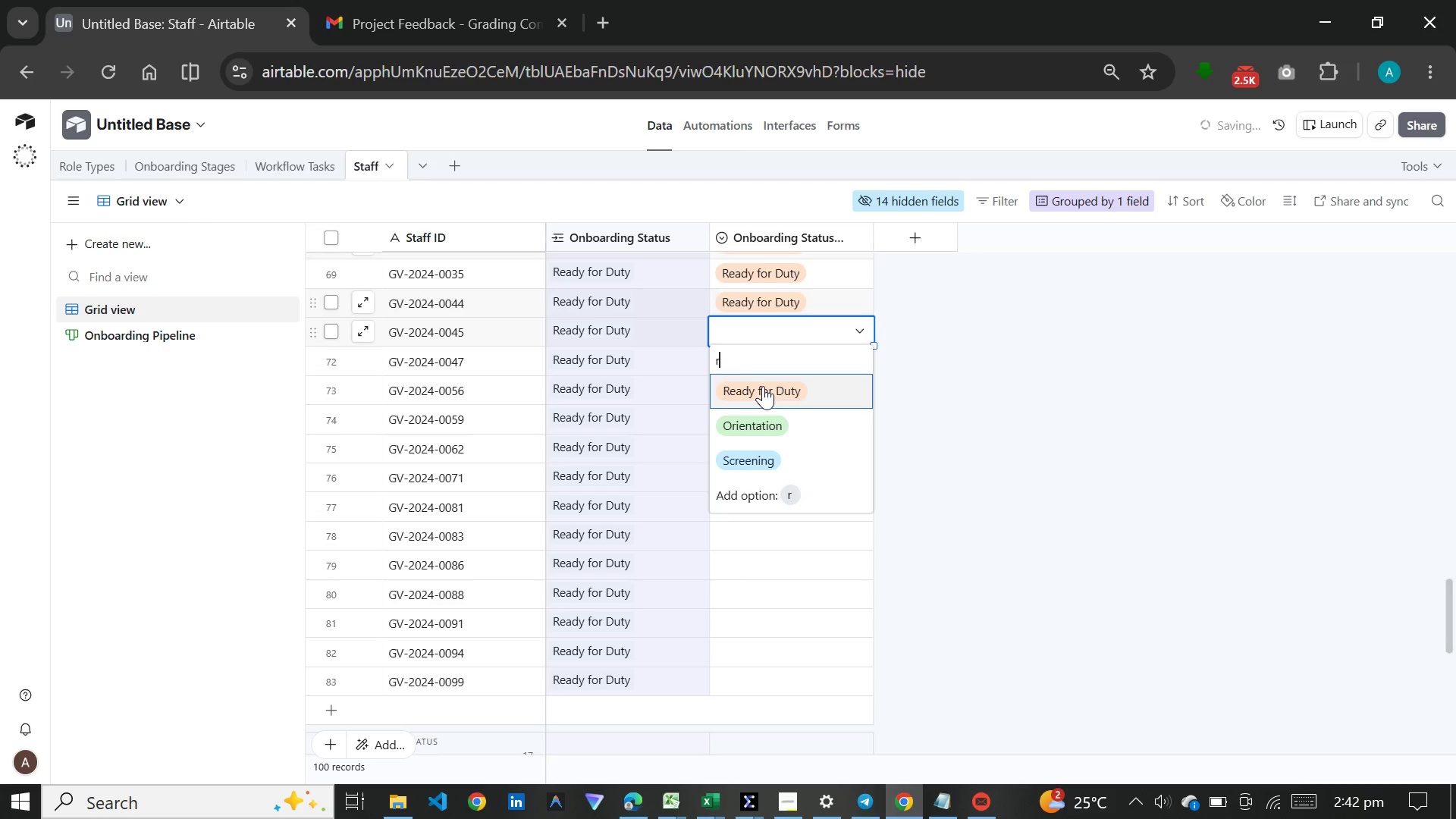 
left_click([763, 386])
 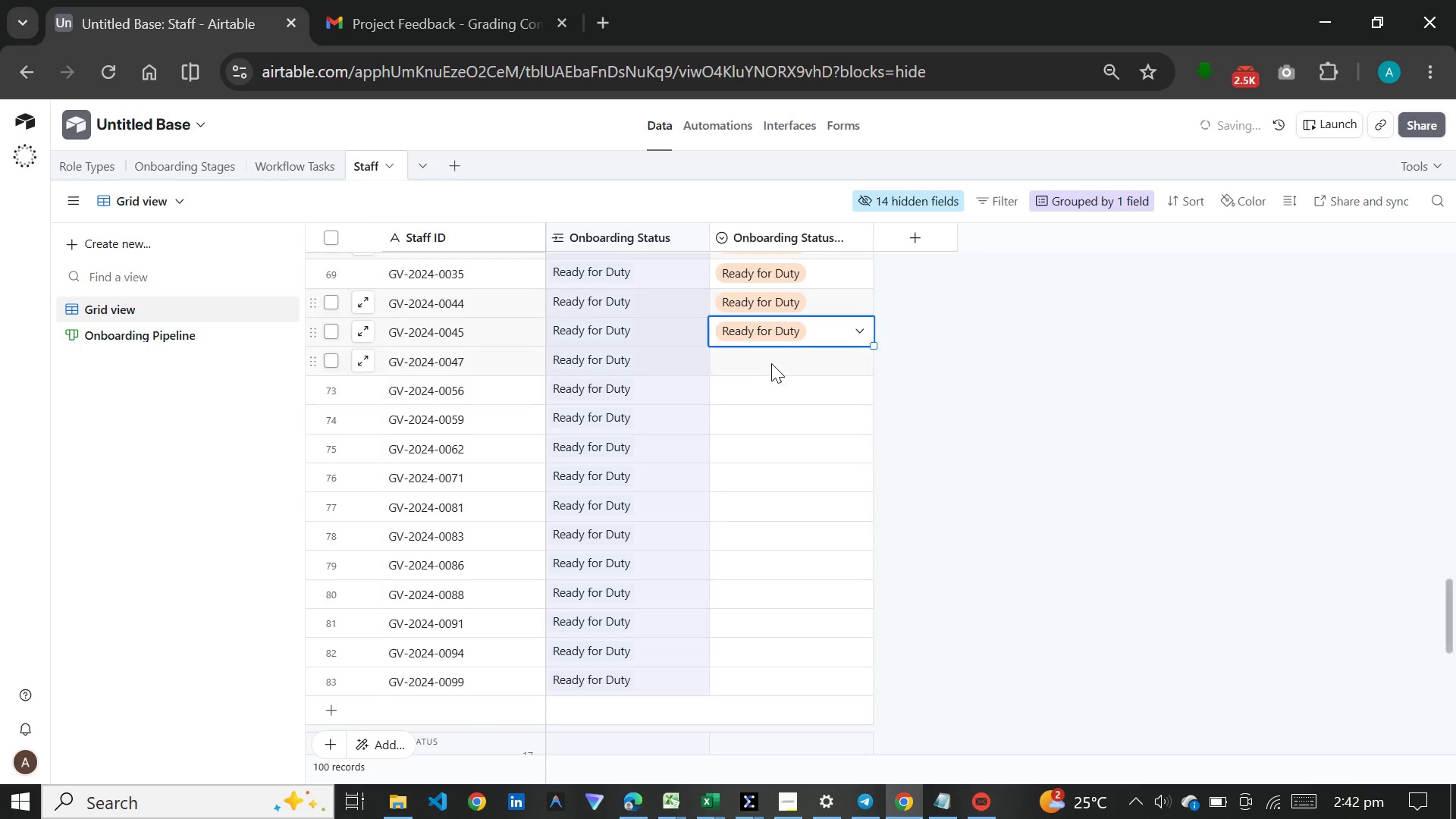 
left_click([773, 363])
 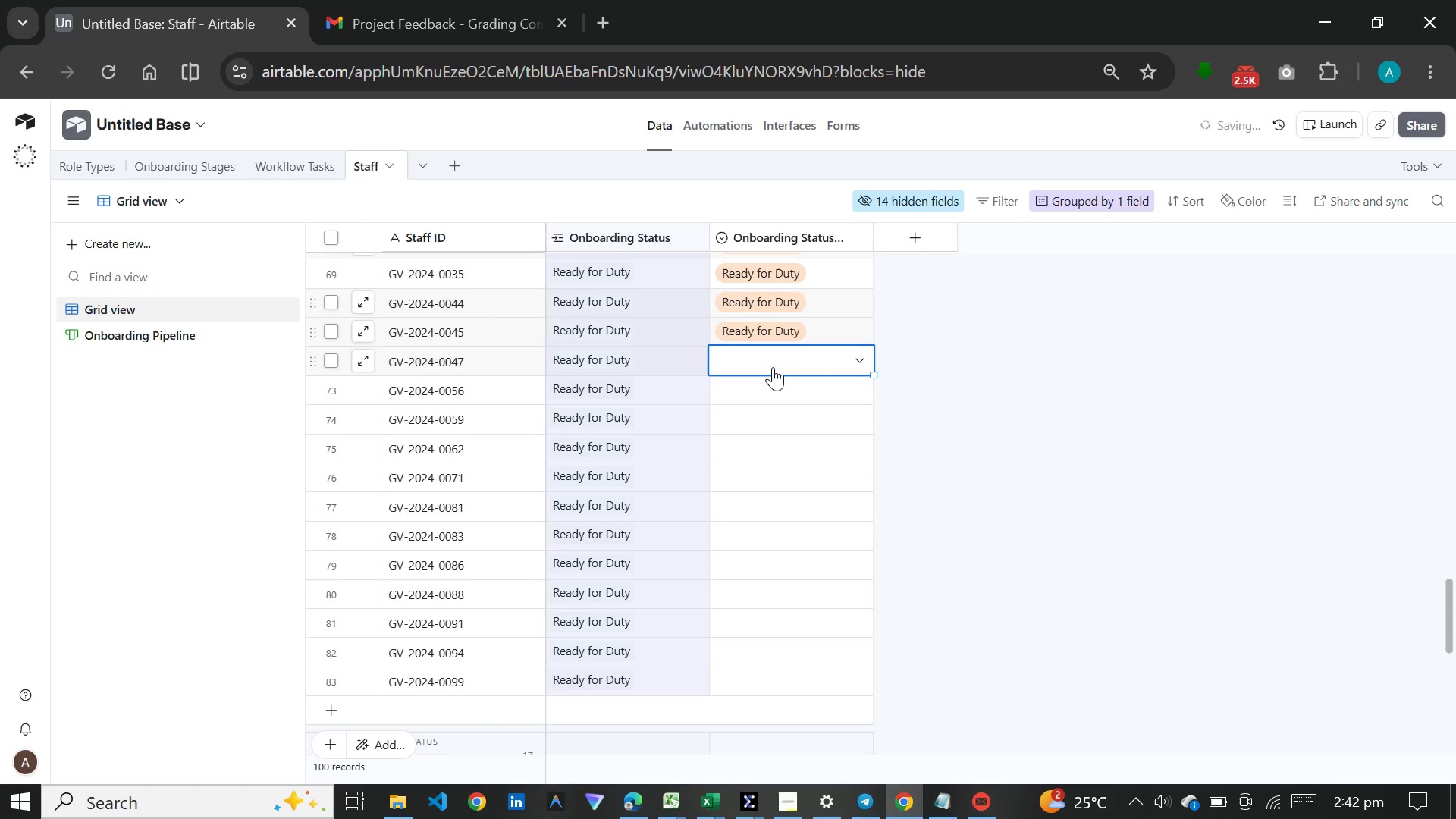 
key(R)
 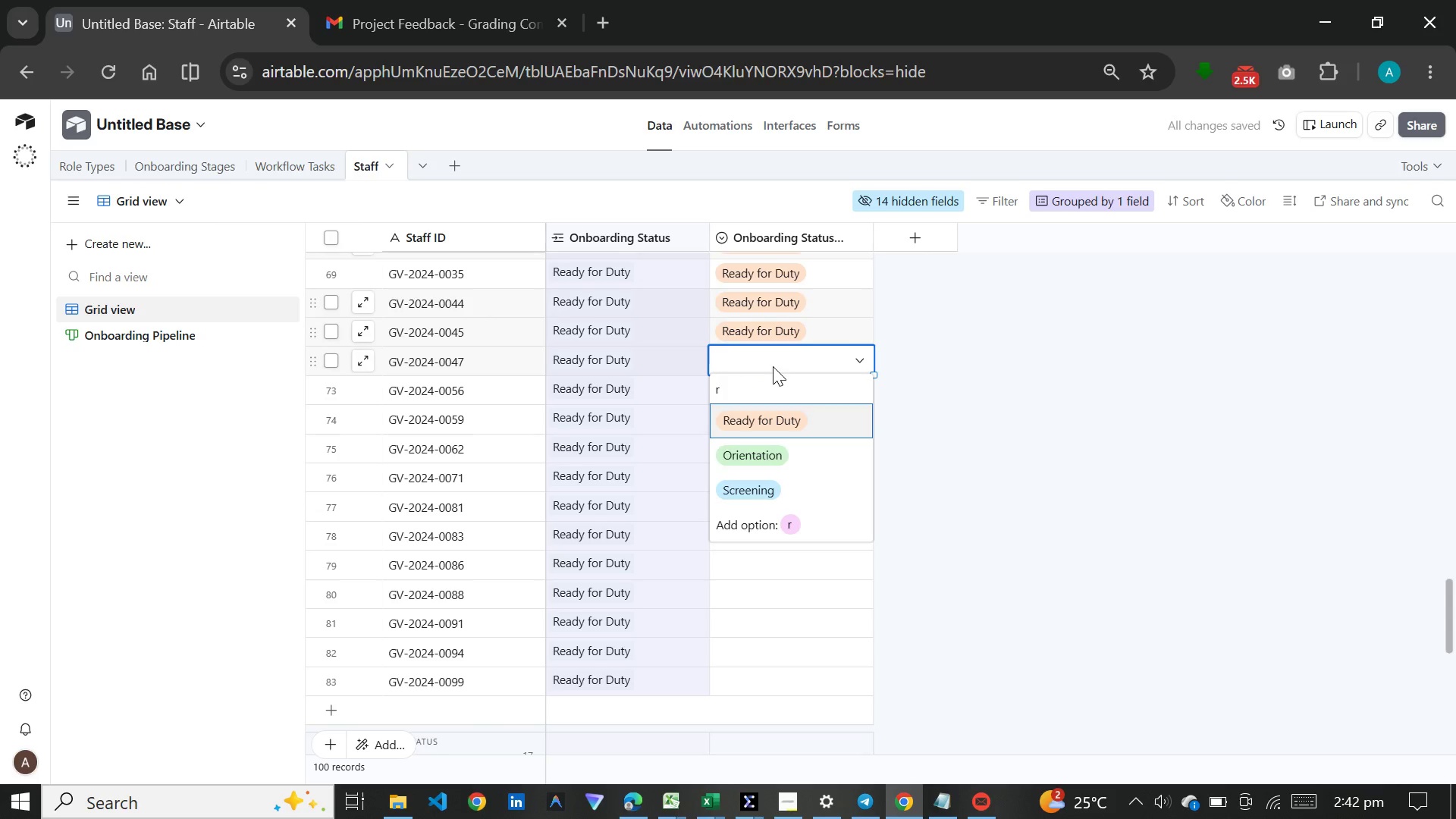 
key(Enter)
 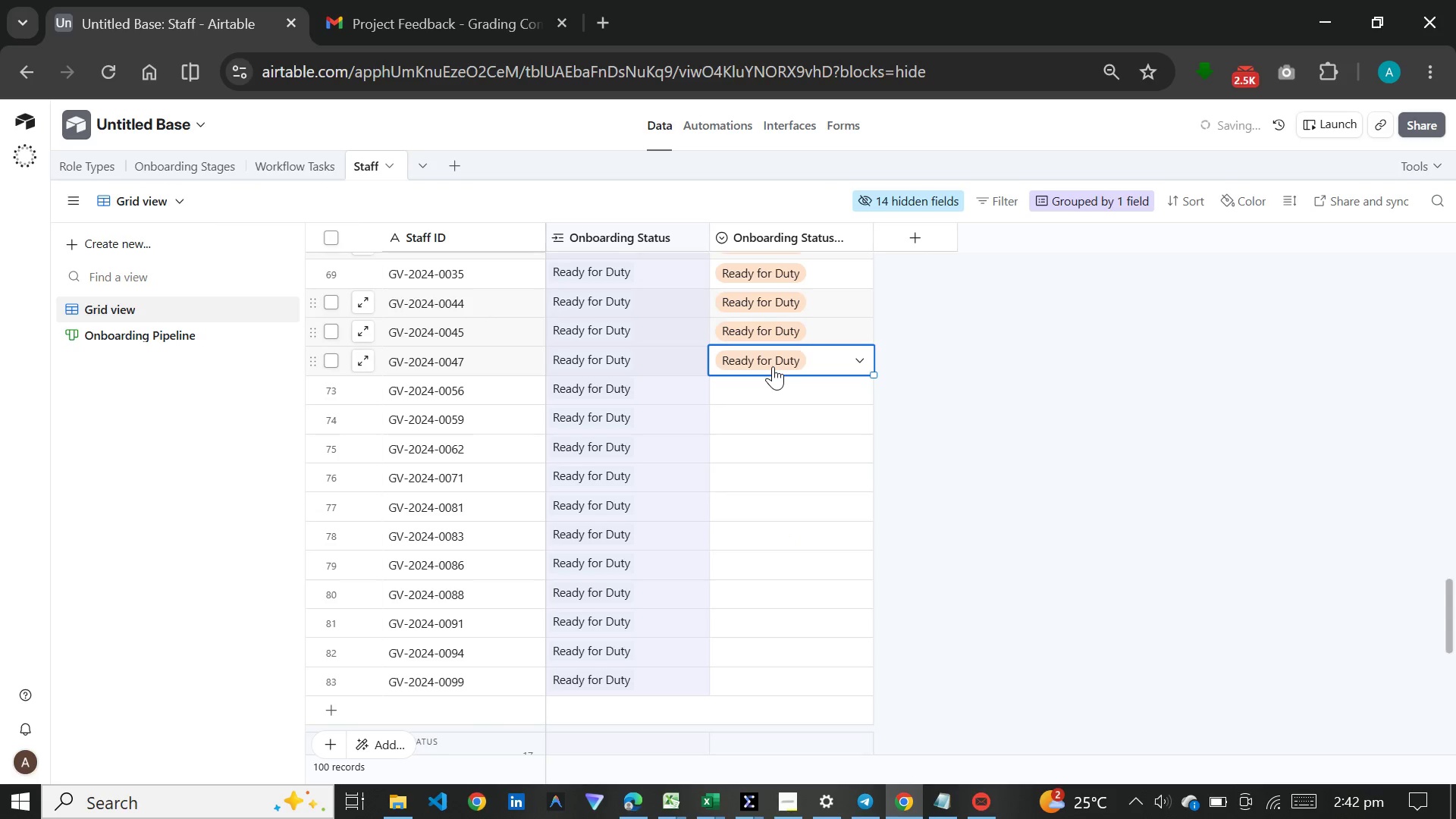 
key(Enter)
 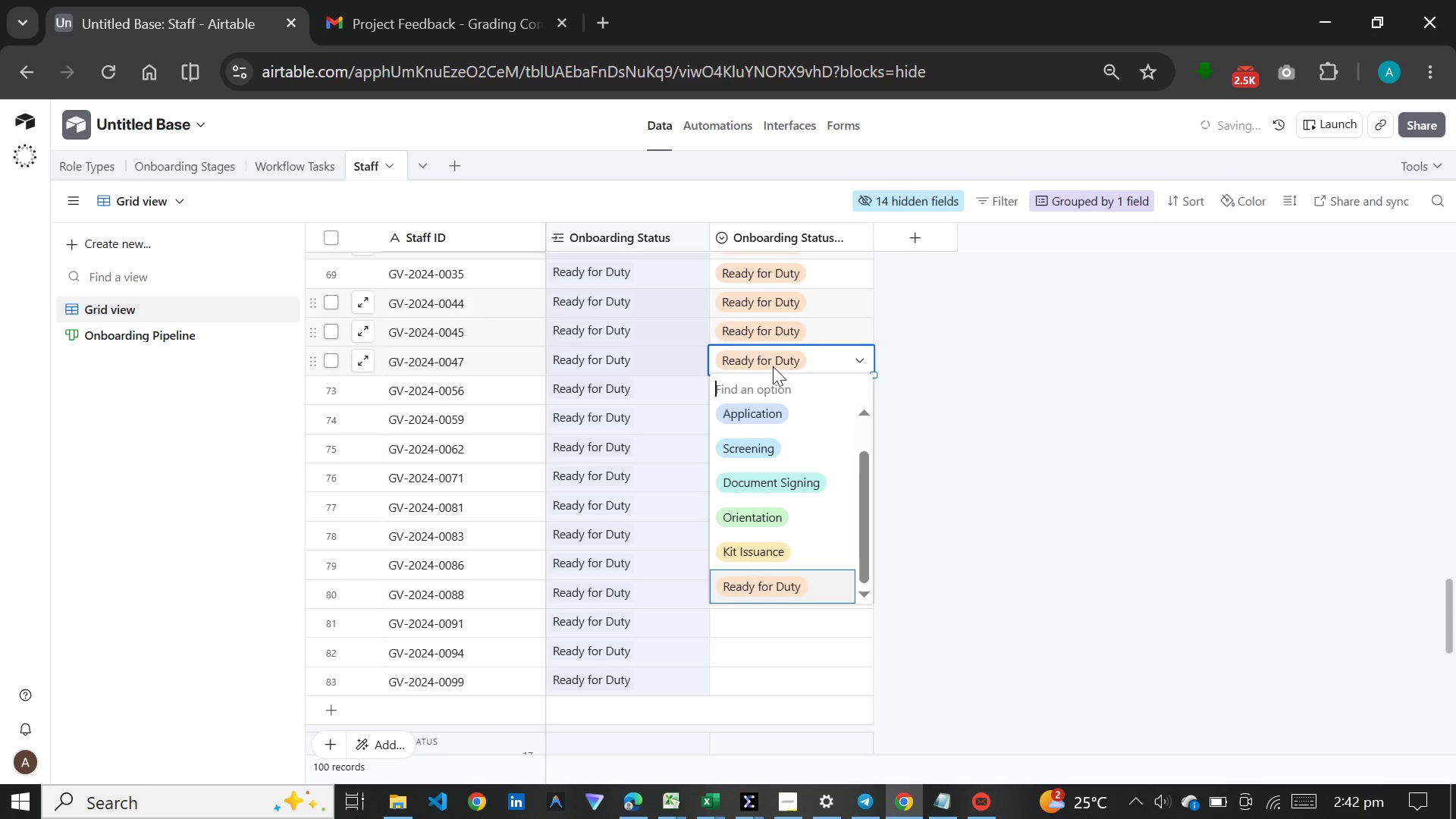 
key(R)
 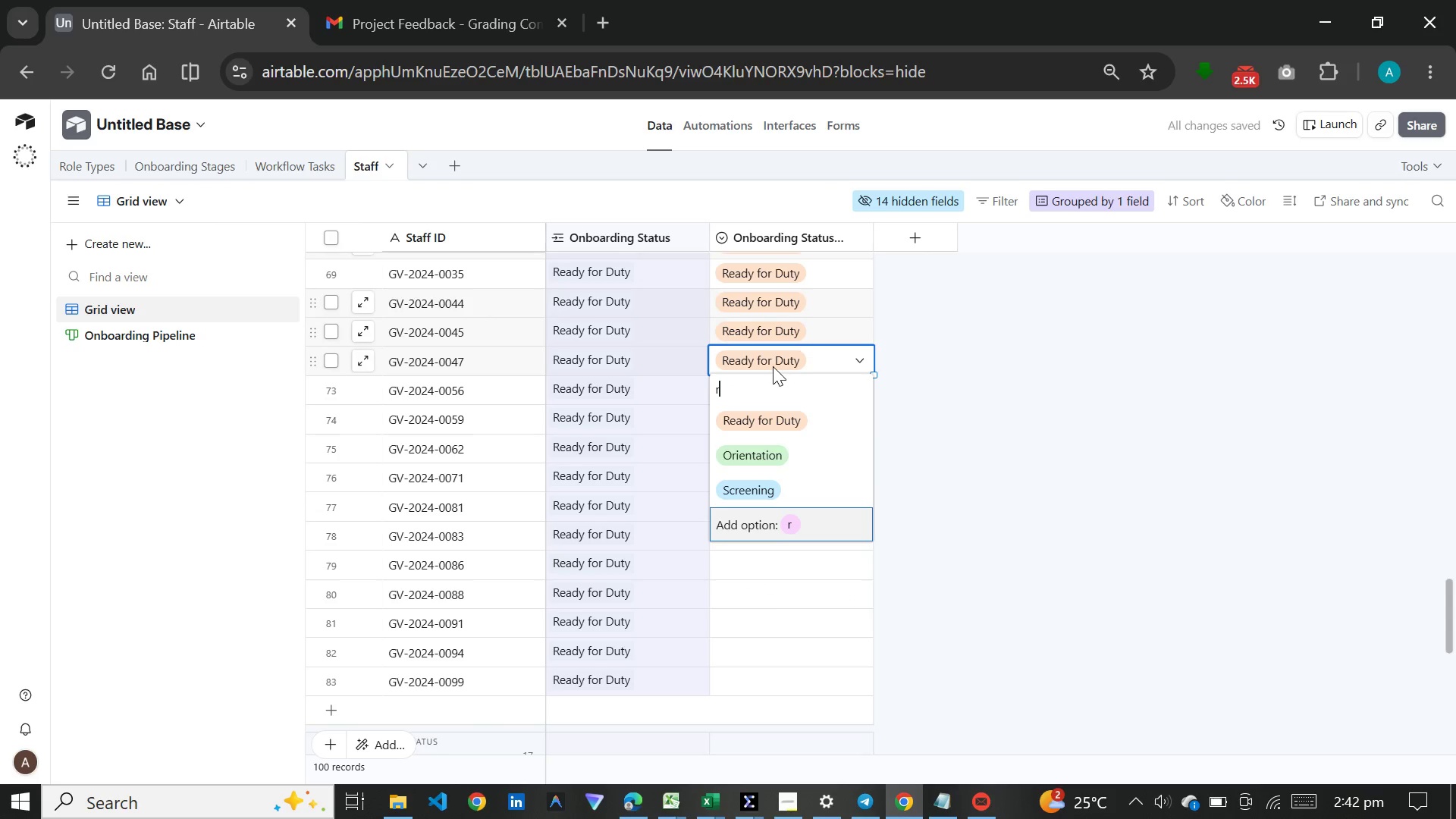 
key(Enter)
 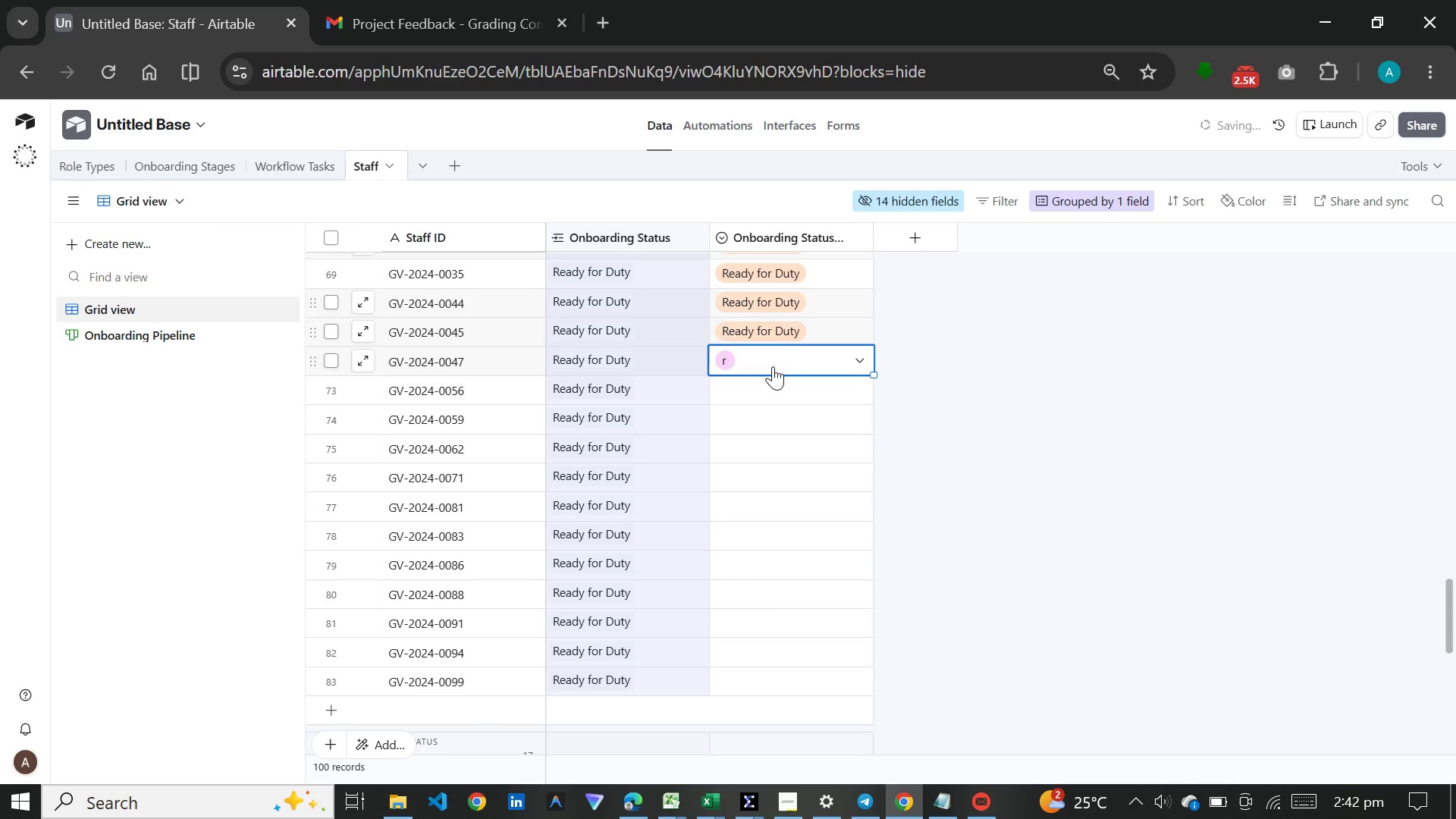 
key(Enter)
 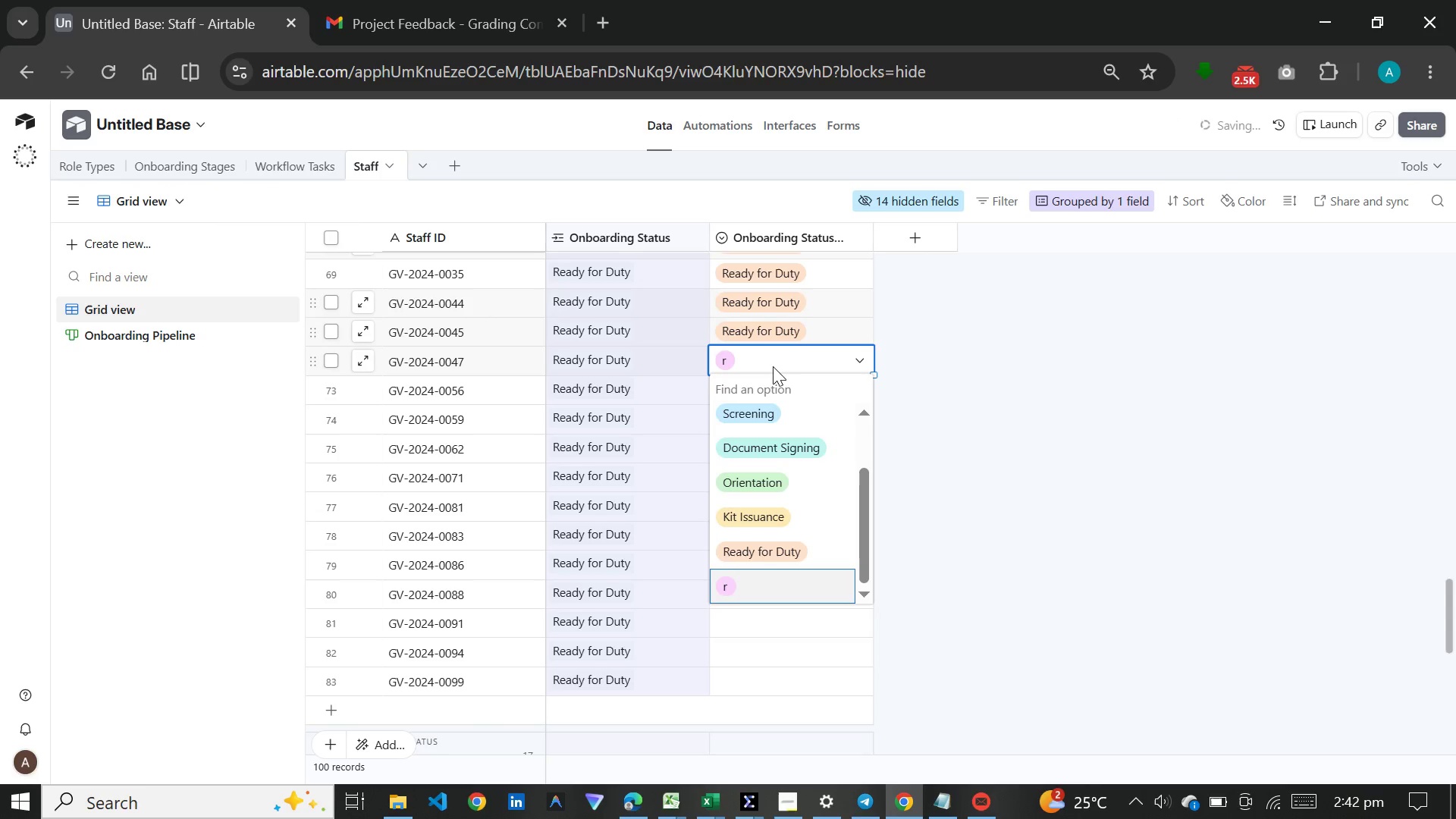 
key(Enter)
 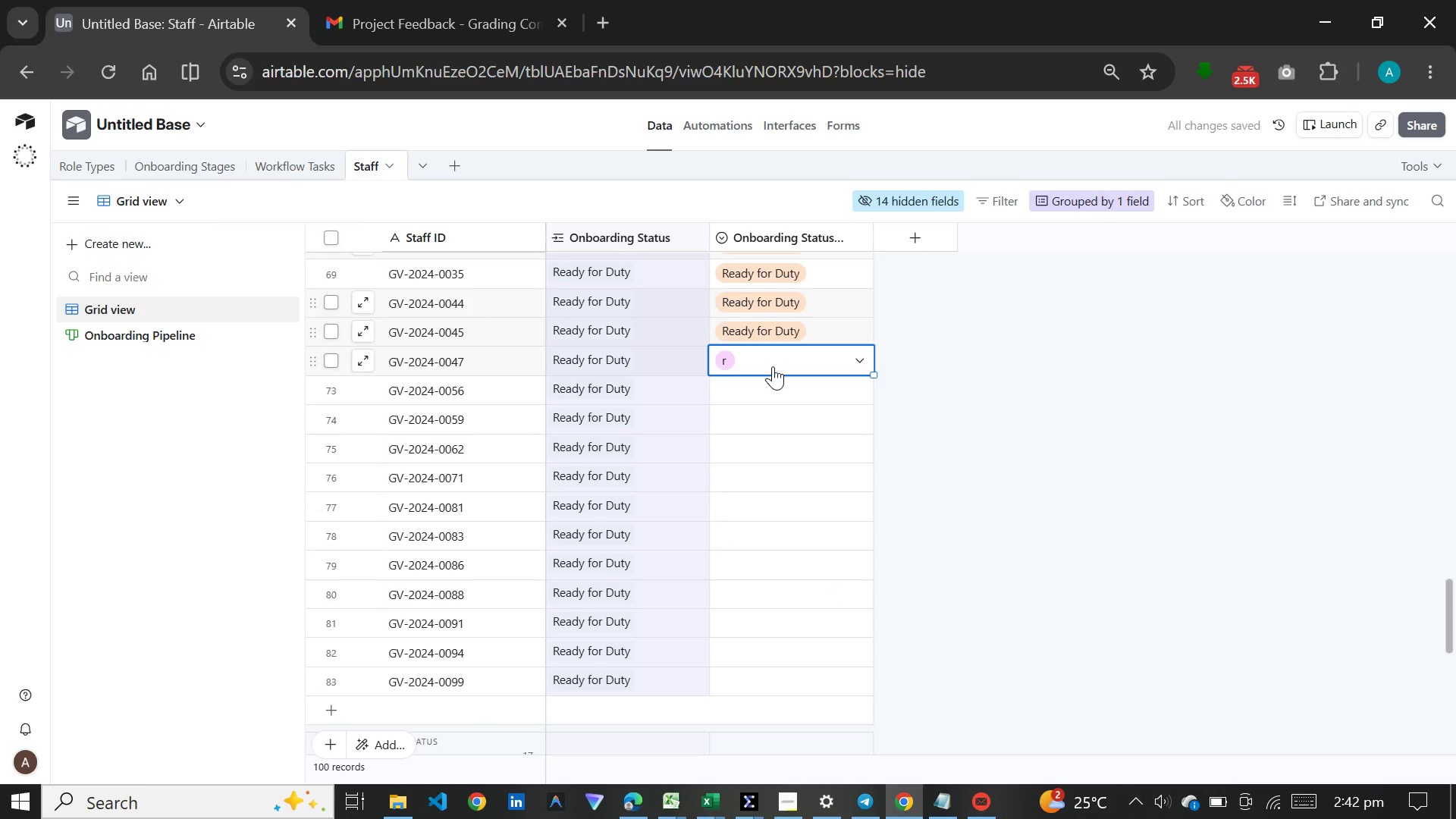 
left_click([773, 366])
 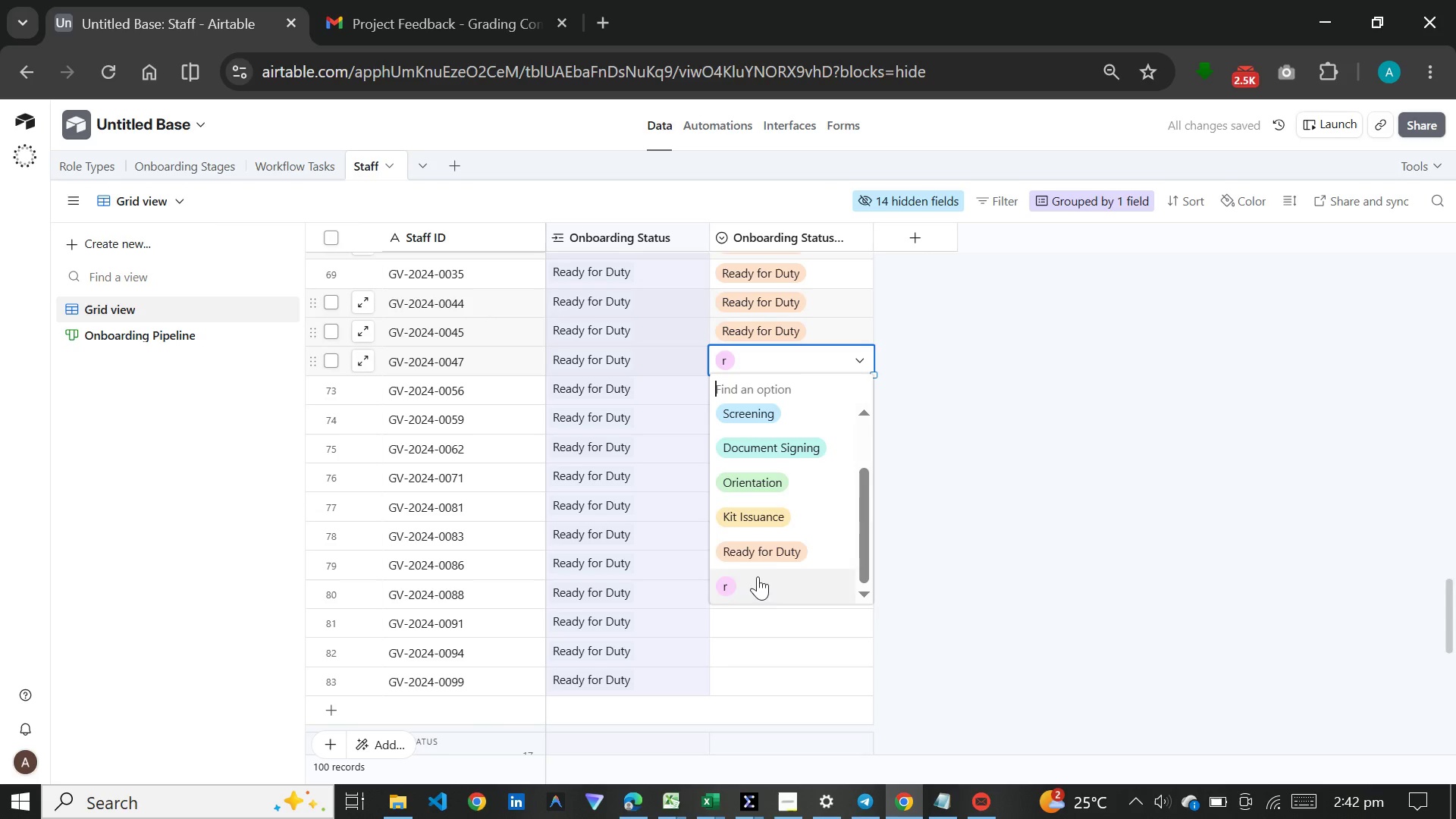 
left_click([992, 420])
 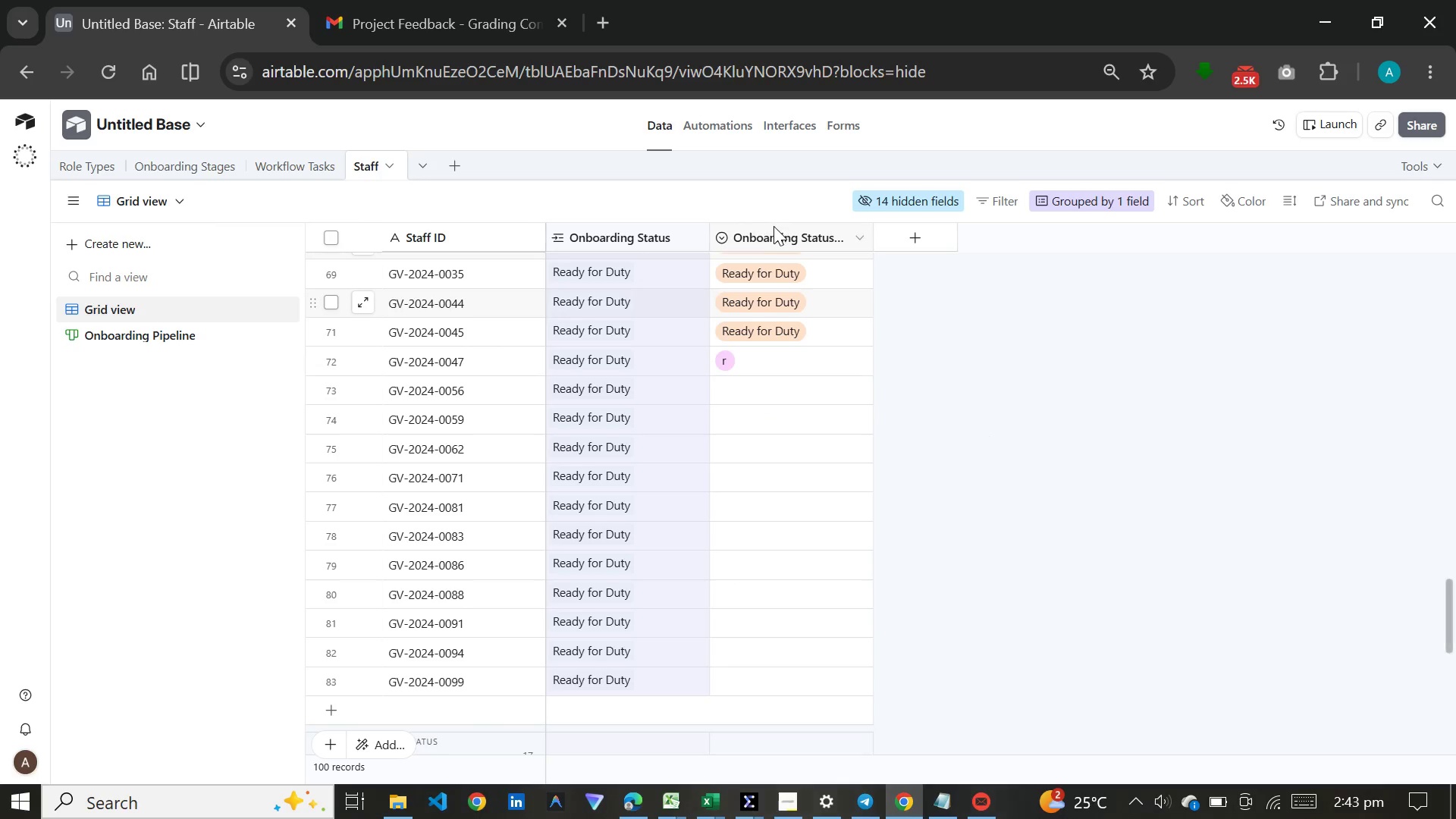 
double_click([774, 226])
 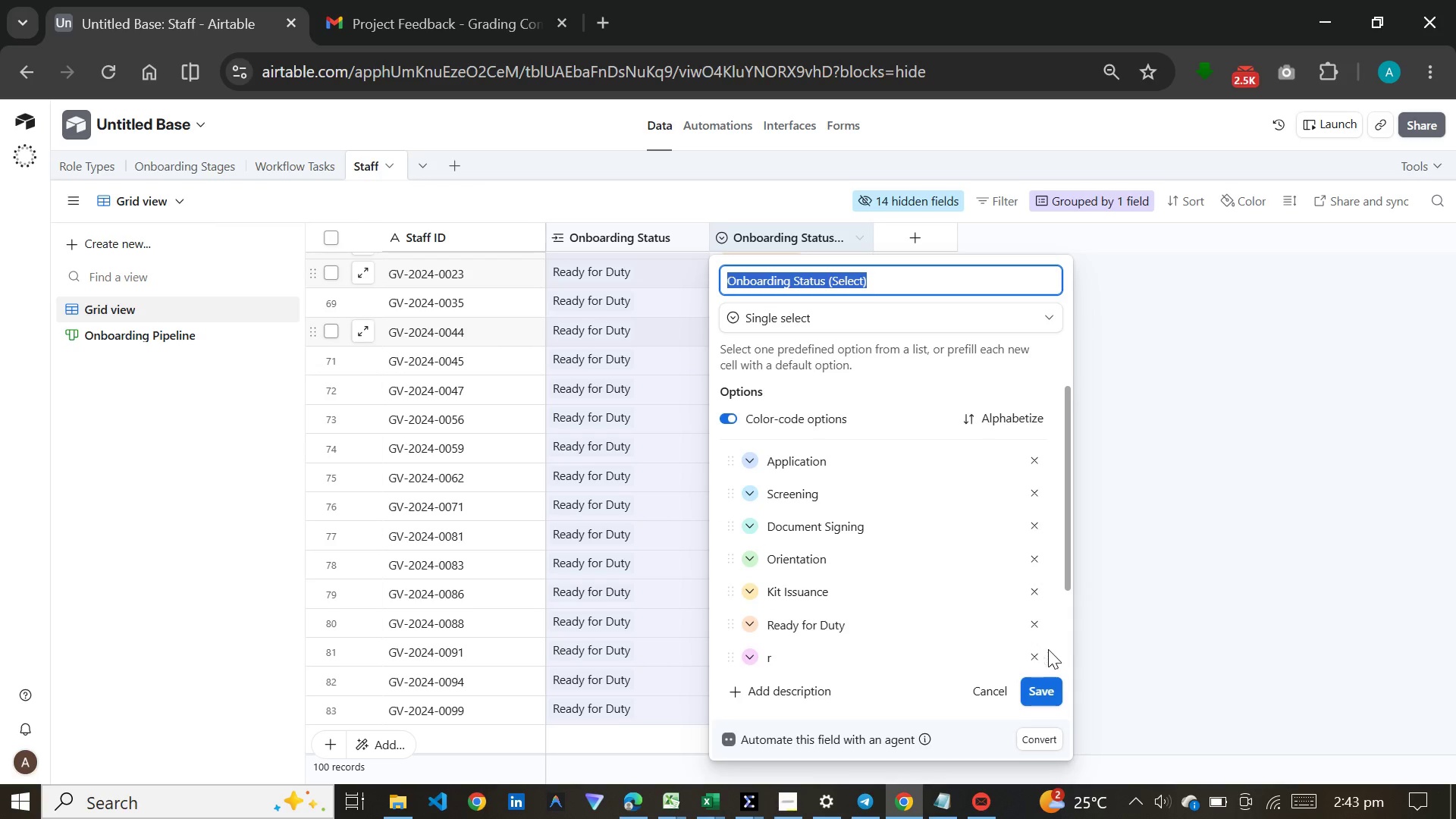 
left_click([1032, 656])
 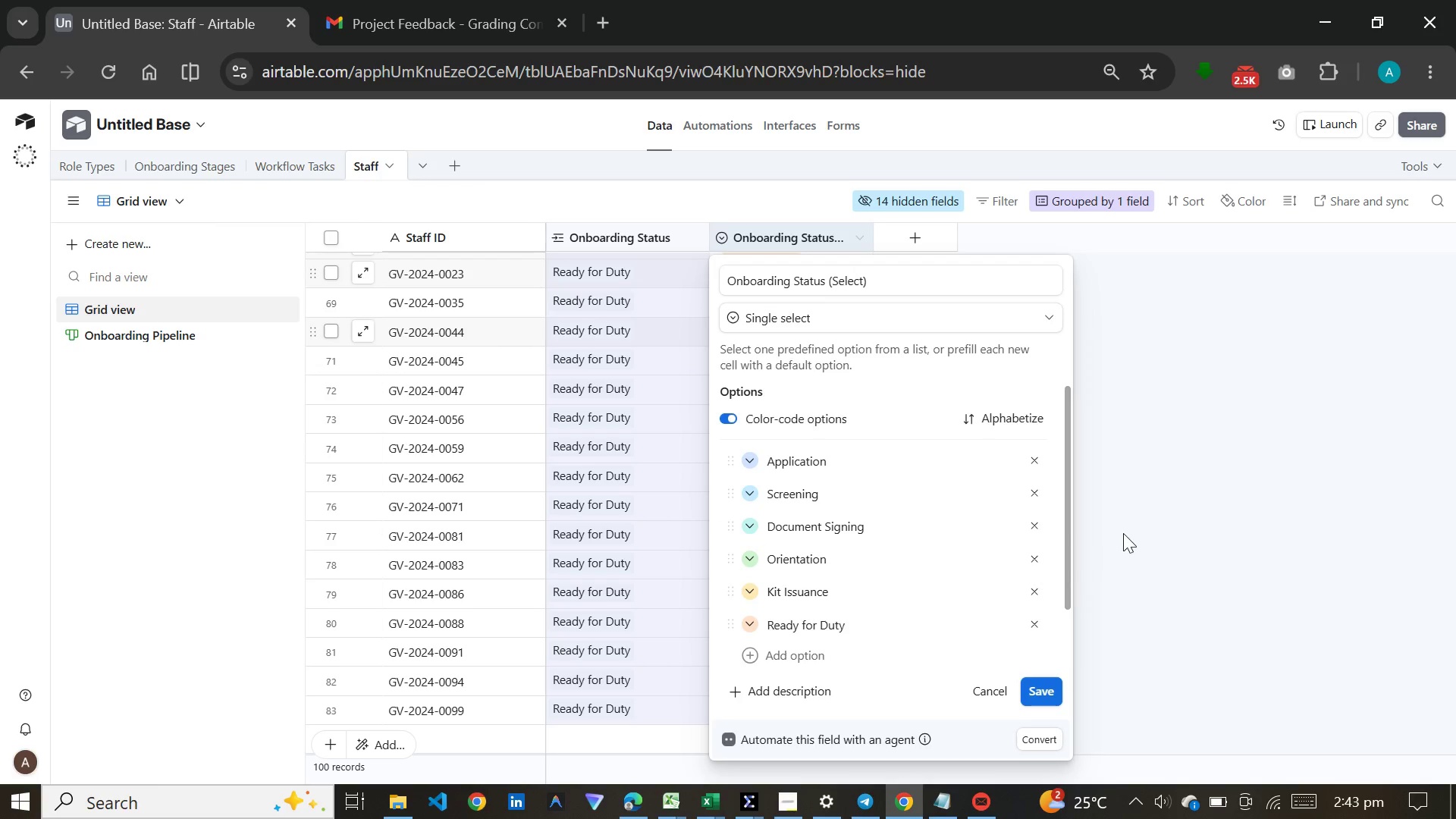 
left_click([1123, 533])
 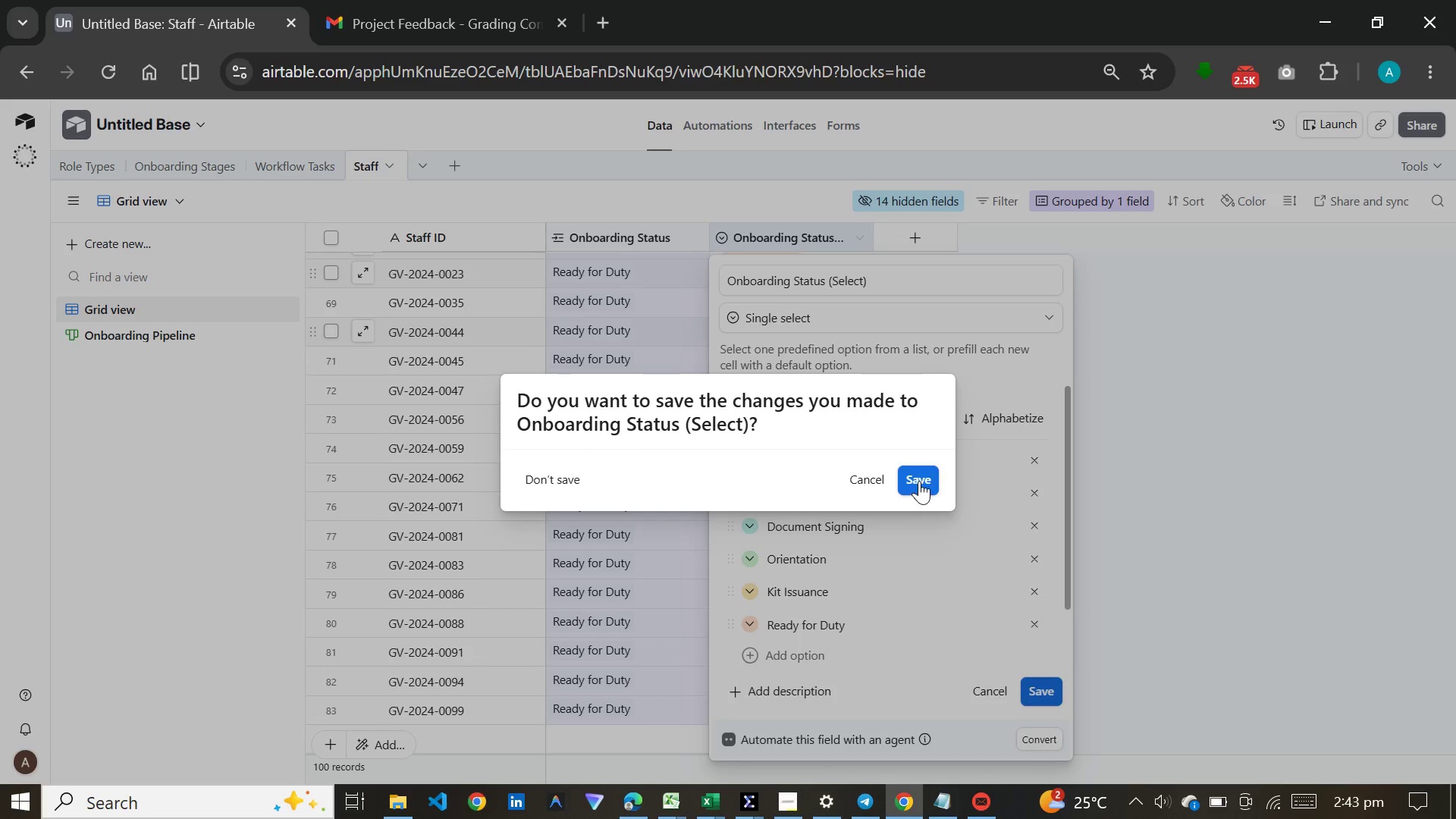 
left_click([919, 481])
 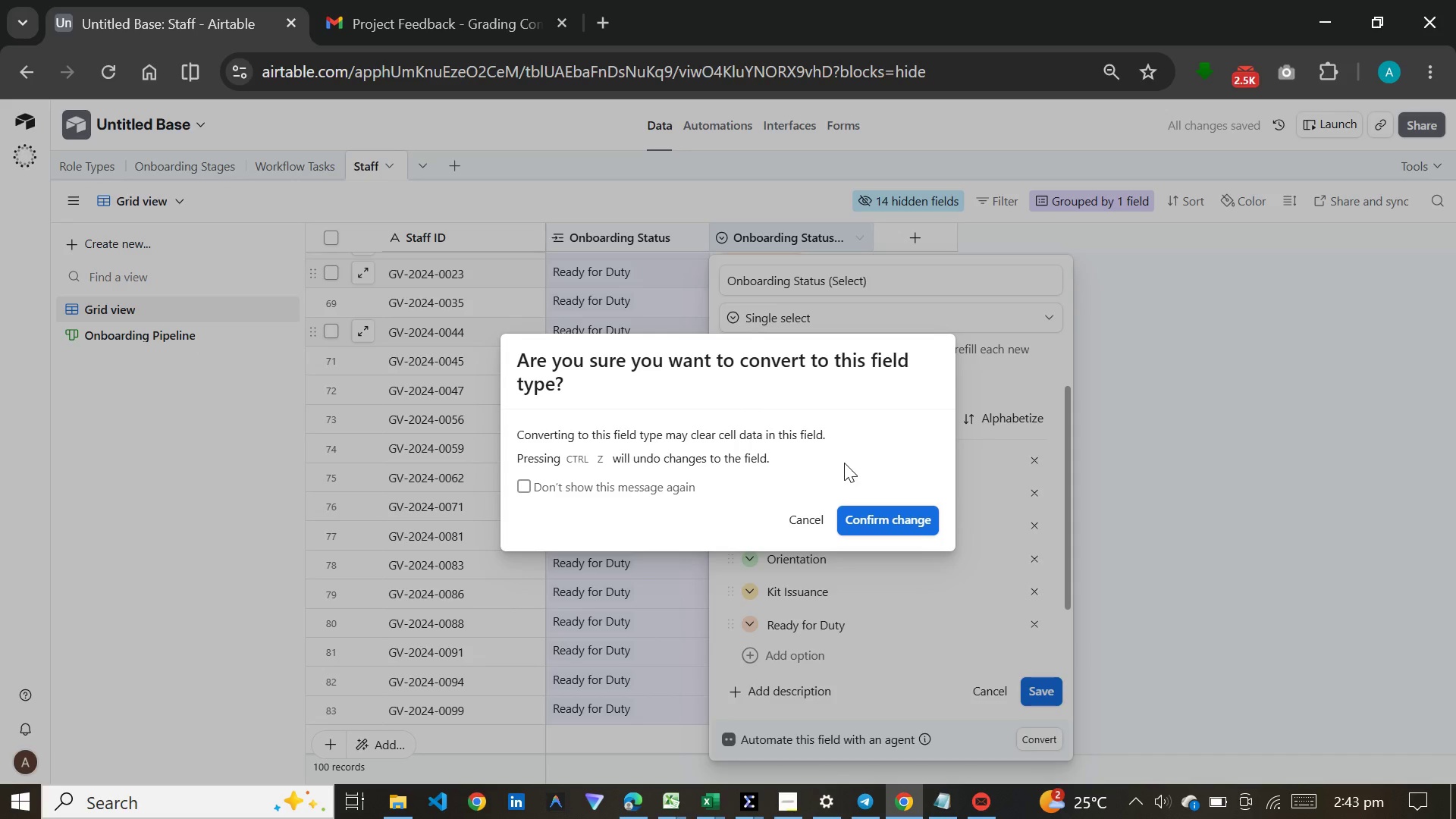 
left_click([871, 513])
 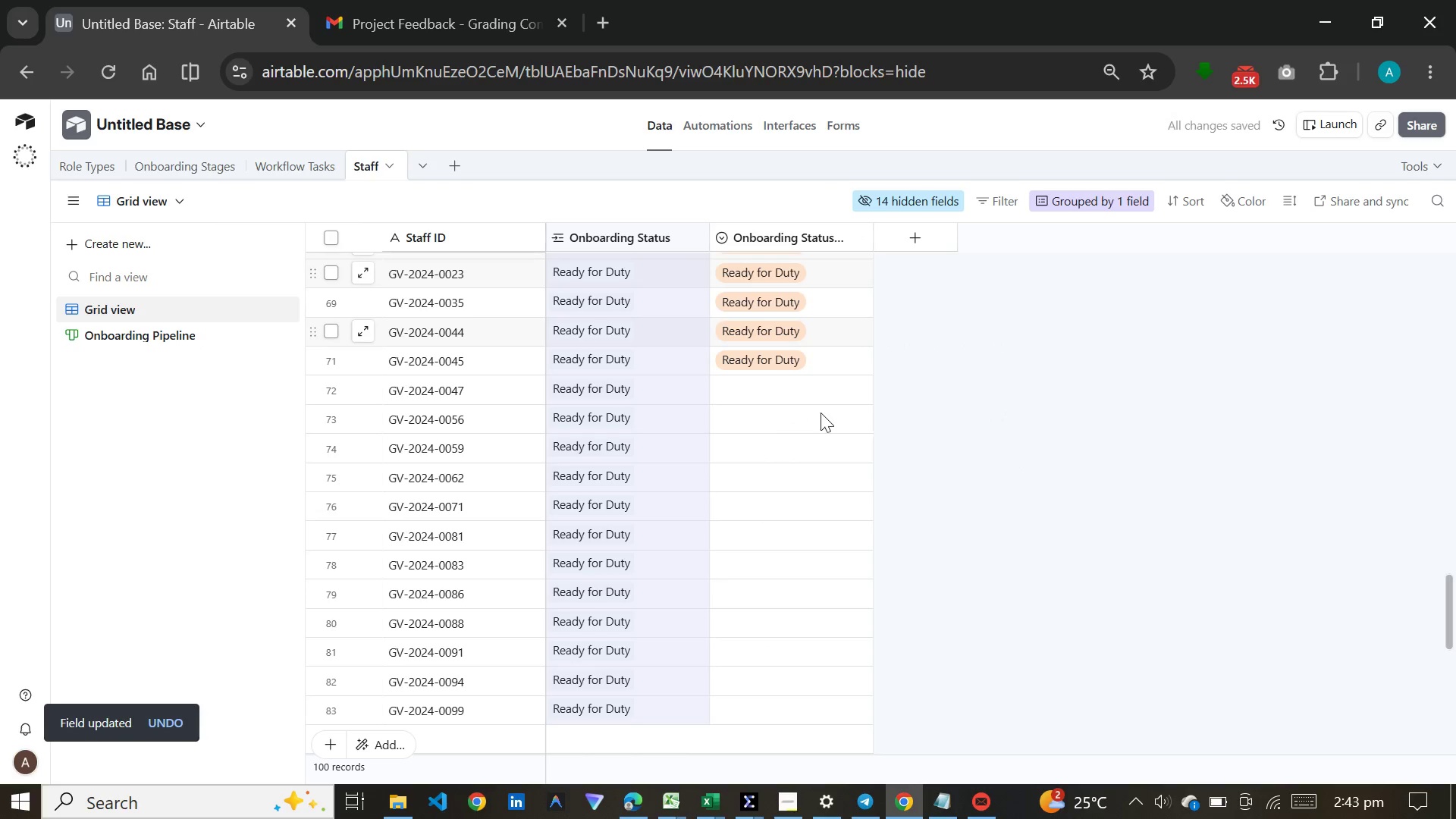 
left_click([813, 381])
 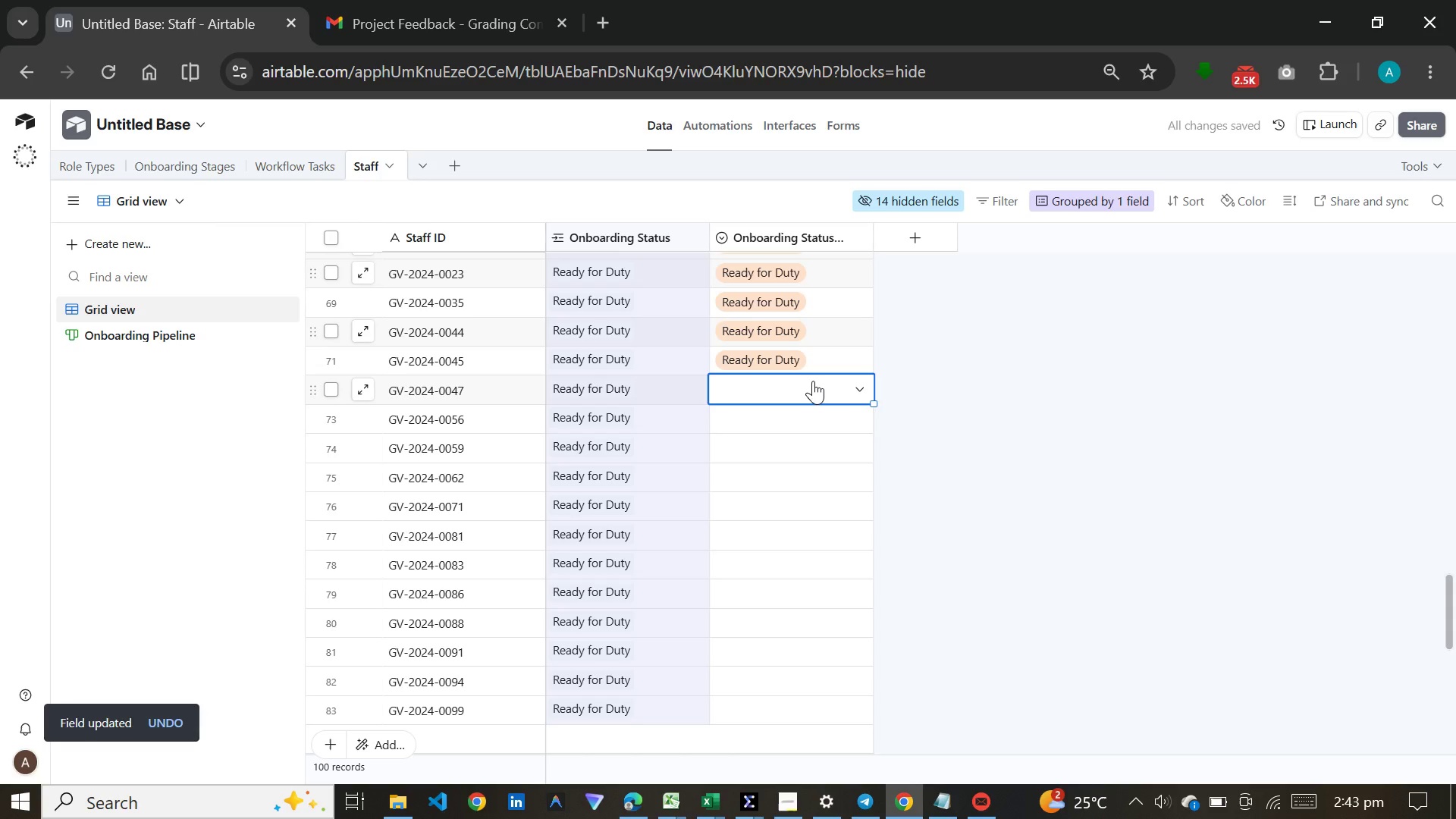 
key(R)
 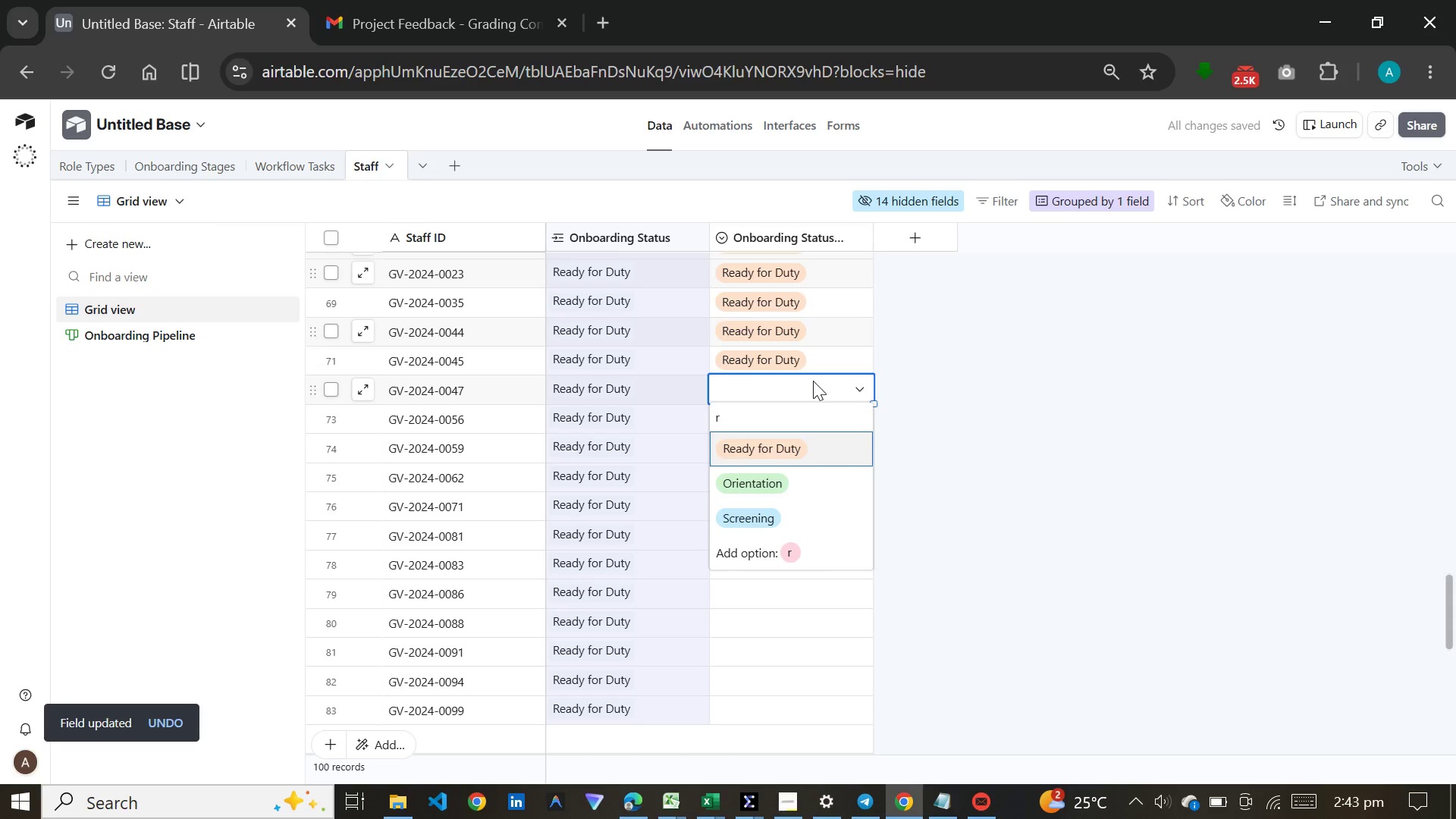 
key(Enter)
 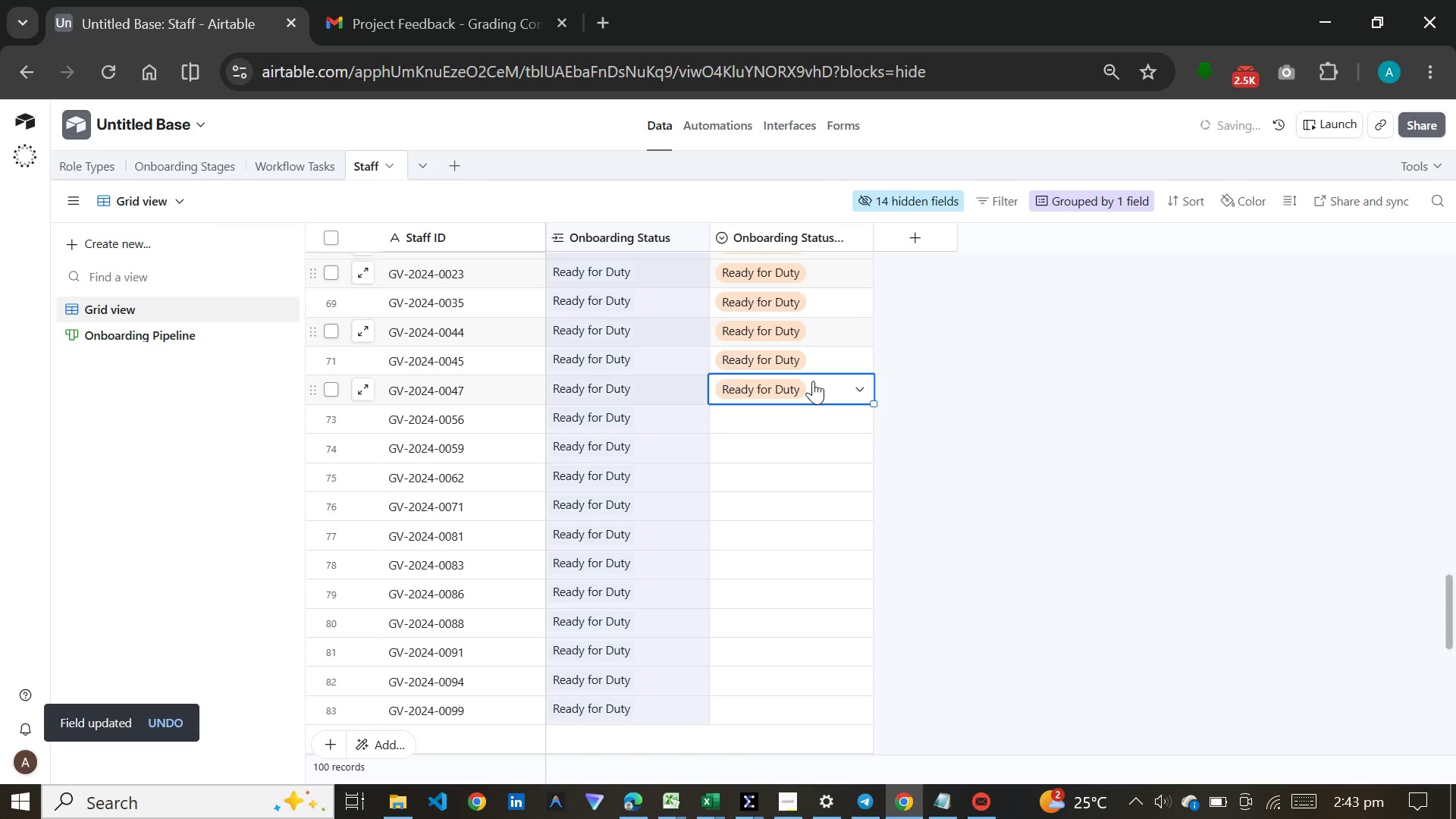 
key(Enter)
 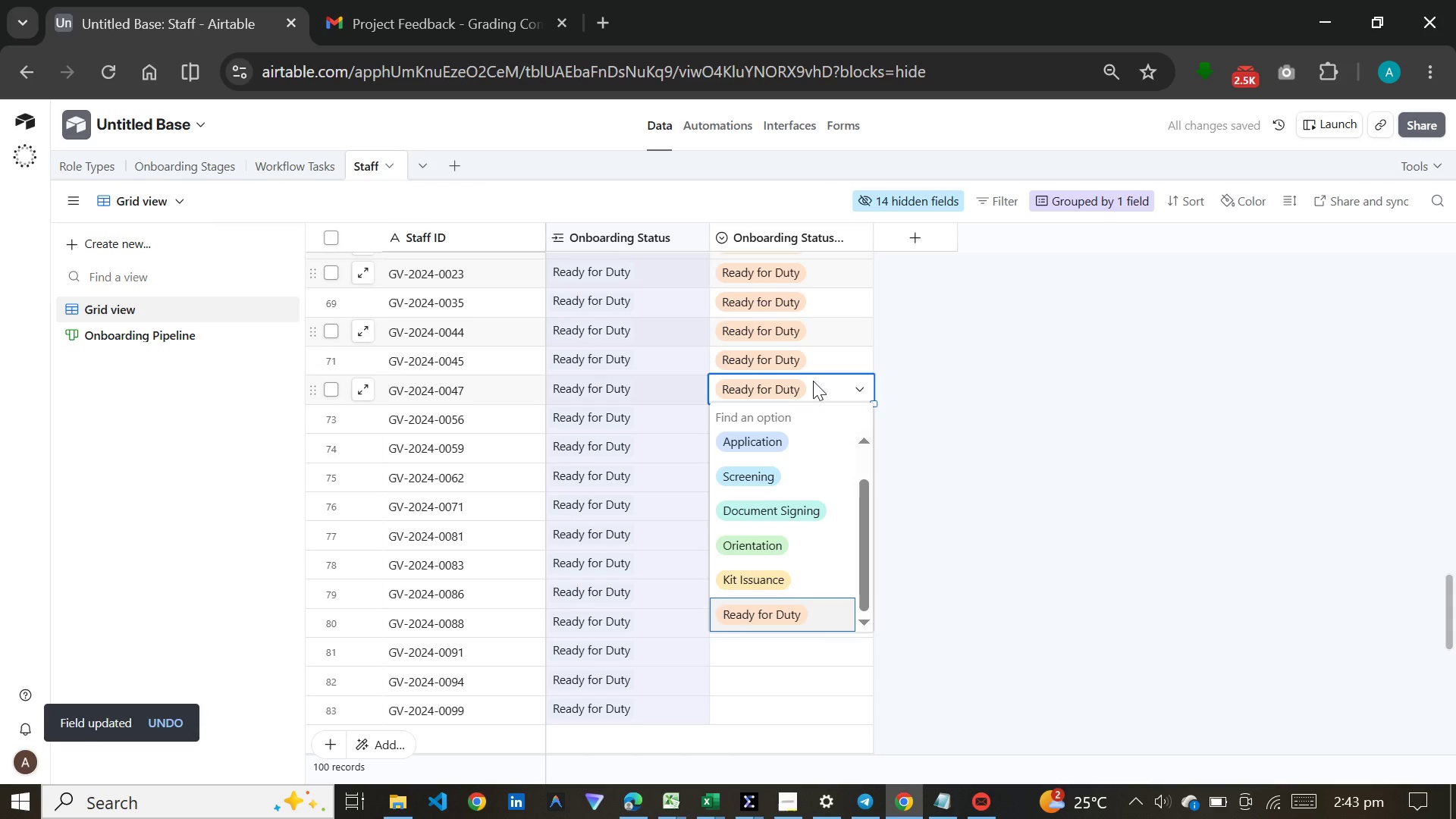 
key(Enter)
 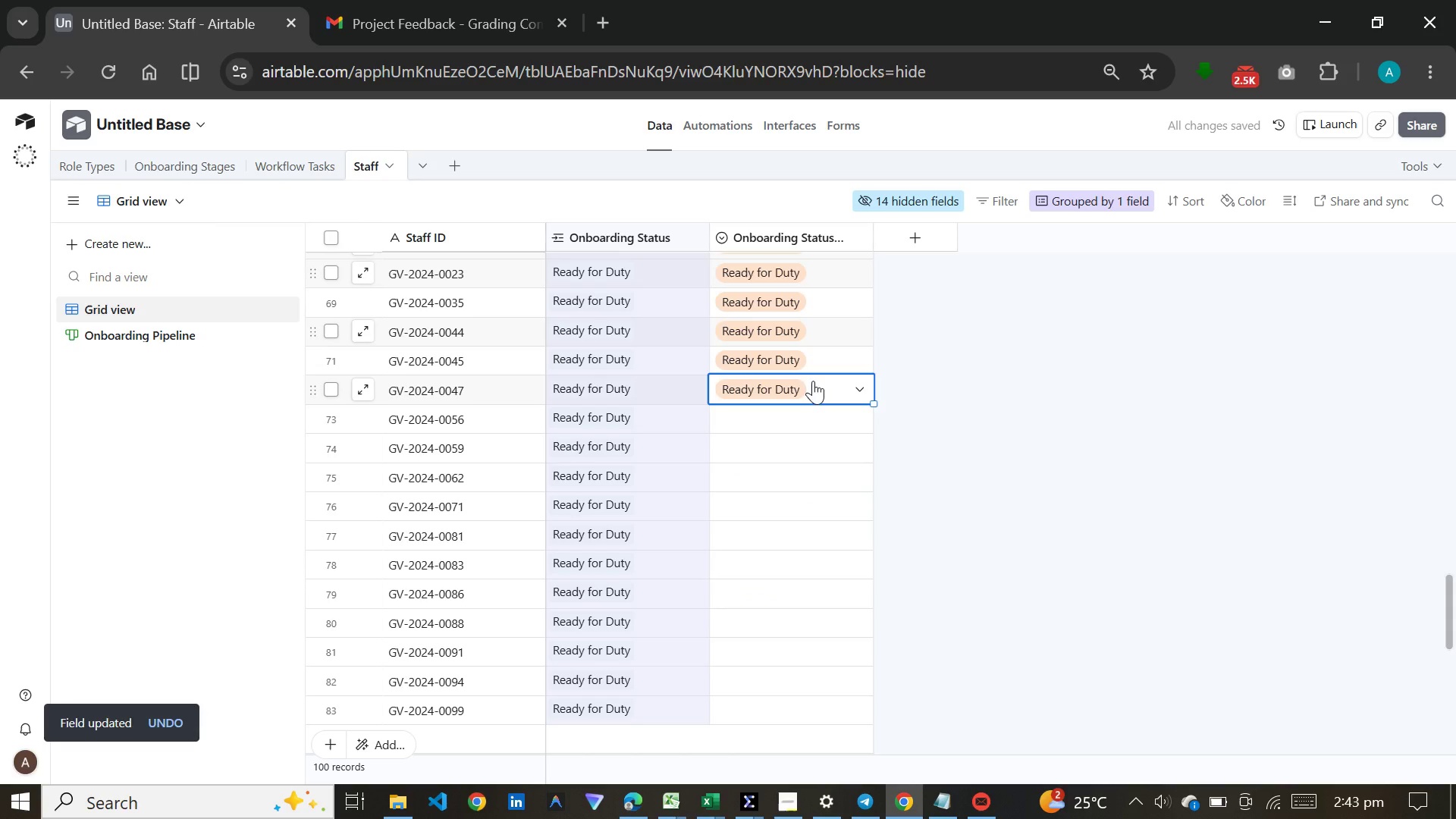 
key(Enter)
 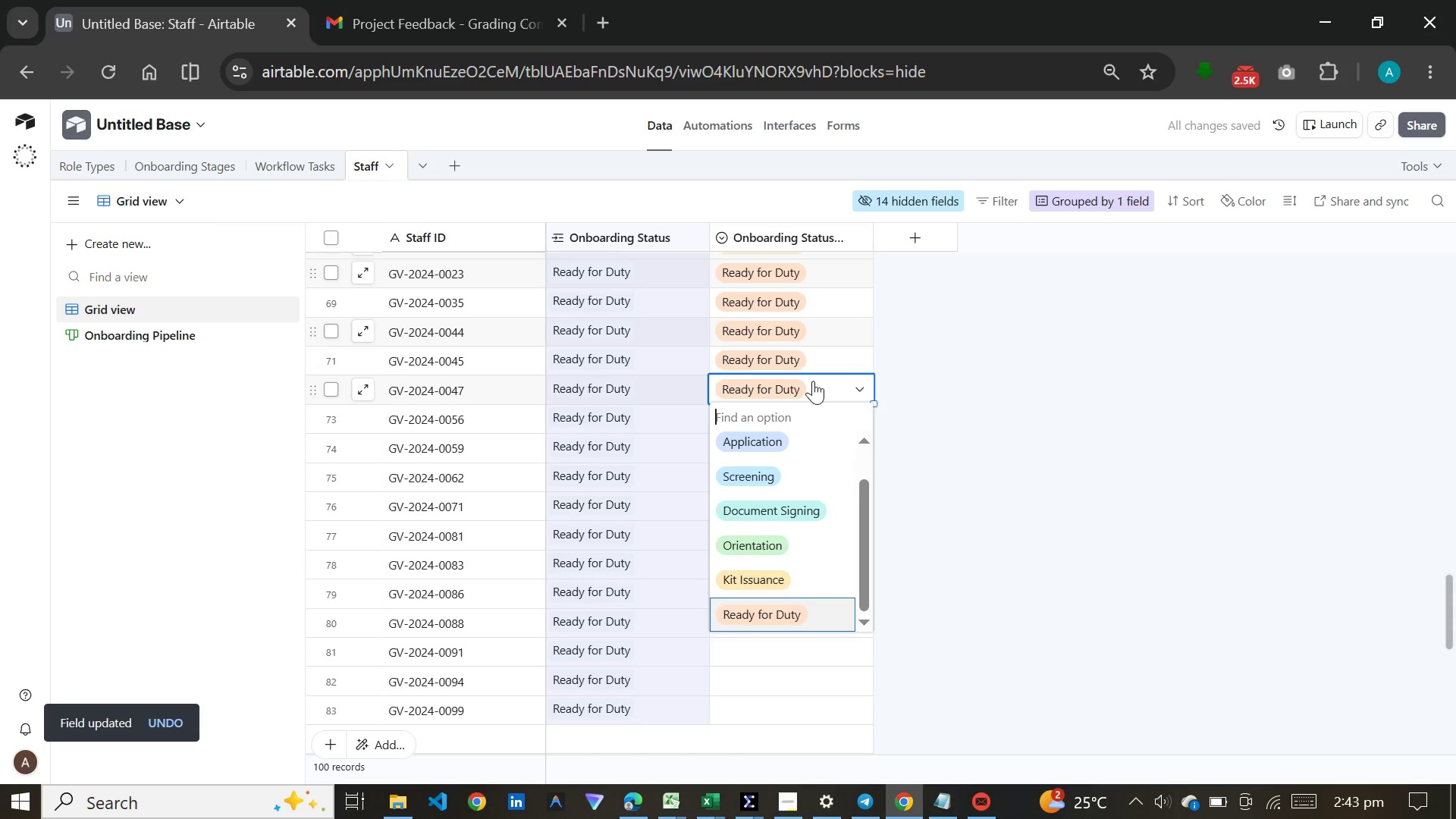 
key(Enter)
 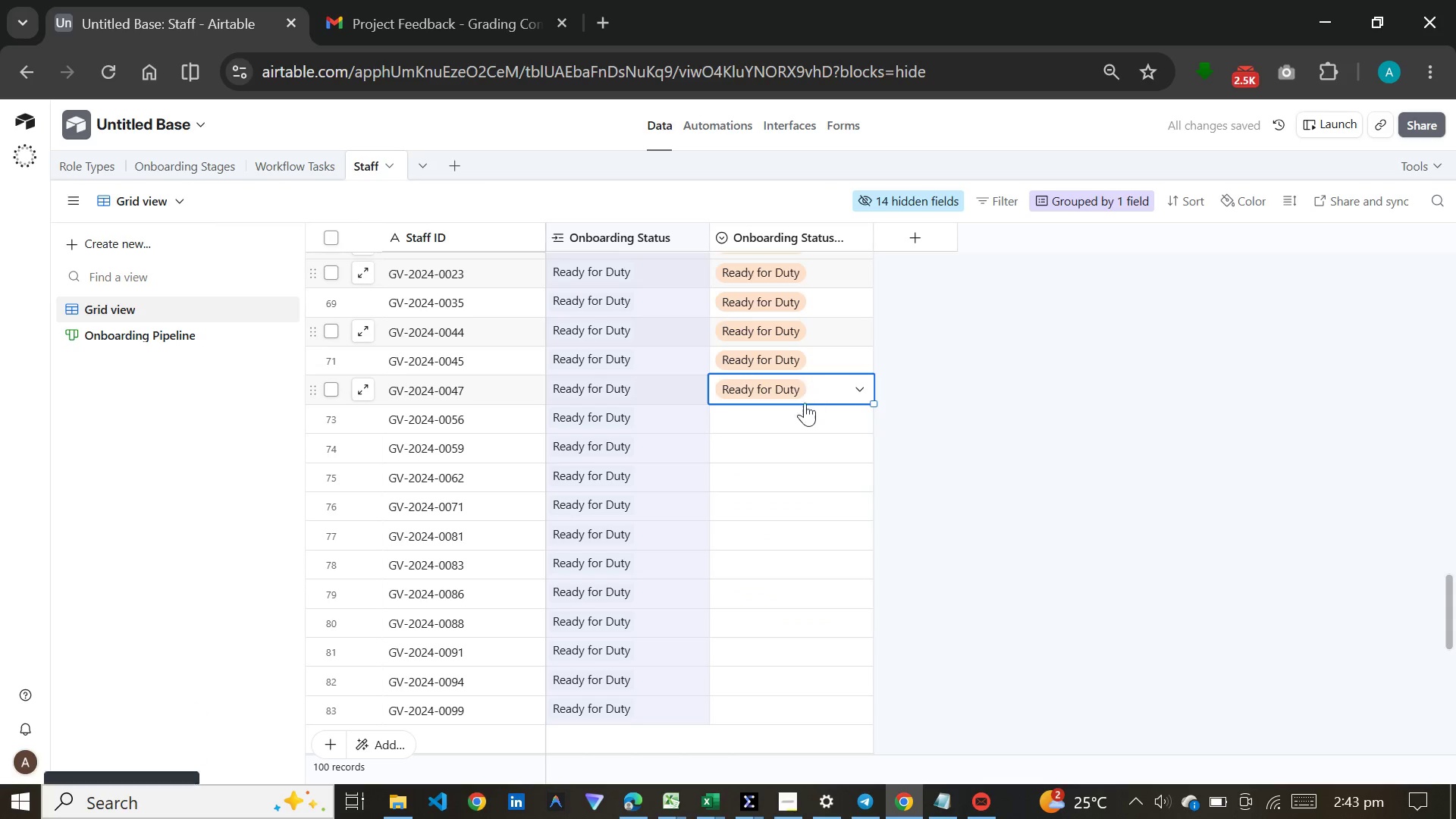 
left_click([799, 427])
 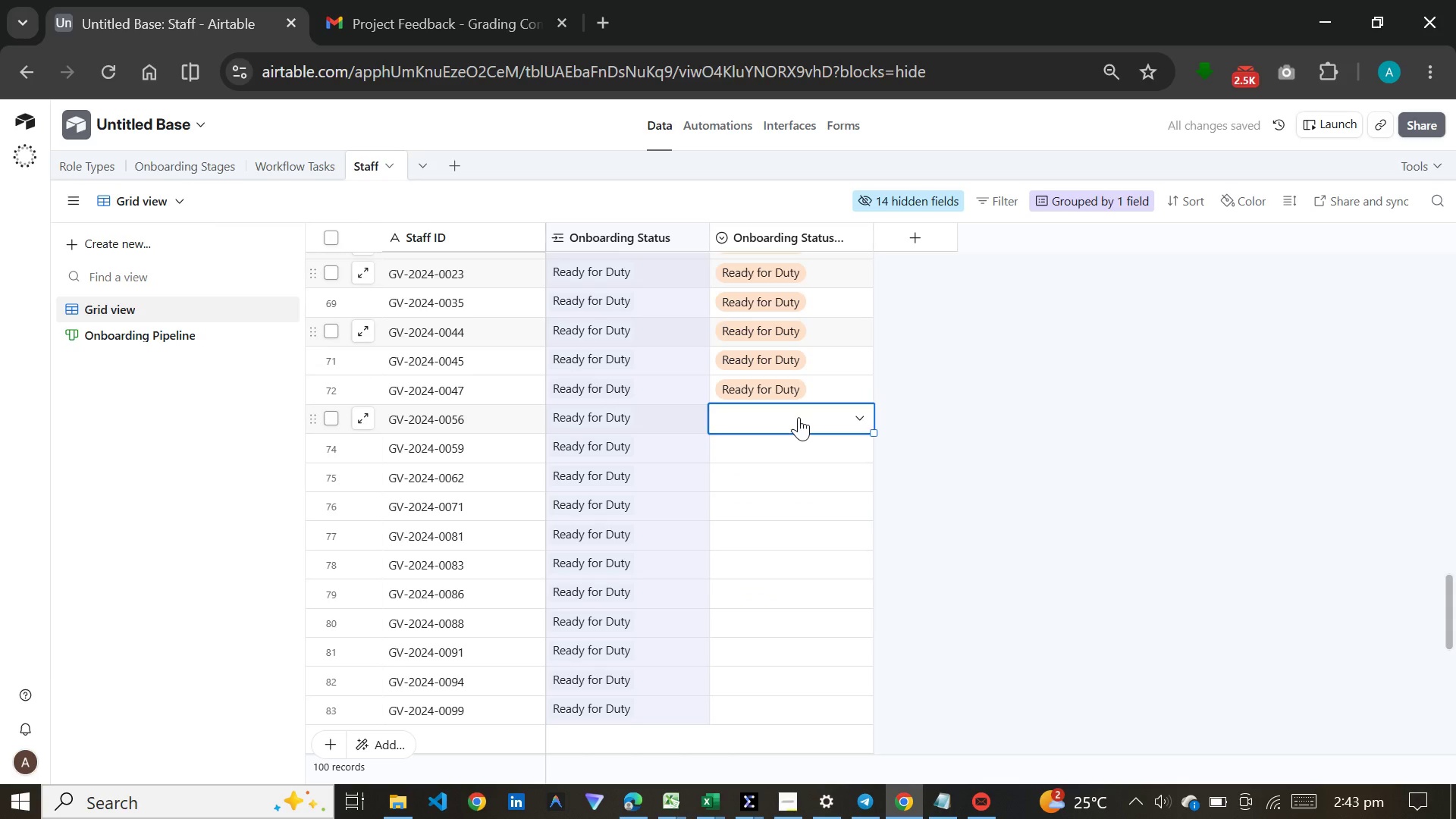 
key(R)
 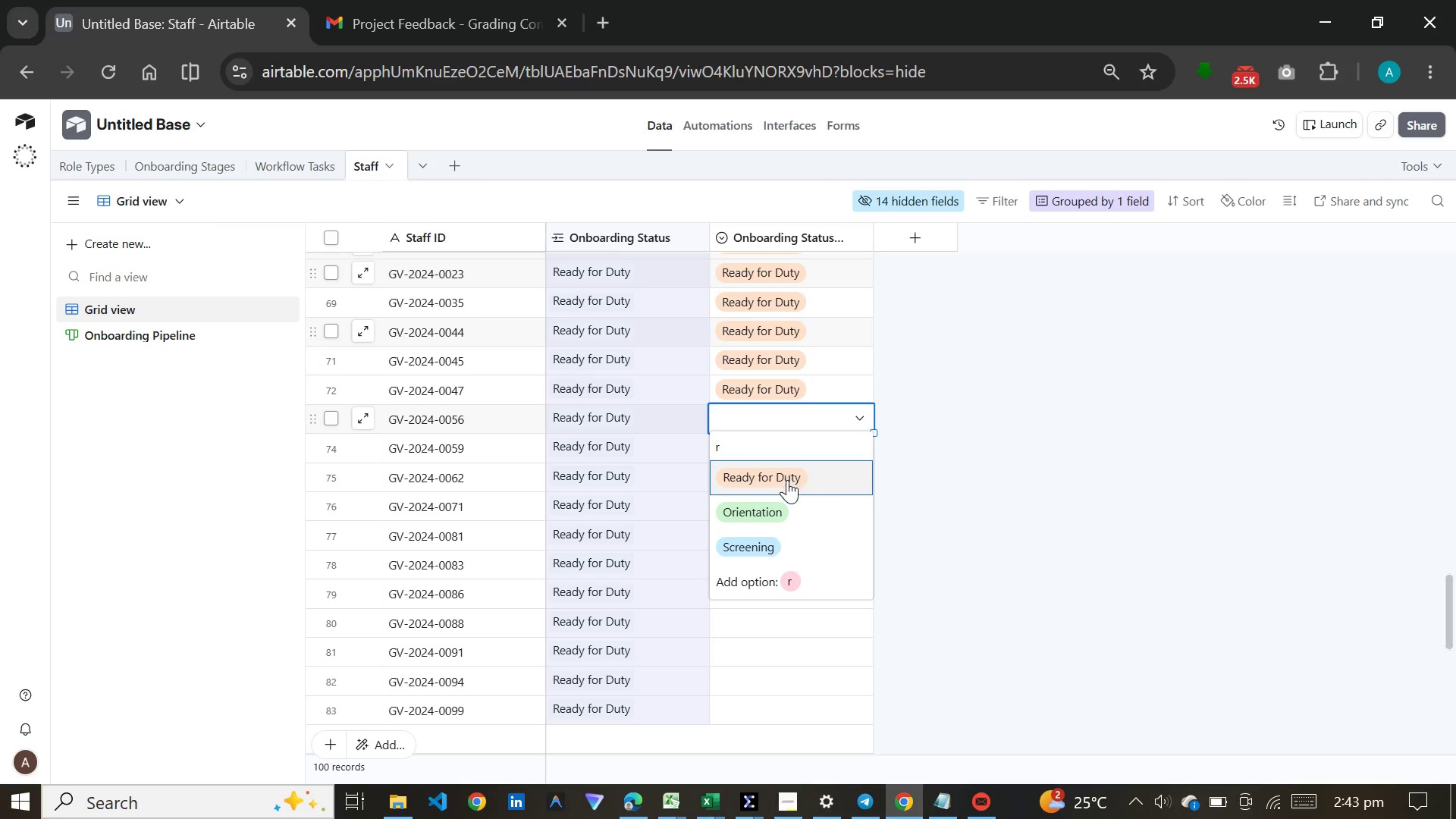 
left_click([787, 480])
 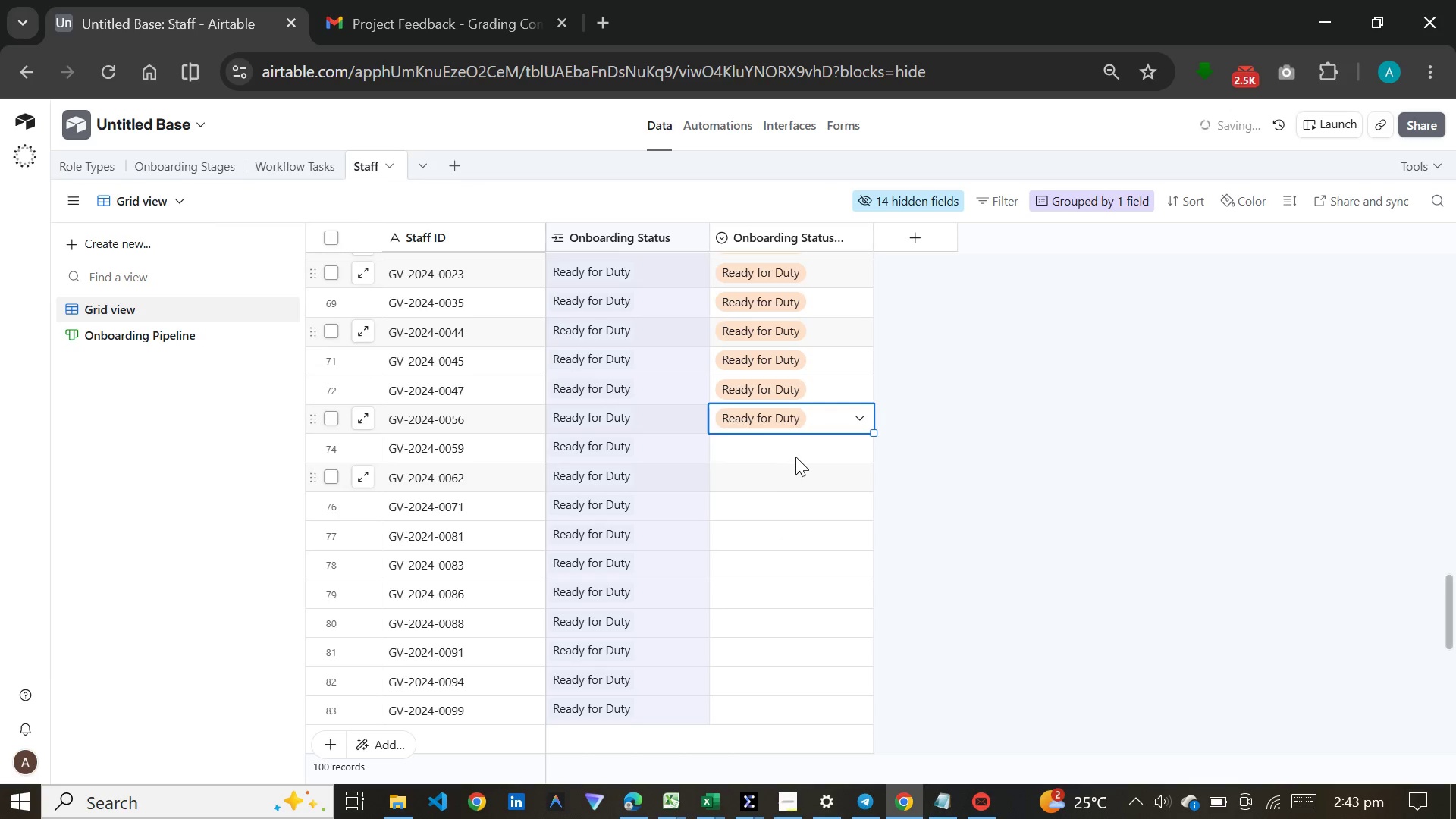 
left_click([795, 457])
 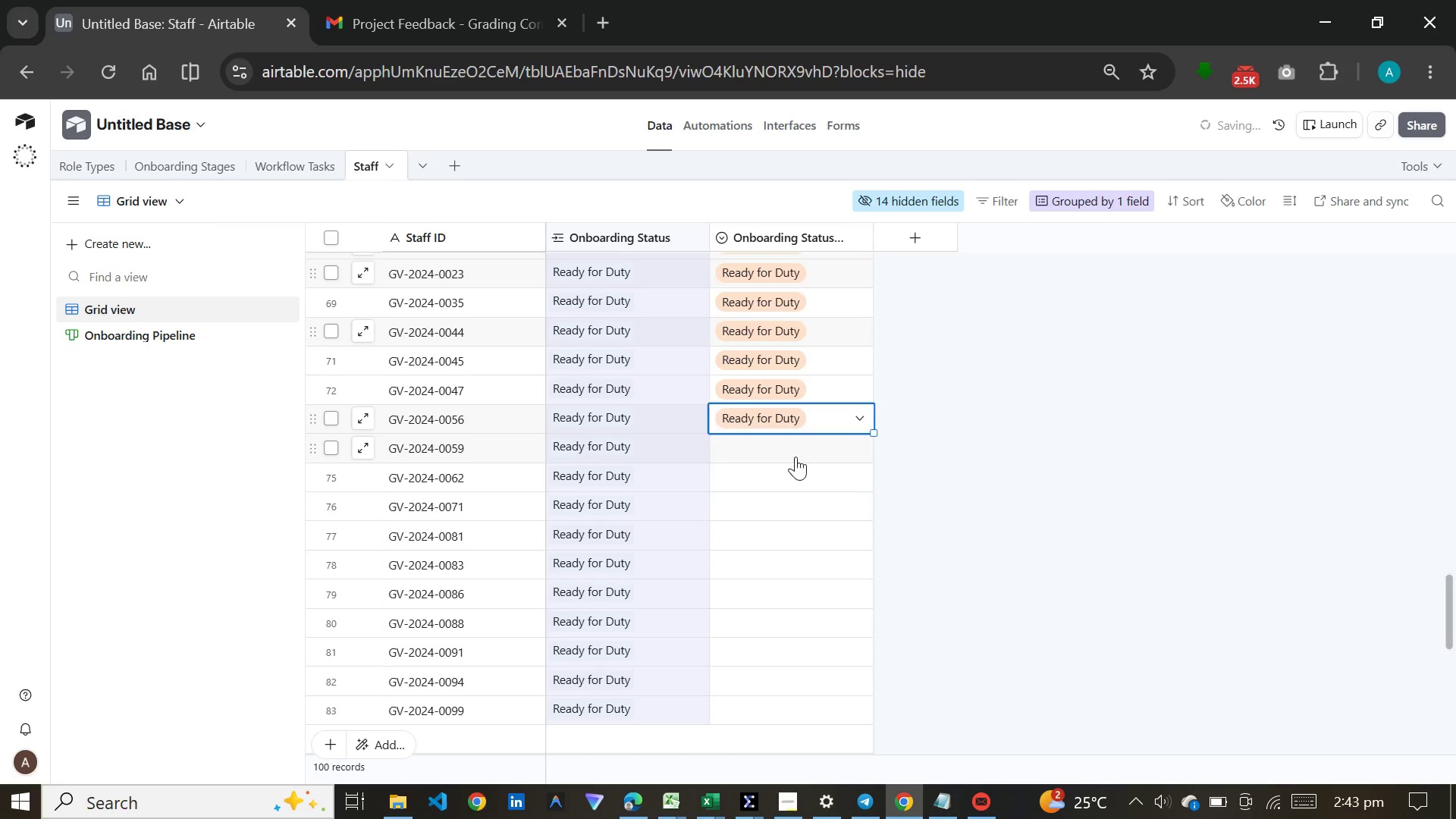 
key(R)
 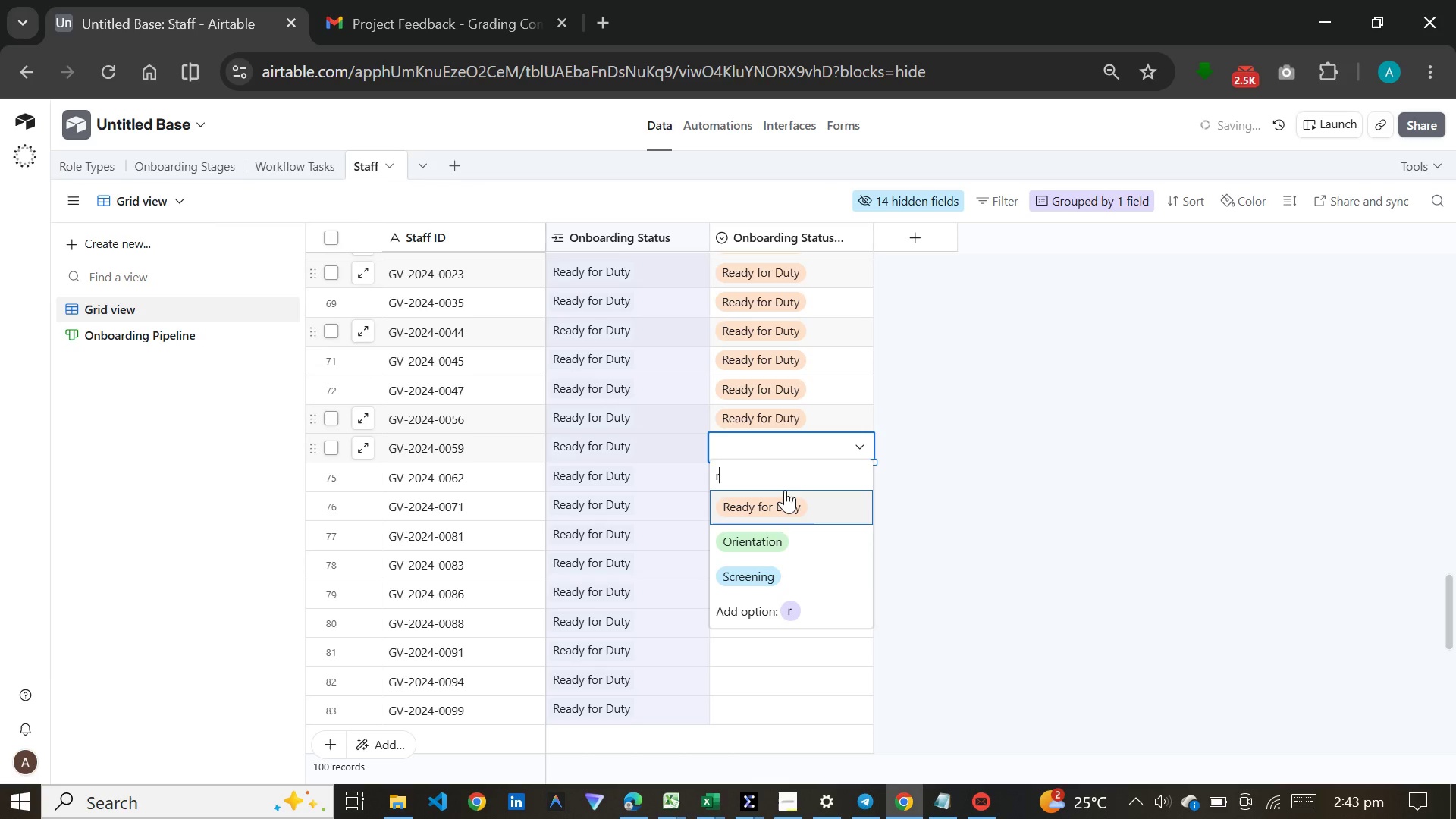 
left_click([783, 497])
 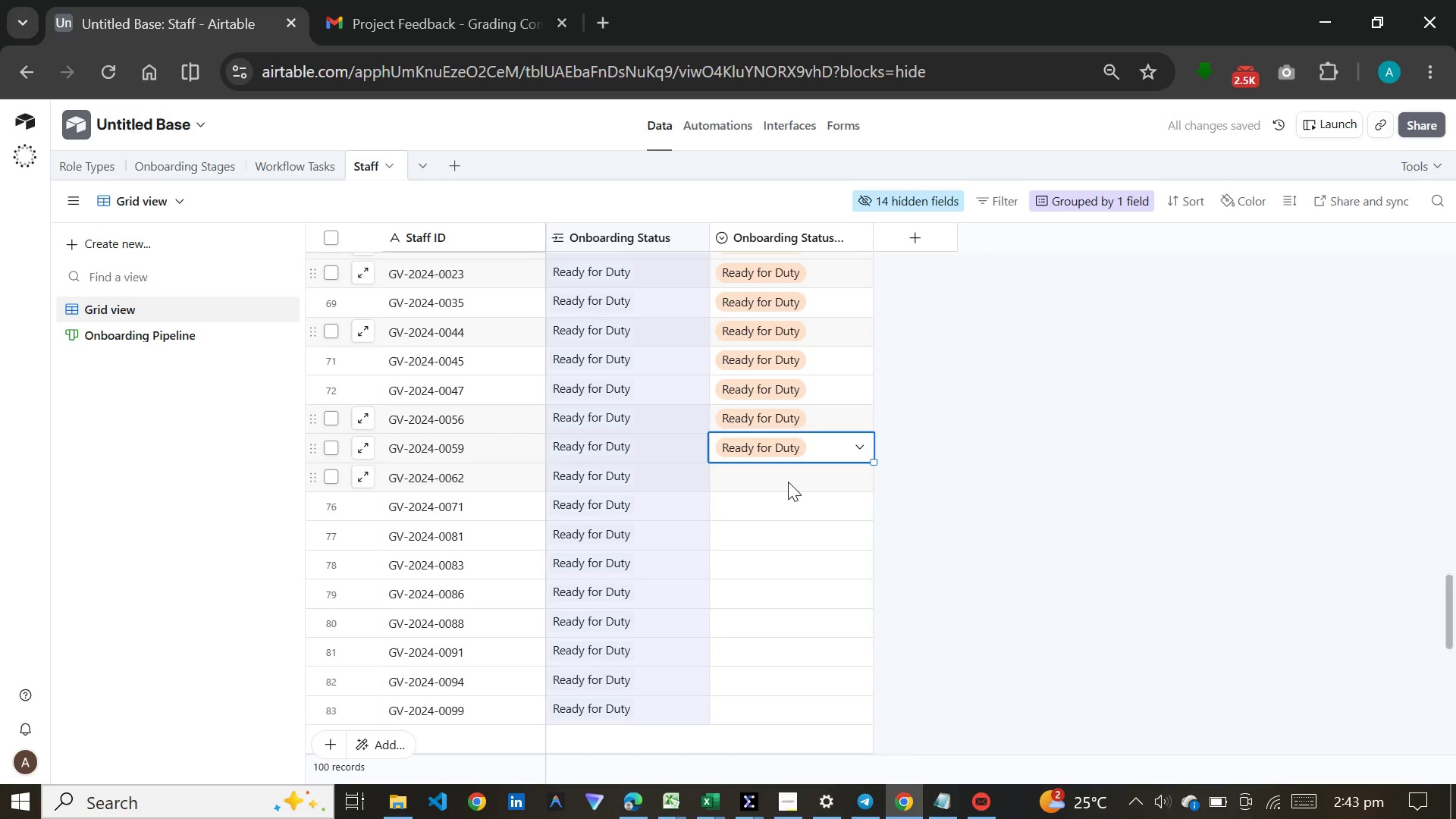 
left_click([788, 482])
 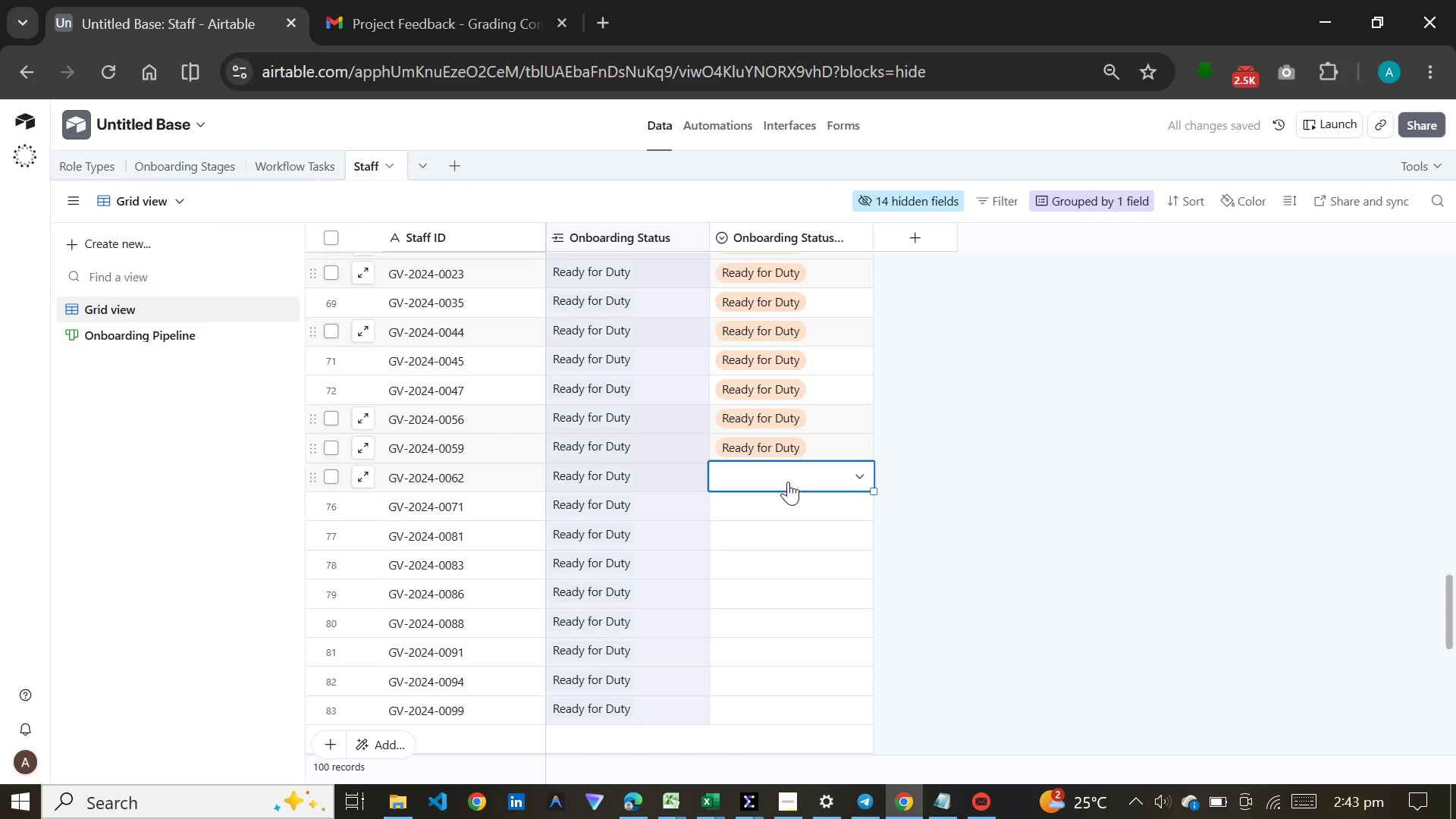 
key(R)
 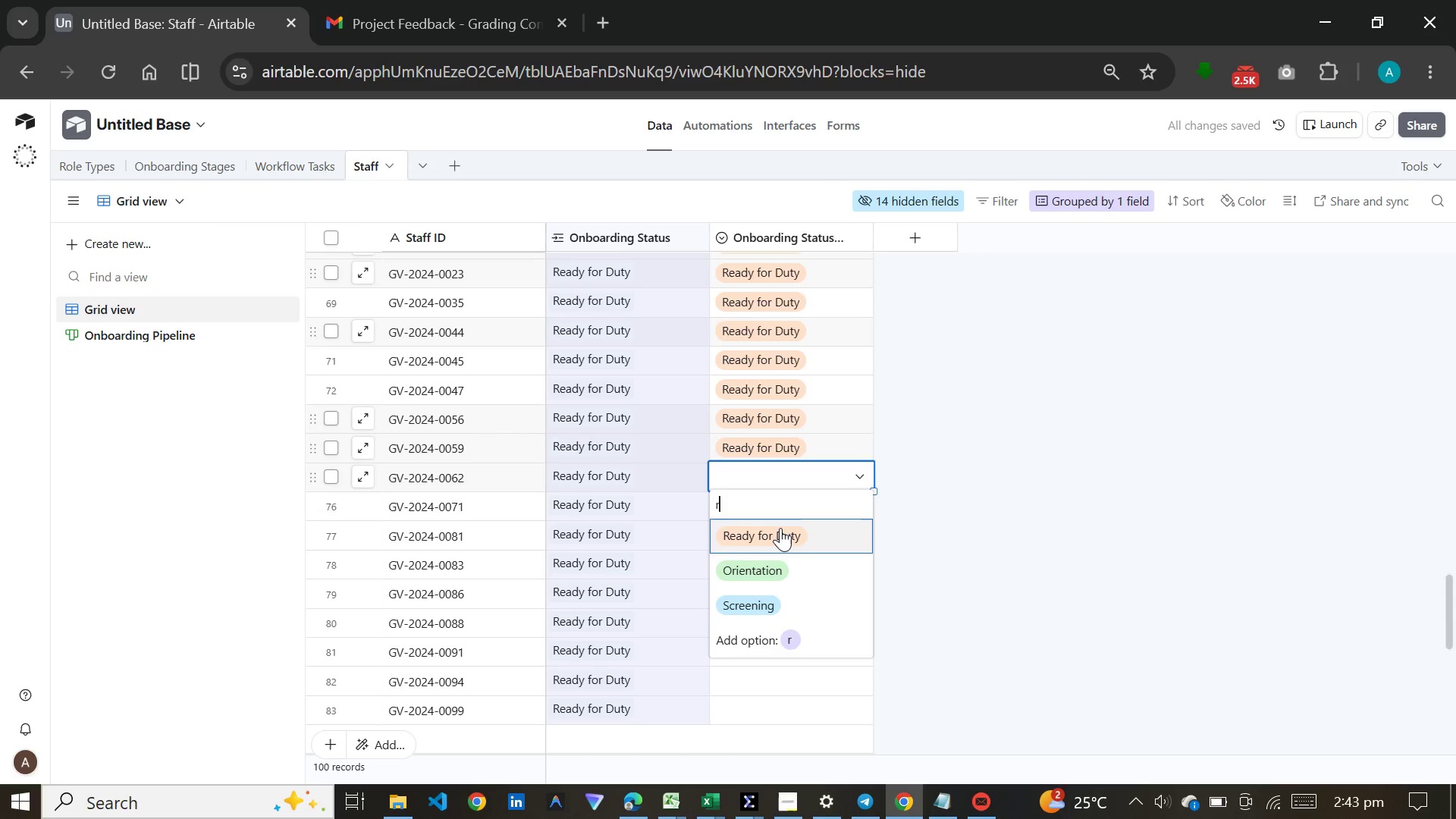 
left_click([780, 528])
 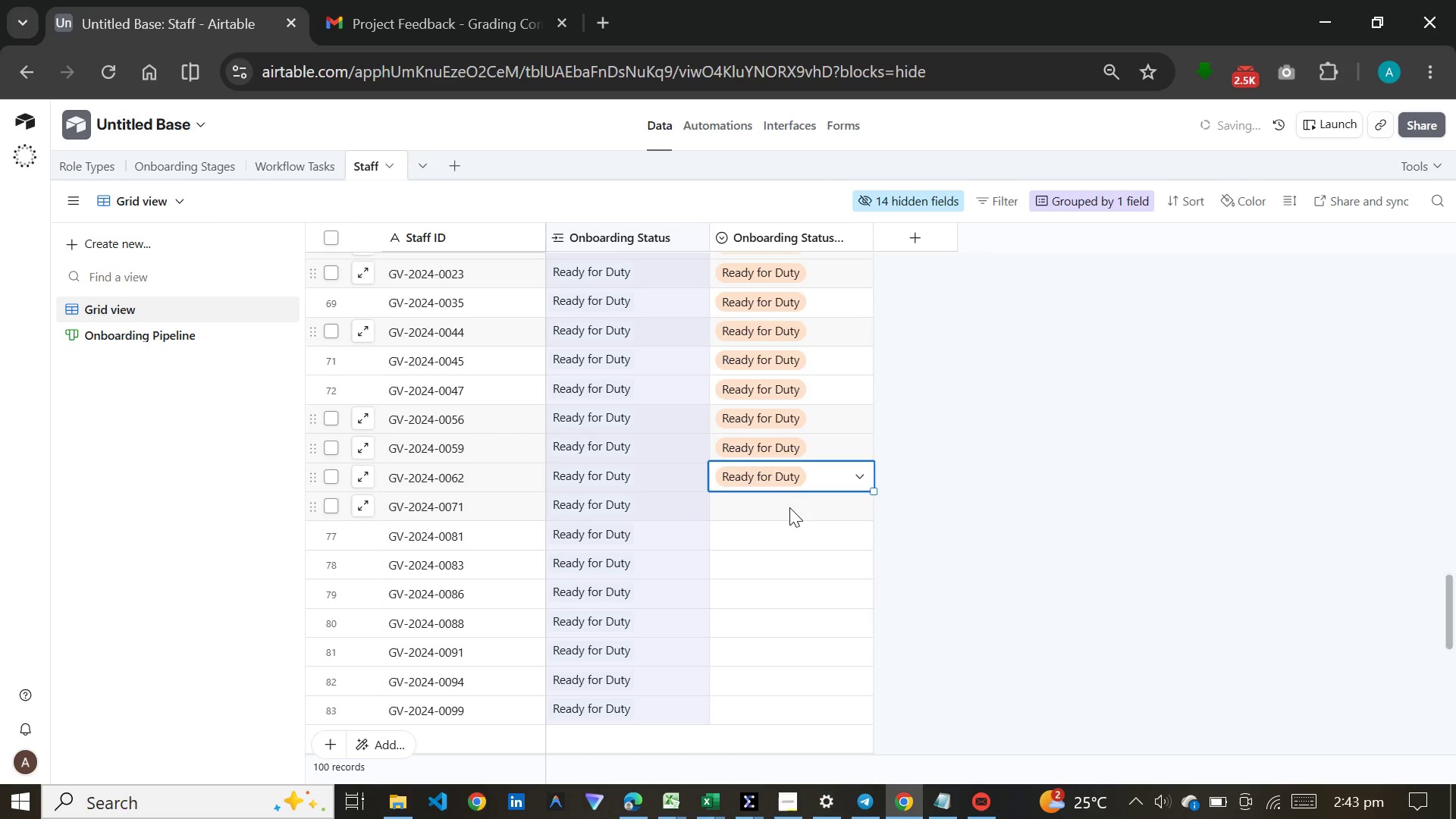 
double_click([789, 507])
 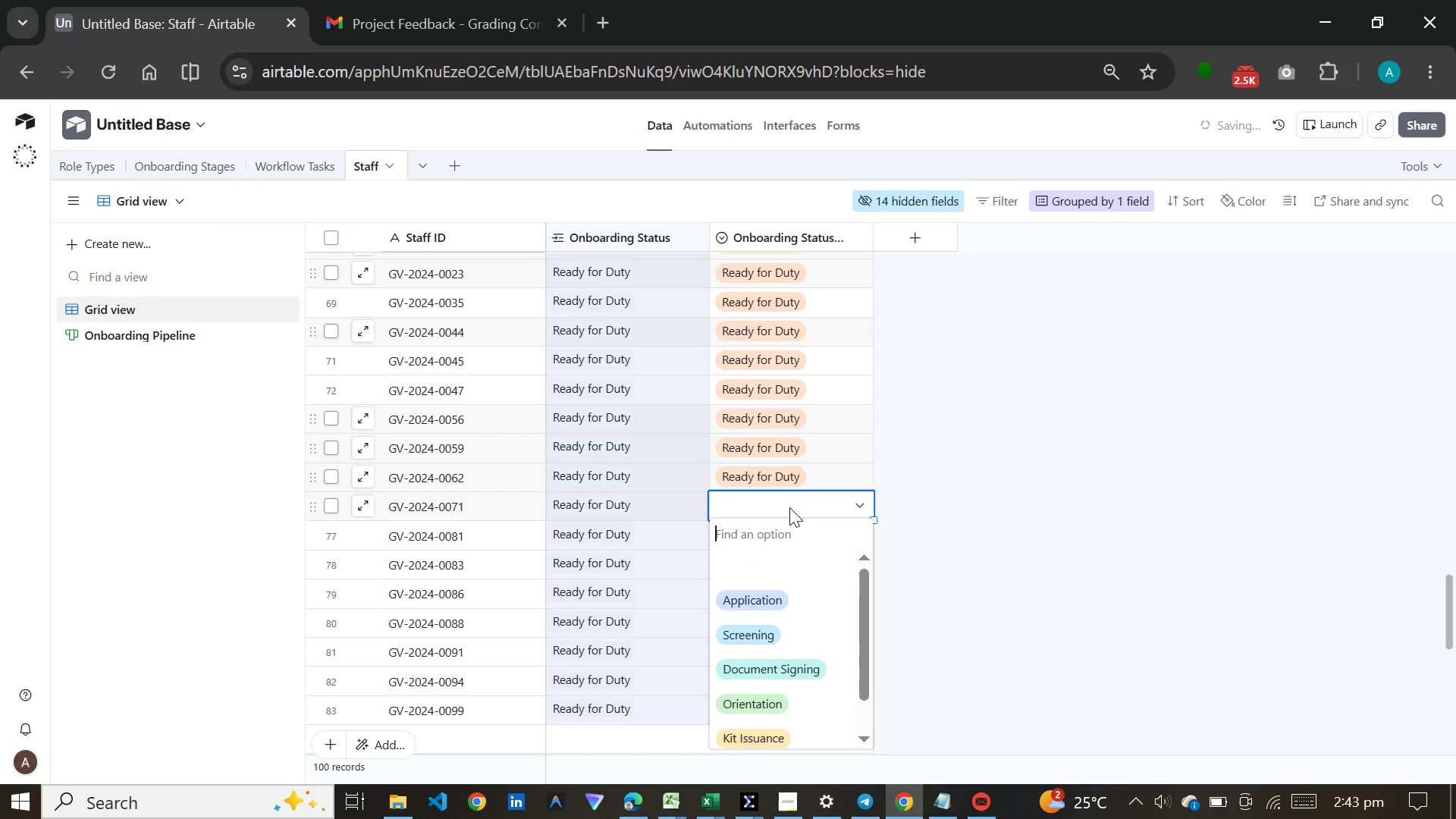 
key(R)
 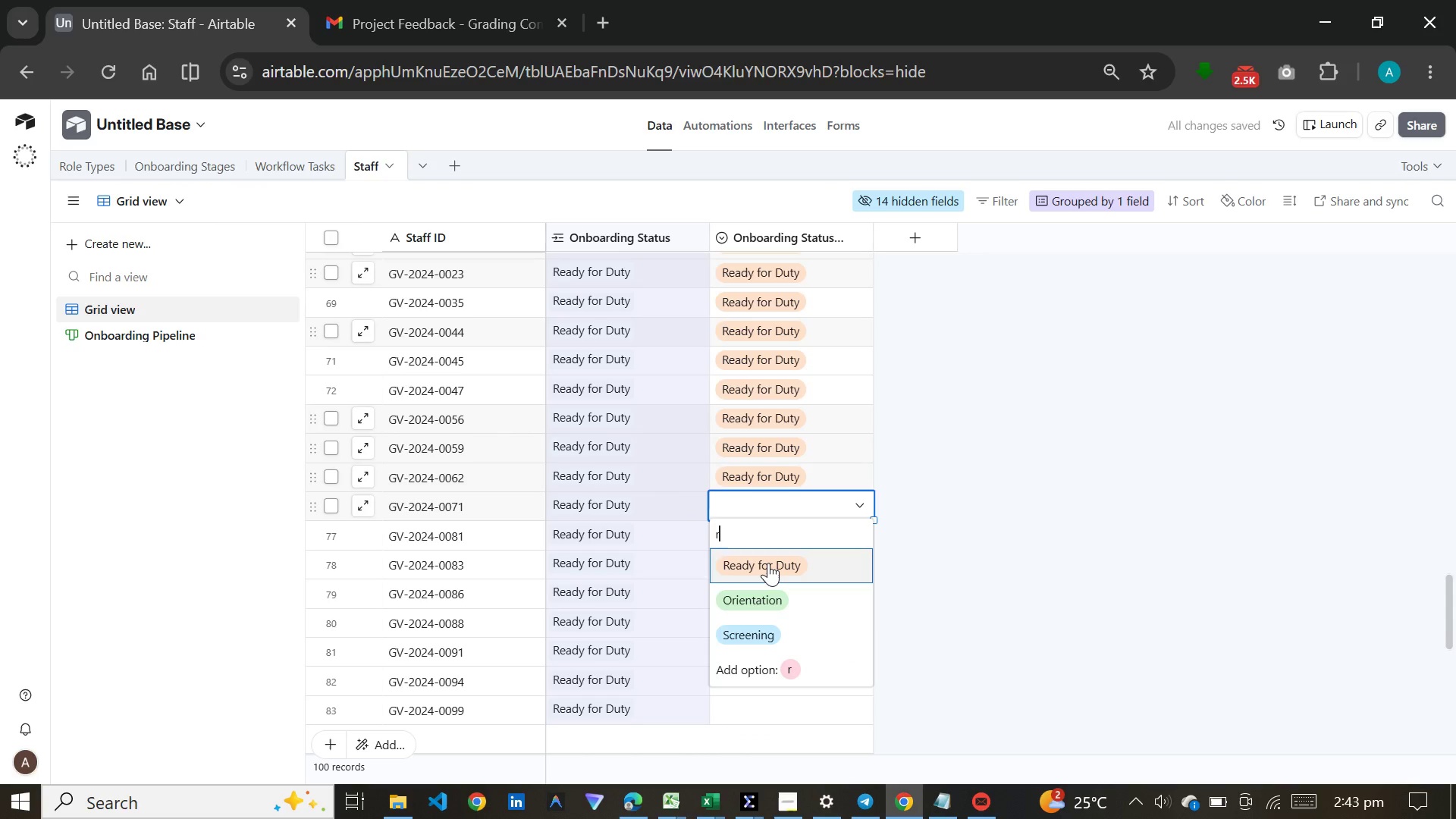 
left_click([768, 563])
 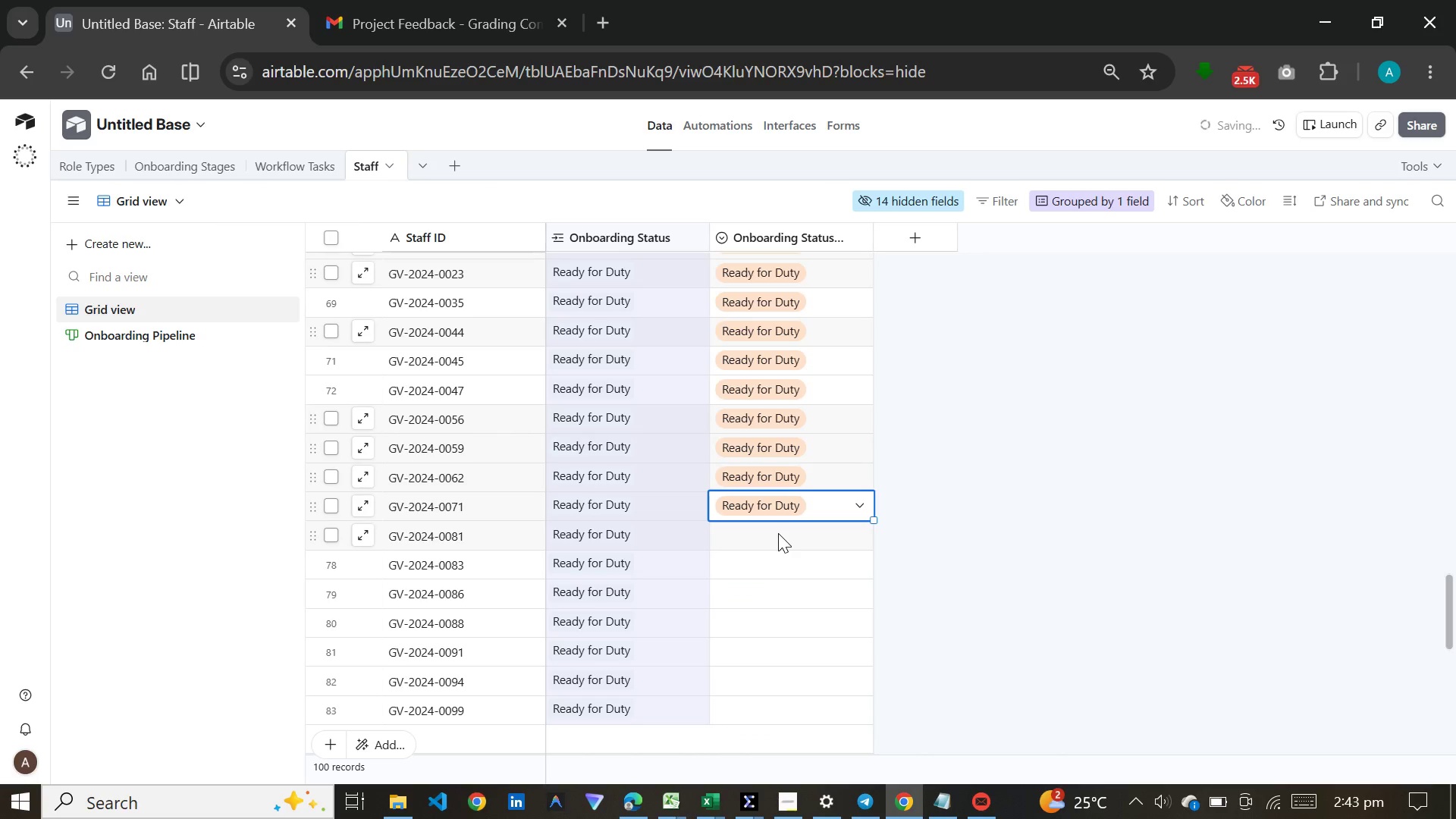 
left_click([778, 533])
 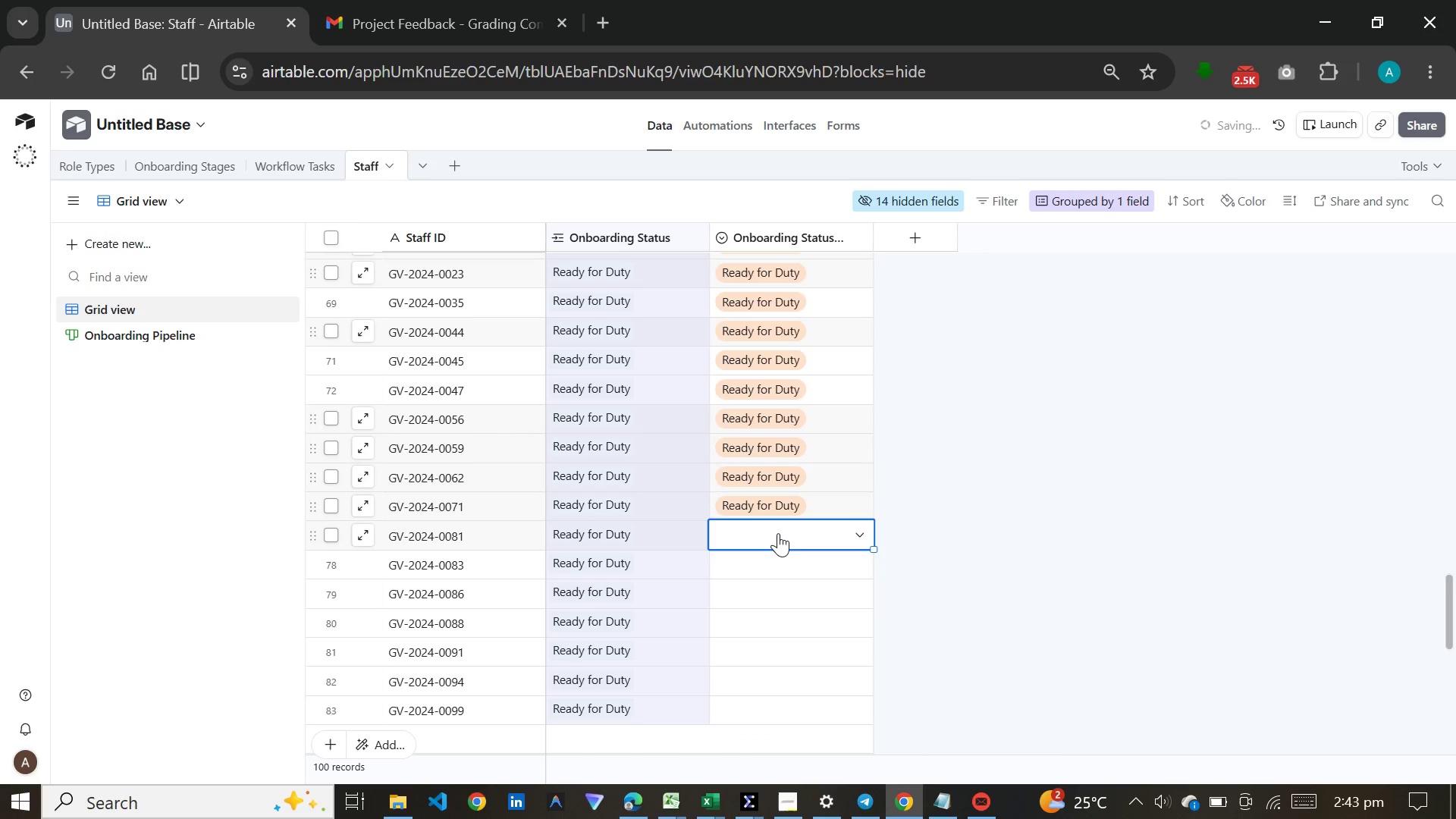 
key(R)
 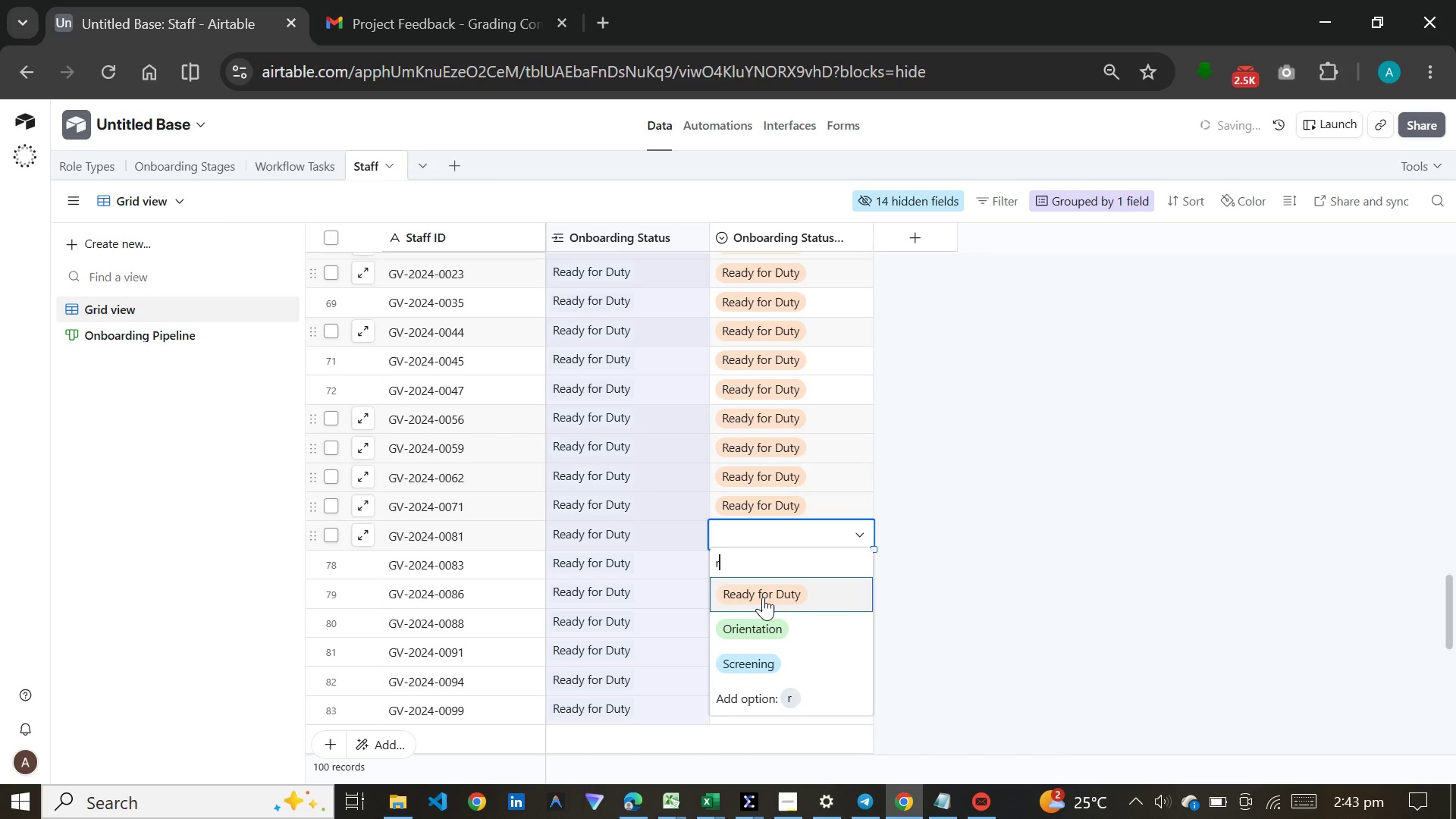 
left_click([763, 597])
 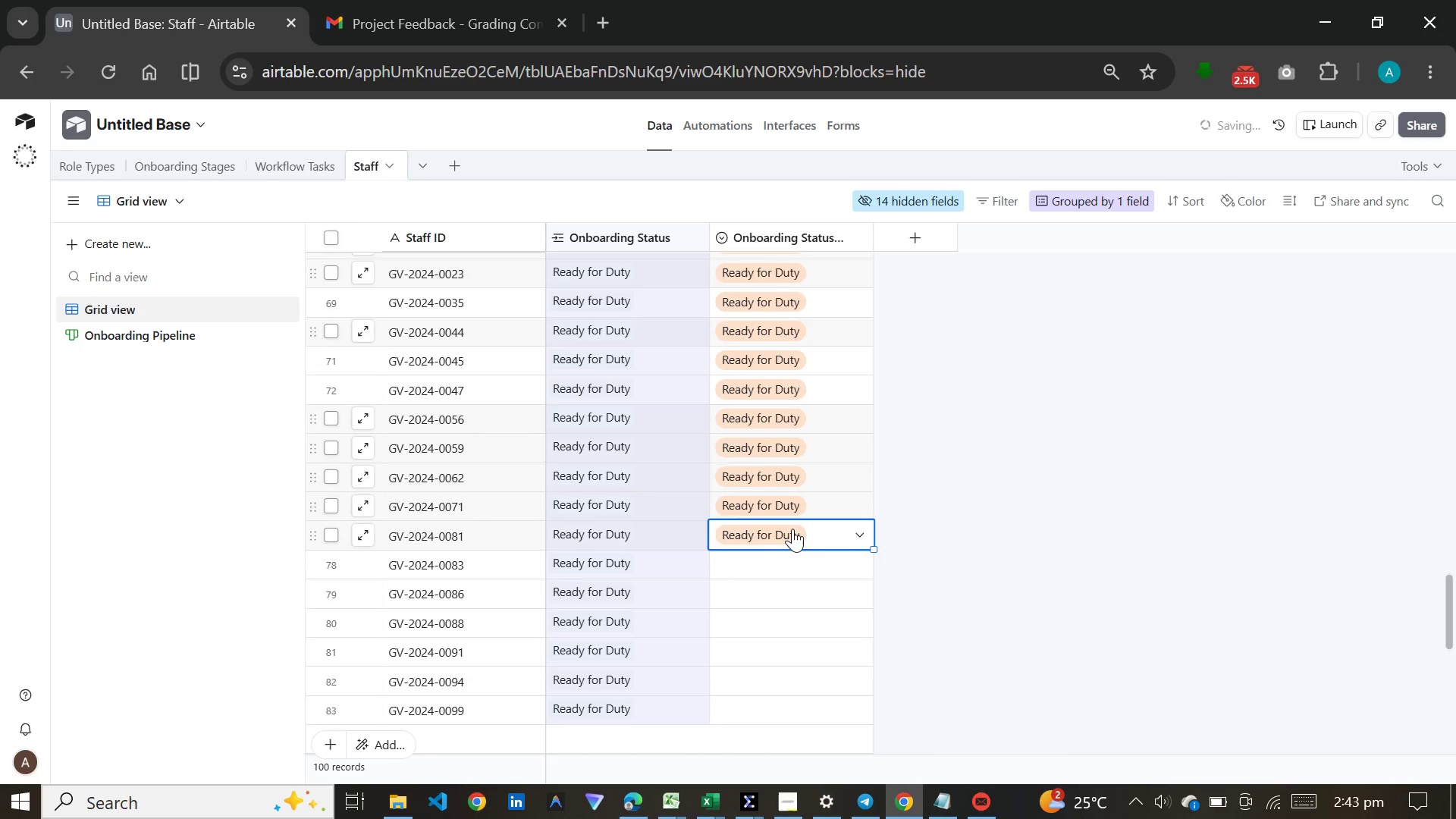 
scroll: coordinate [793, 528], scroll_direction: down, amount: 5.0
 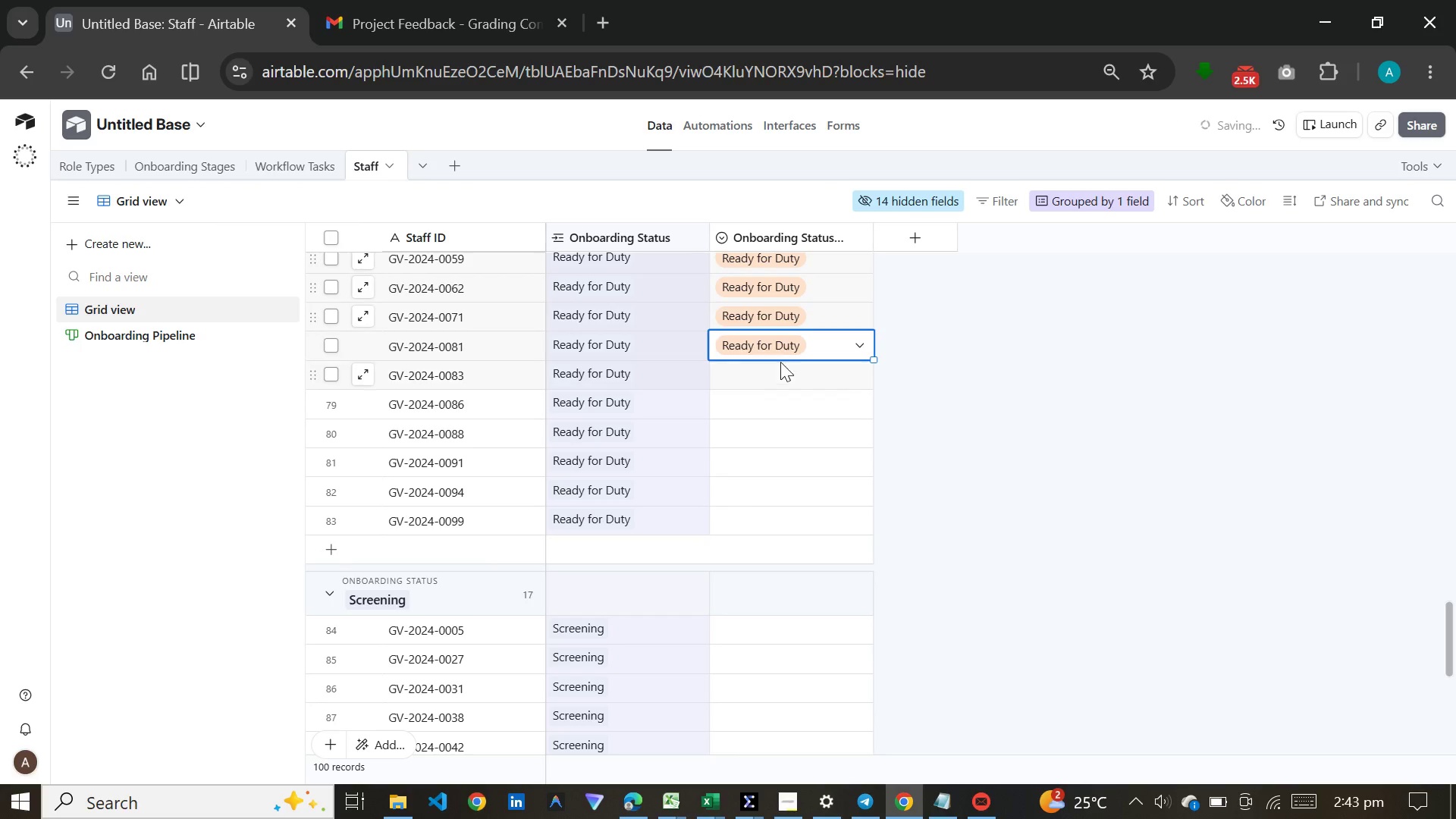 
left_click([780, 362])
 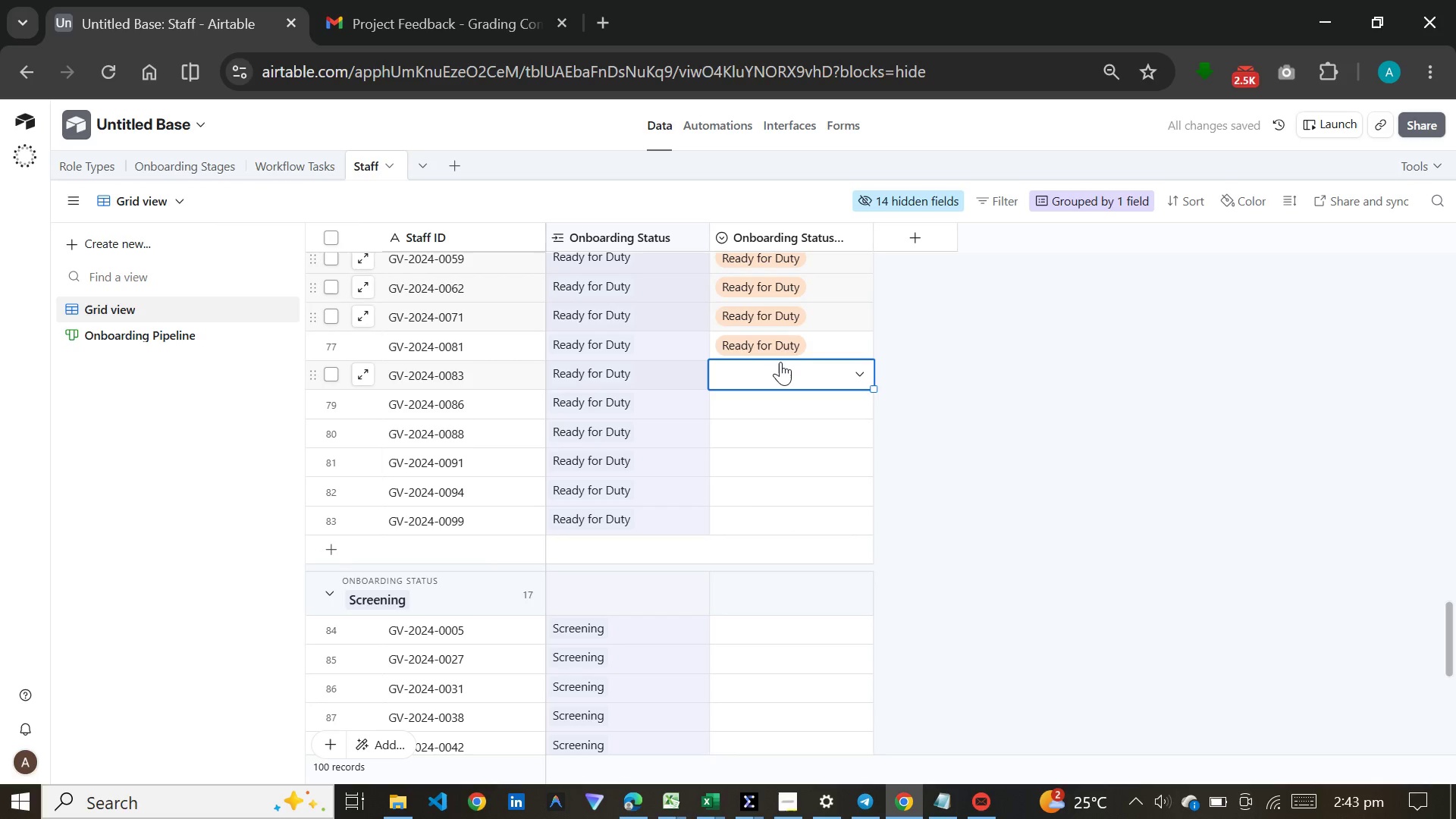 
key(R)
 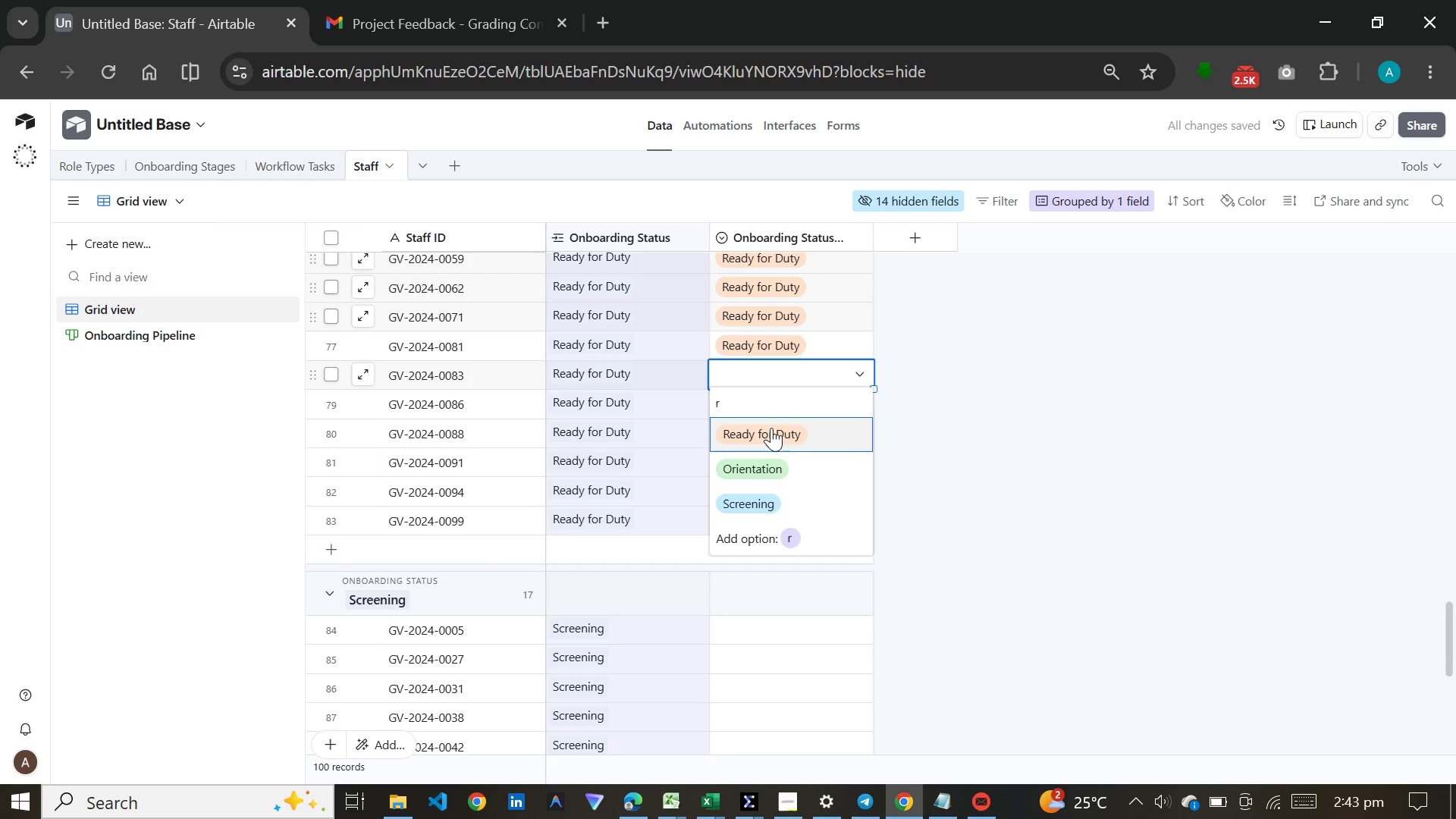 
left_click([770, 428])
 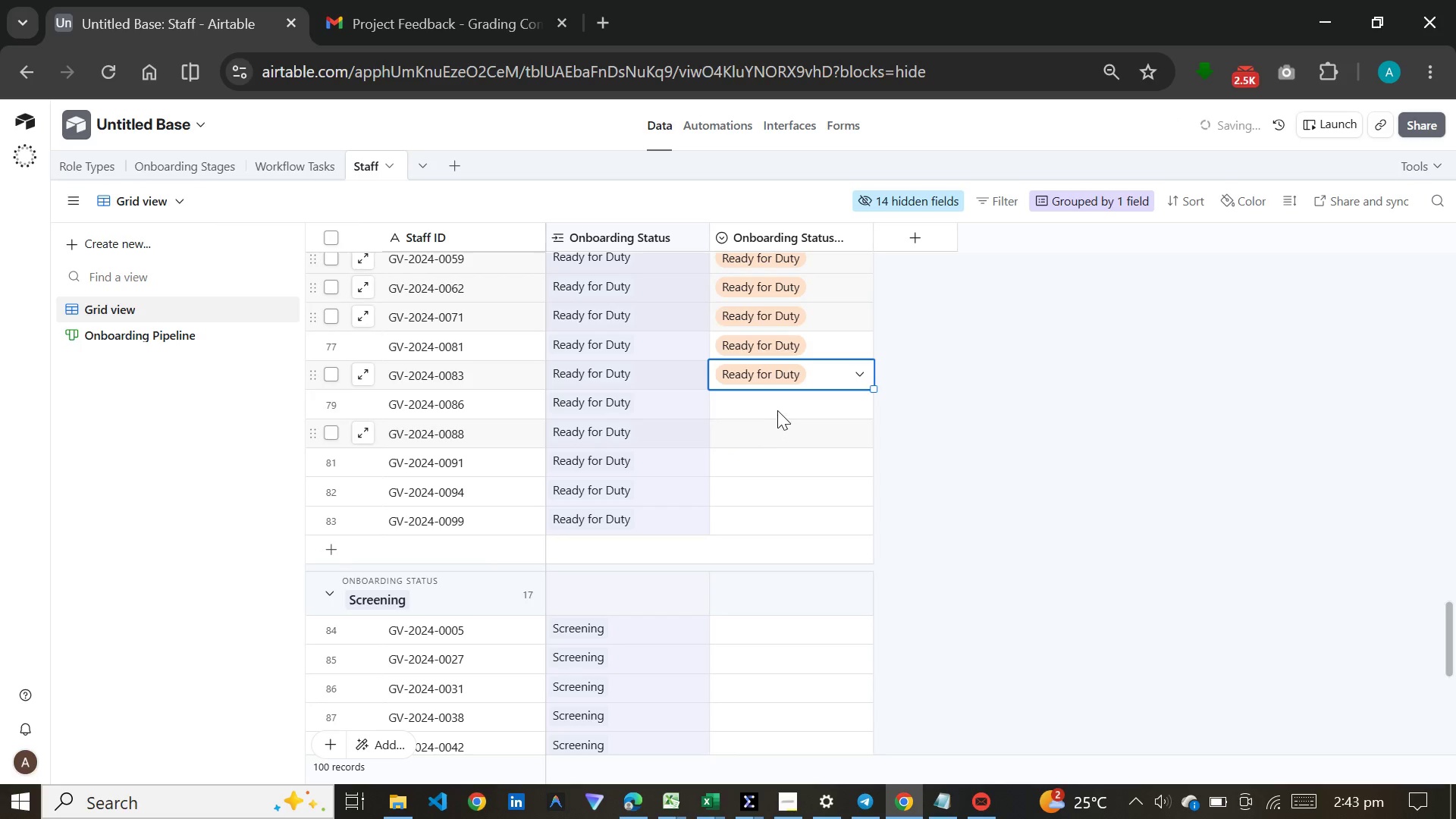 
left_click([778, 410])
 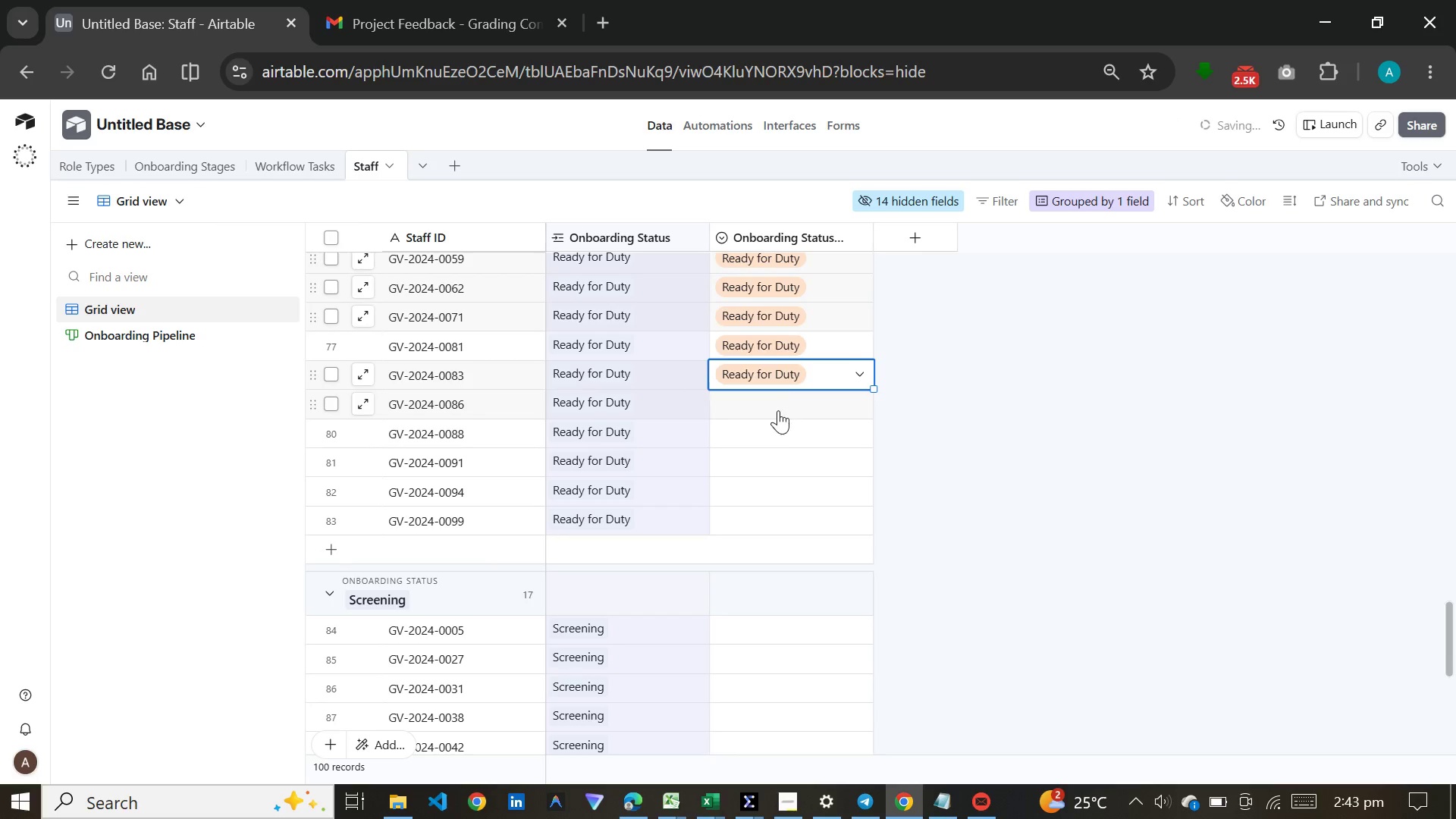 
key(R)
 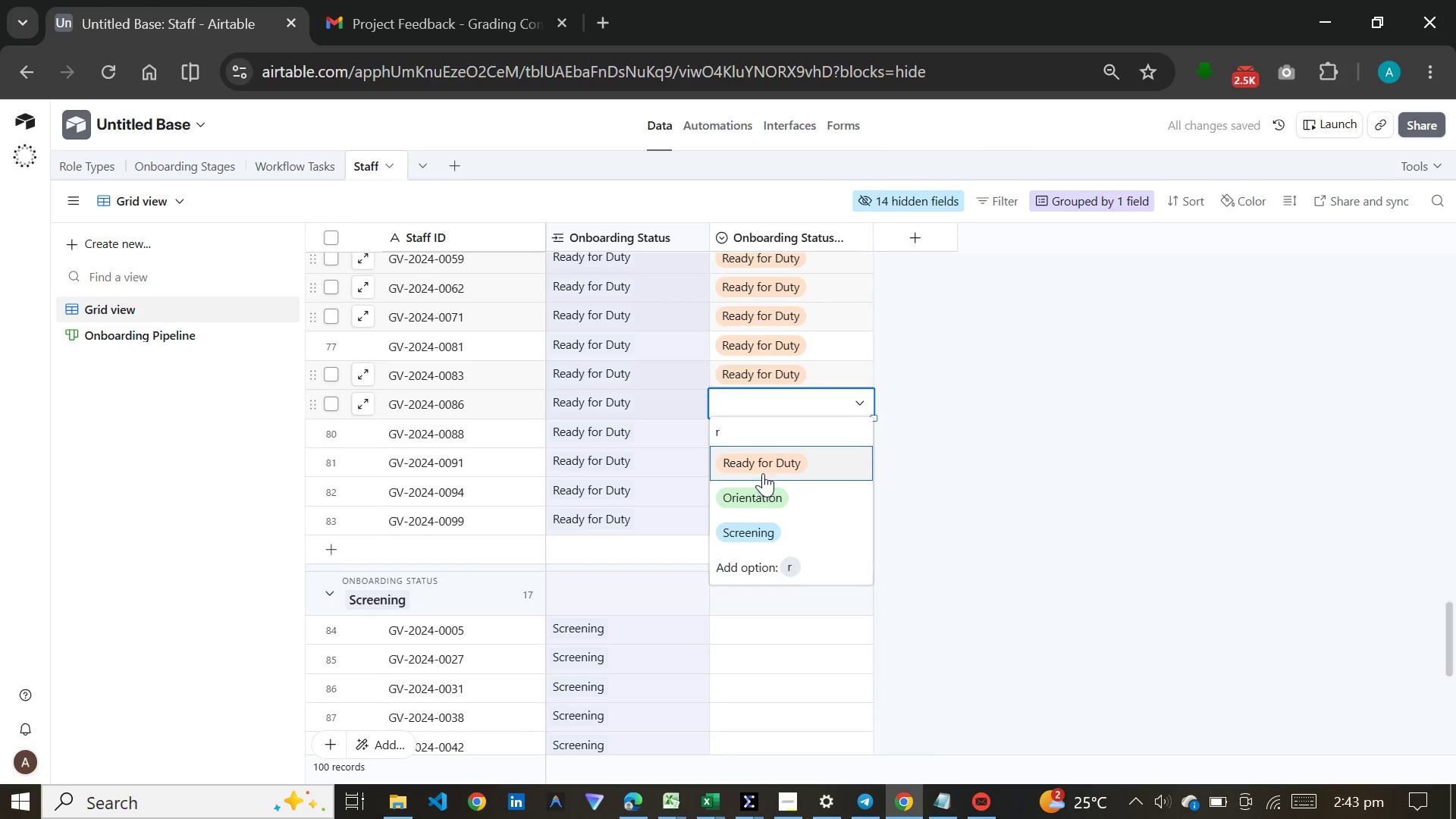 
left_click([763, 464])
 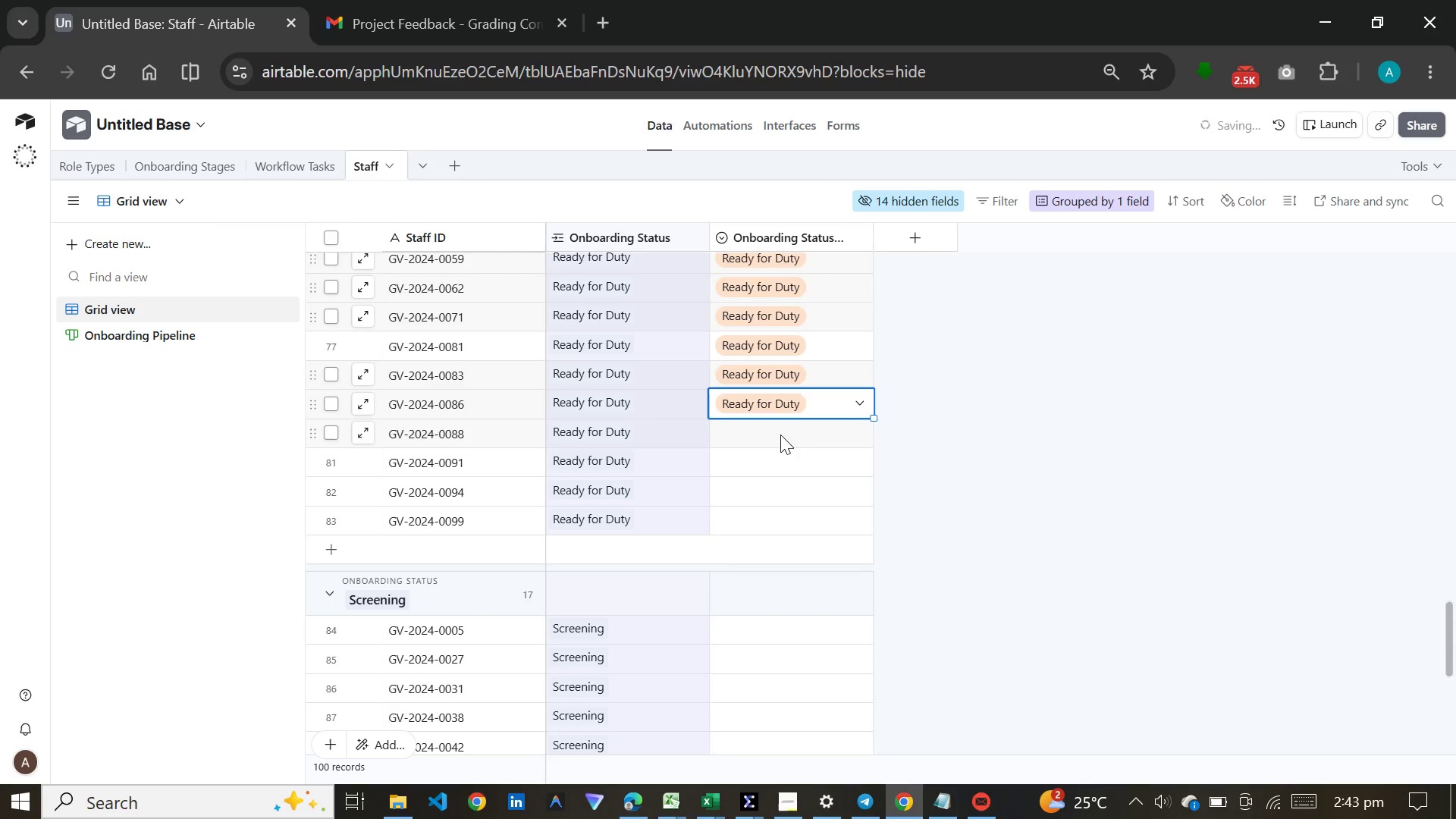 
double_click([780, 435])
 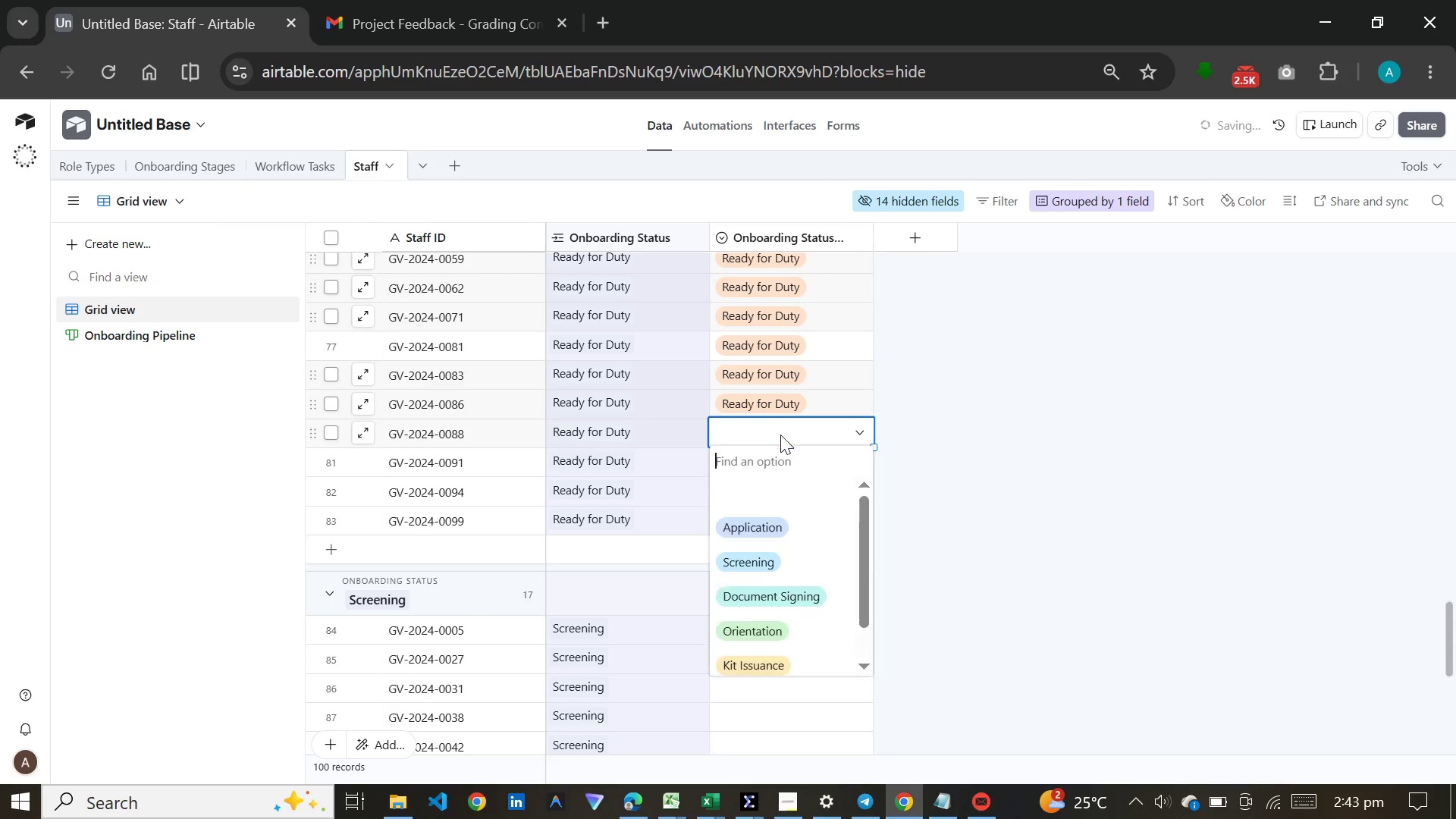 
key(R)
 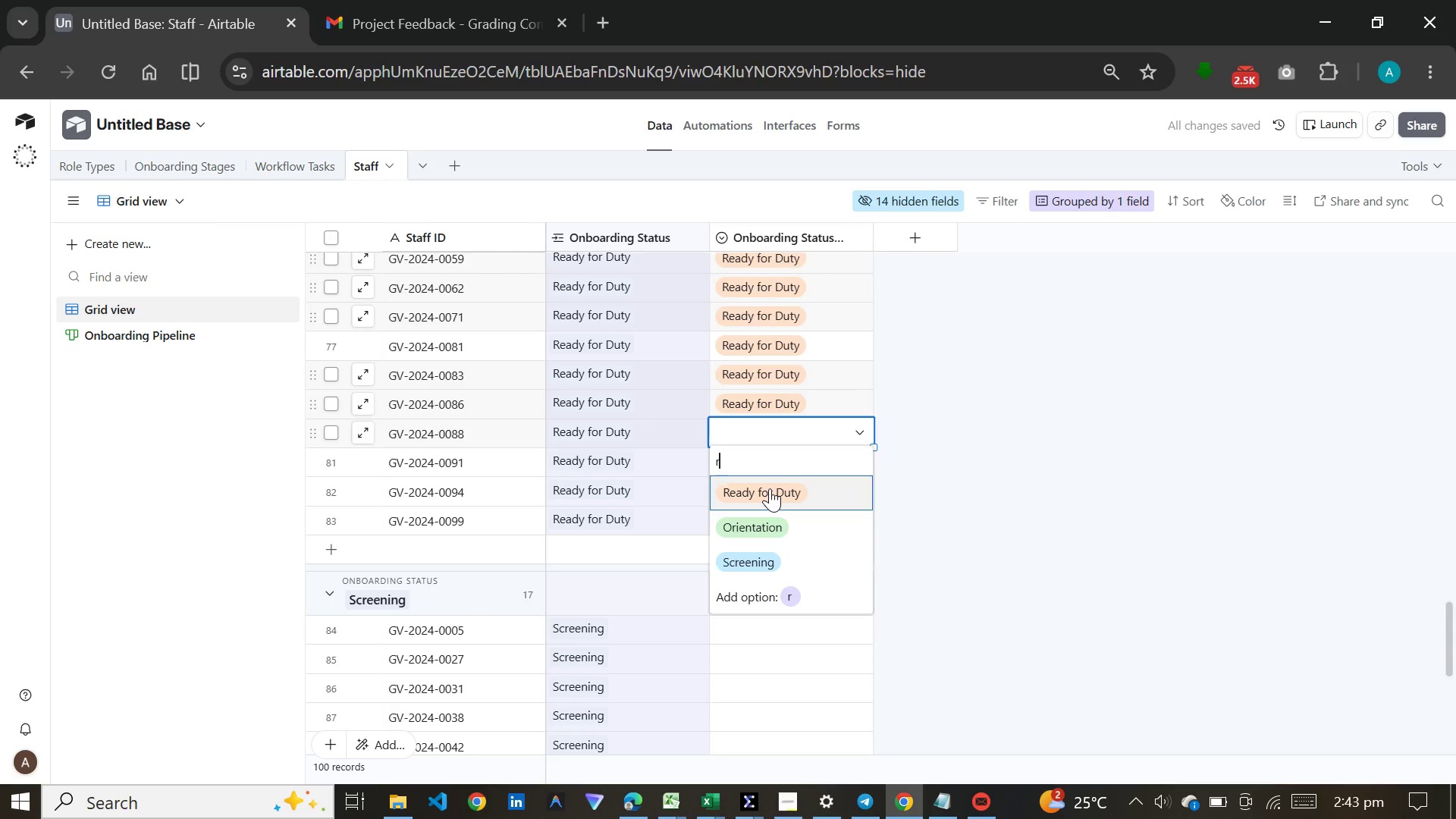 
left_click([770, 488])
 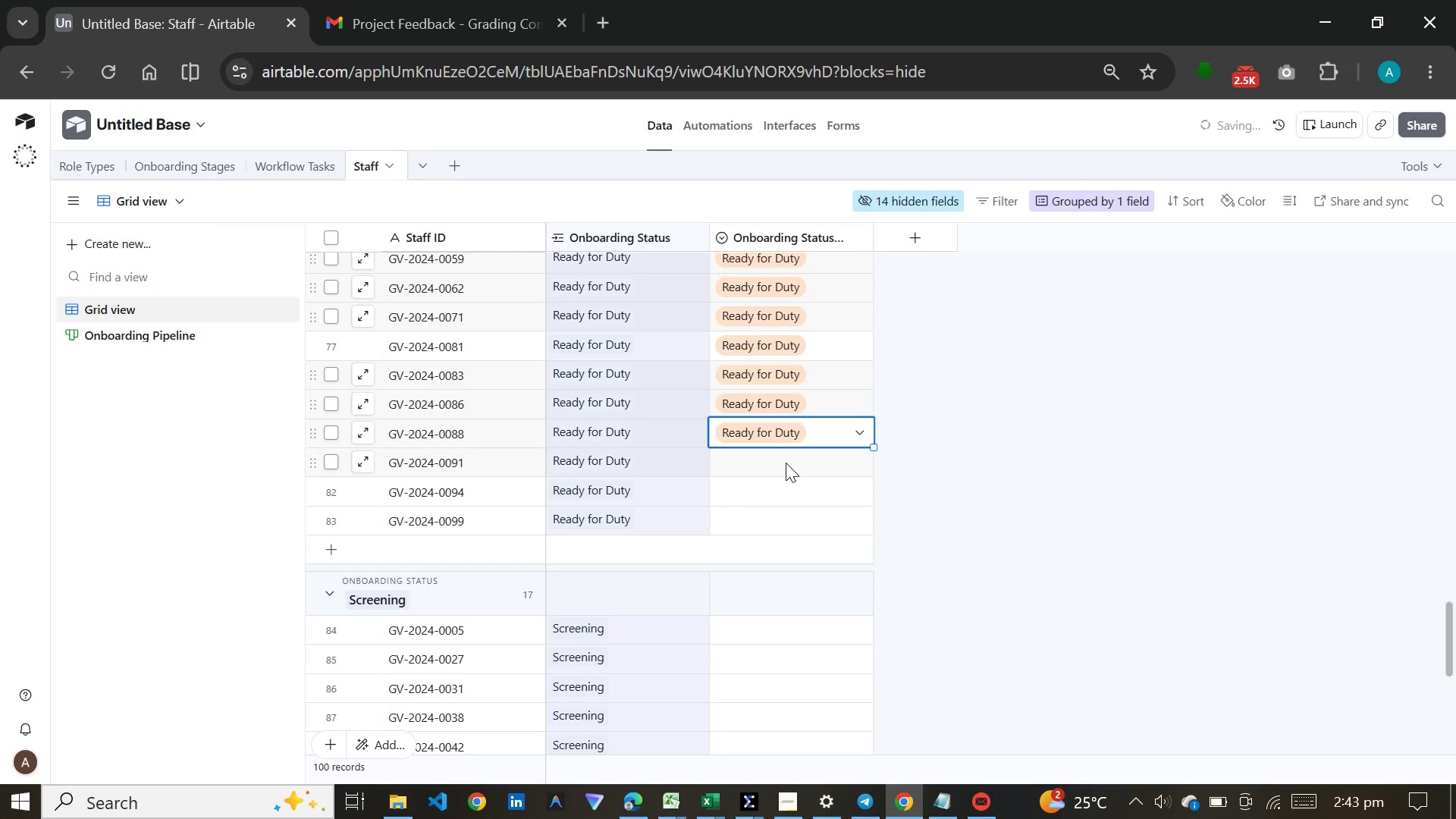 
left_click([786, 463])
 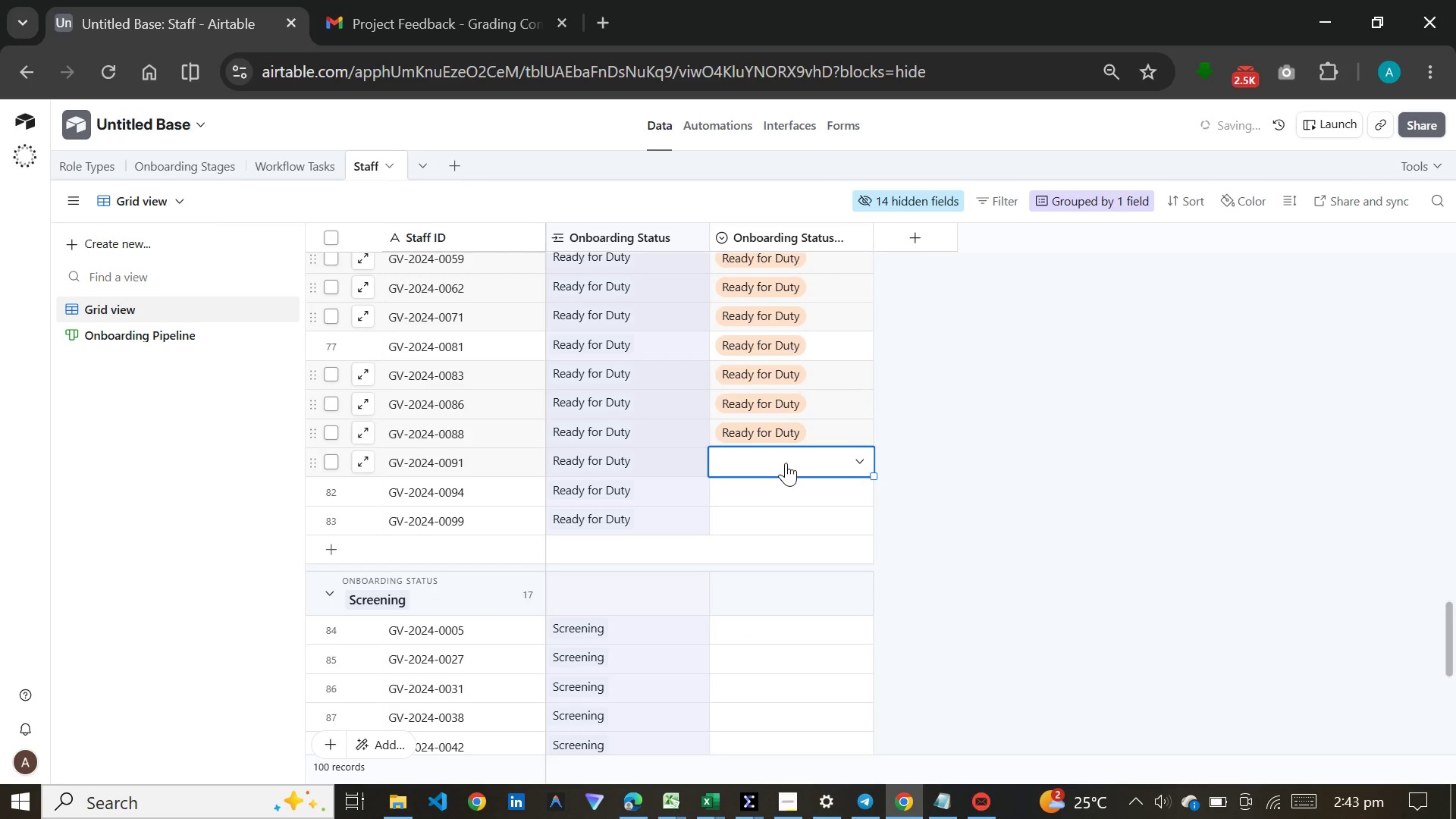 
key(R)
 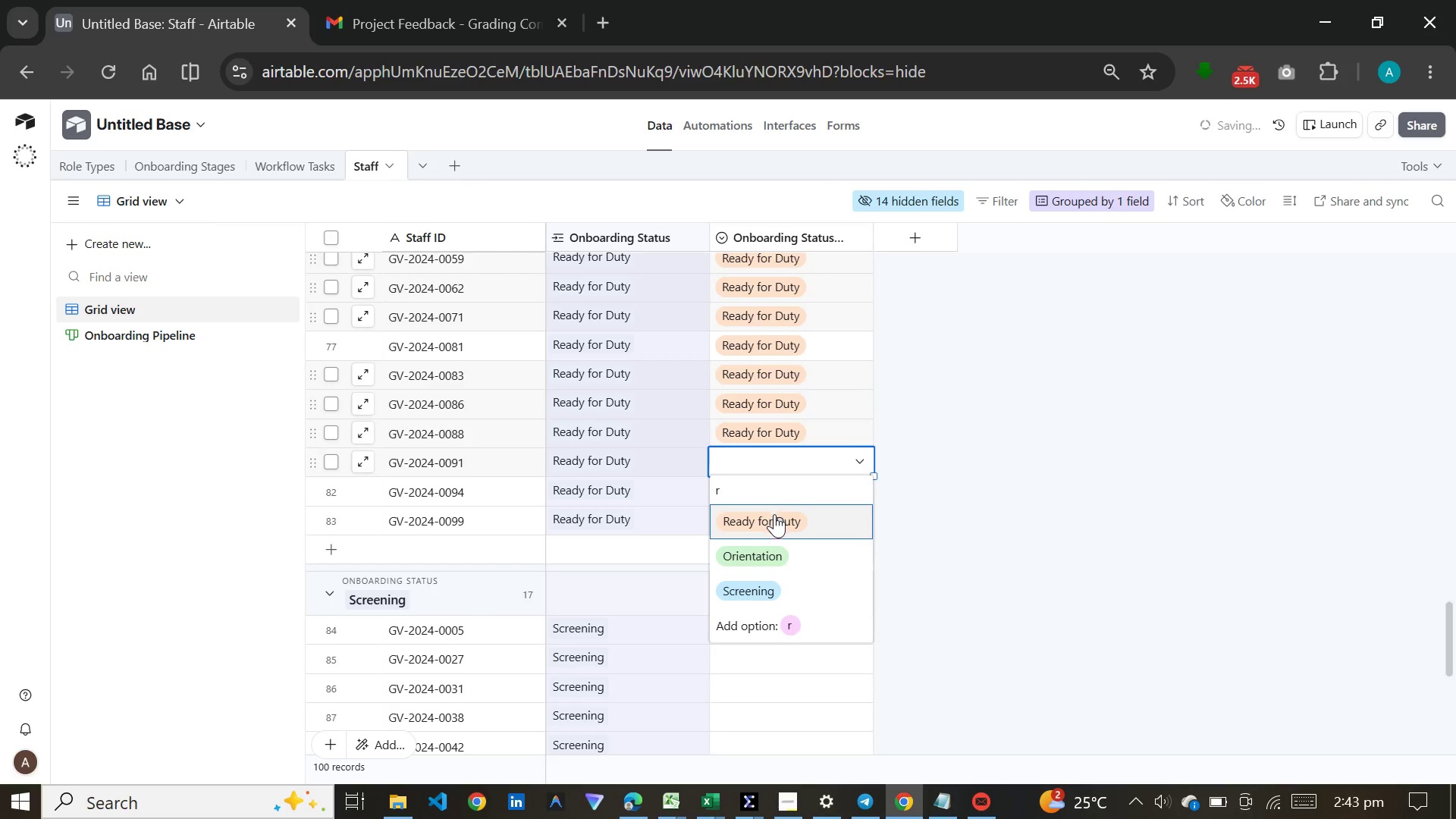 
left_click([774, 516])
 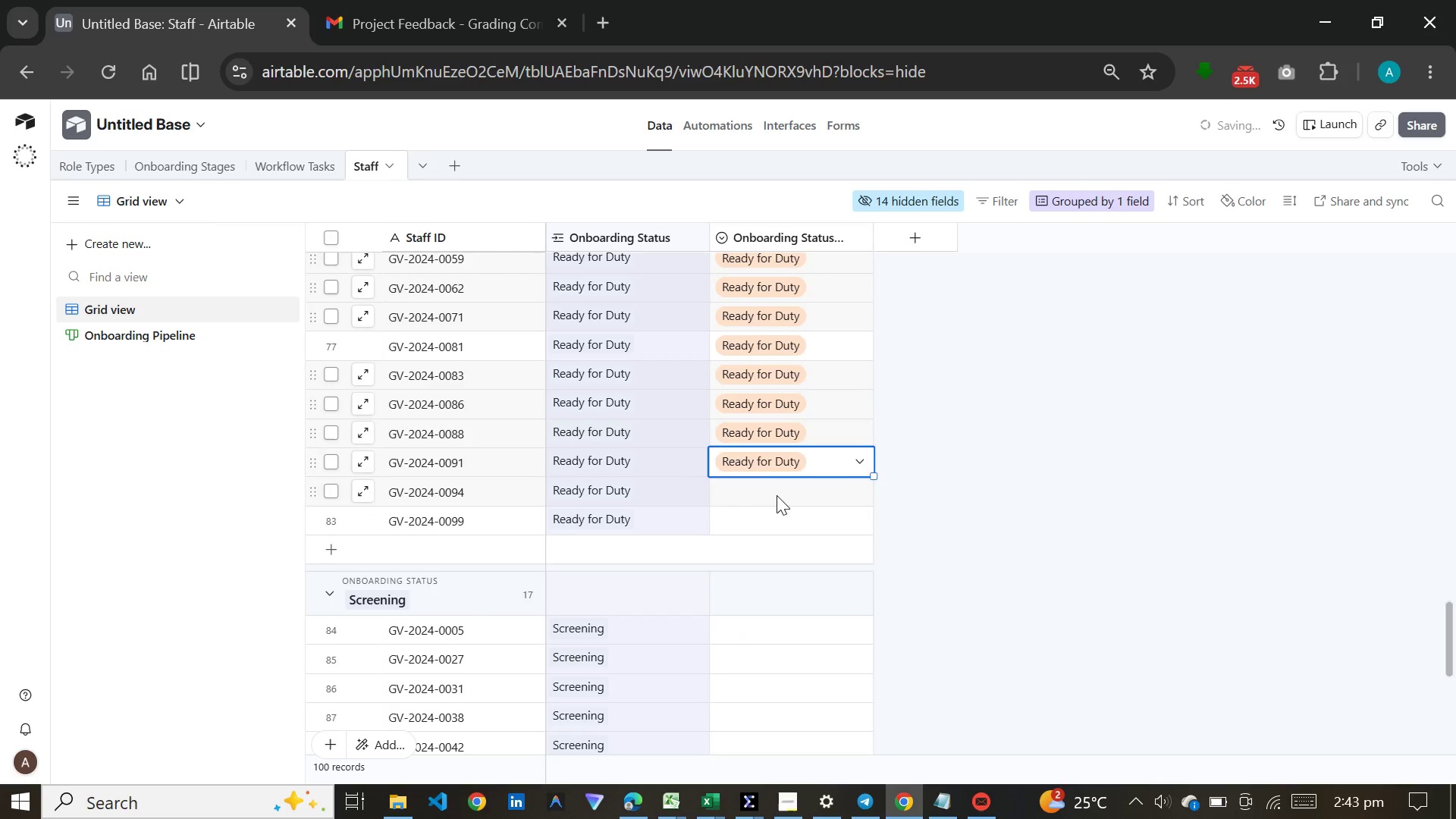 
left_click([777, 495])
 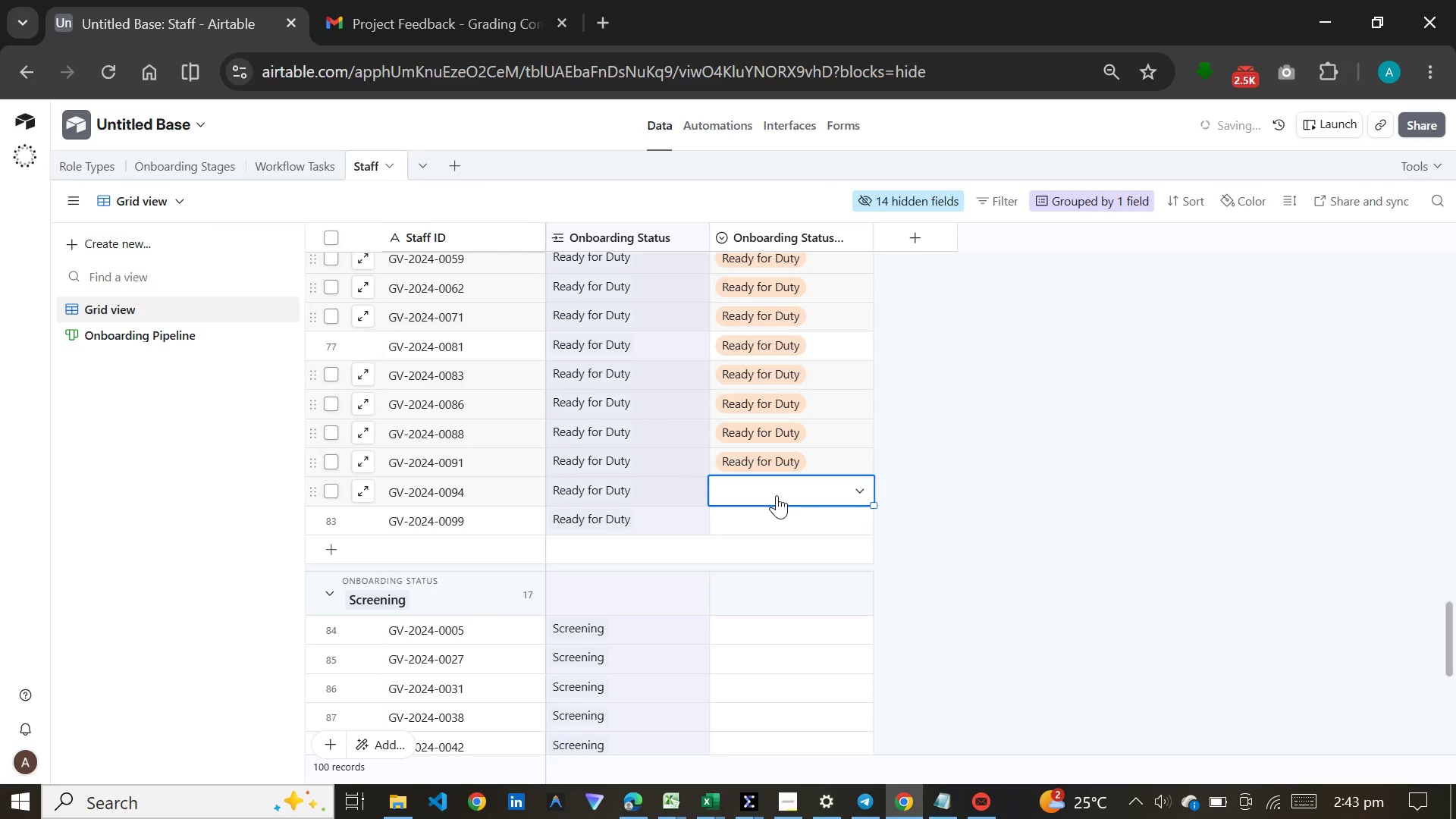 
key(R)
 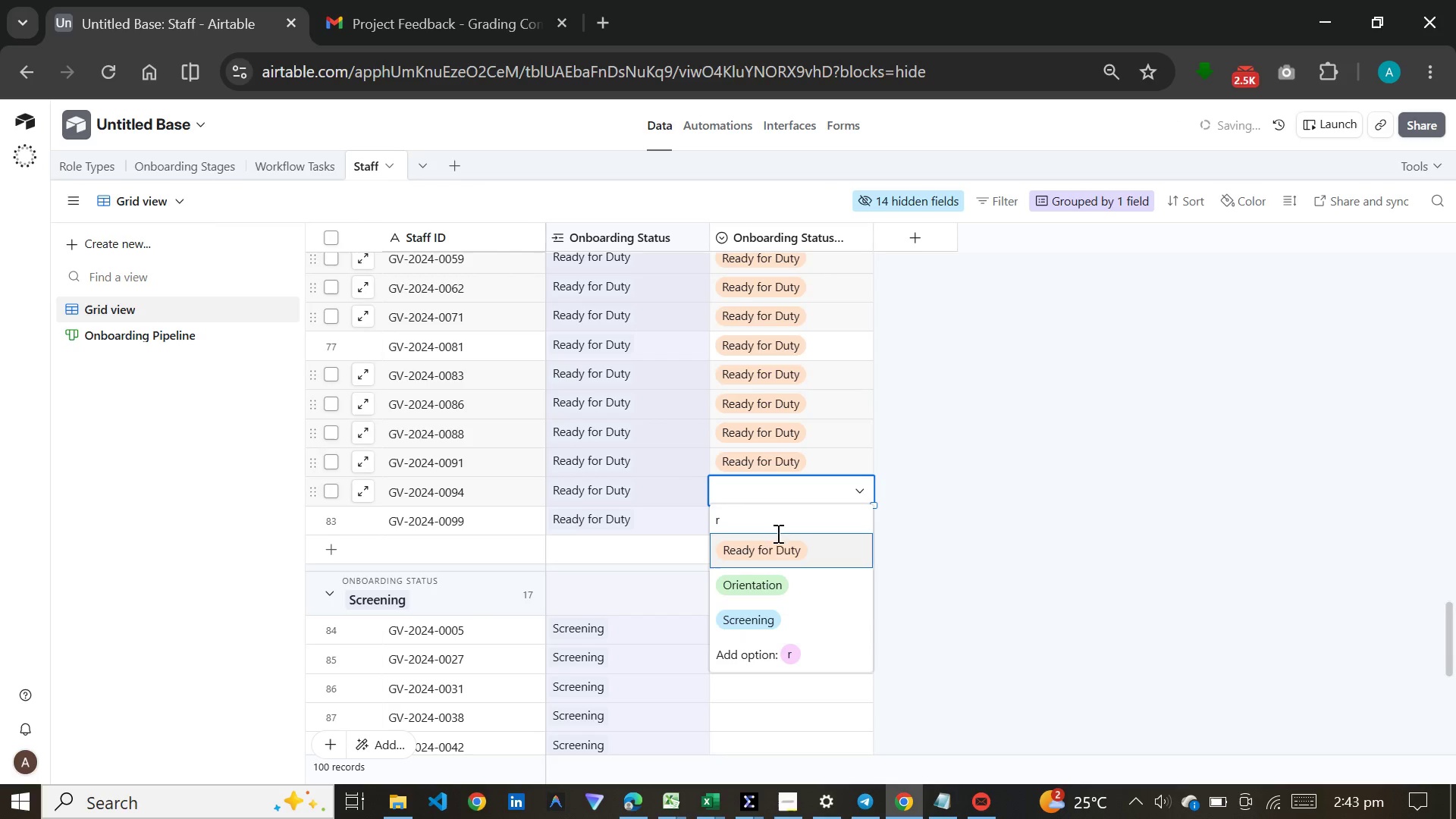 
left_click([773, 551])
 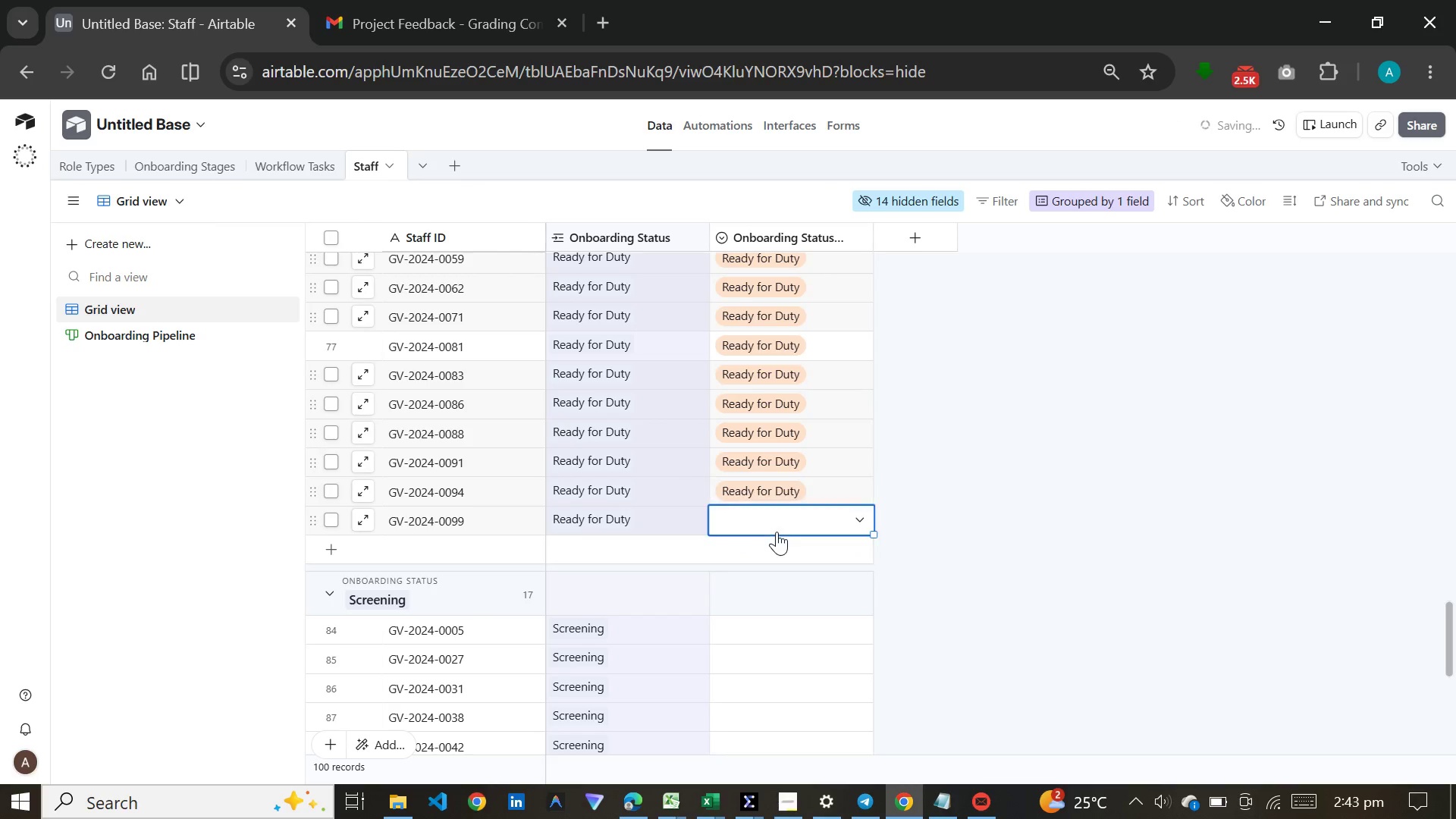 
key(R)
 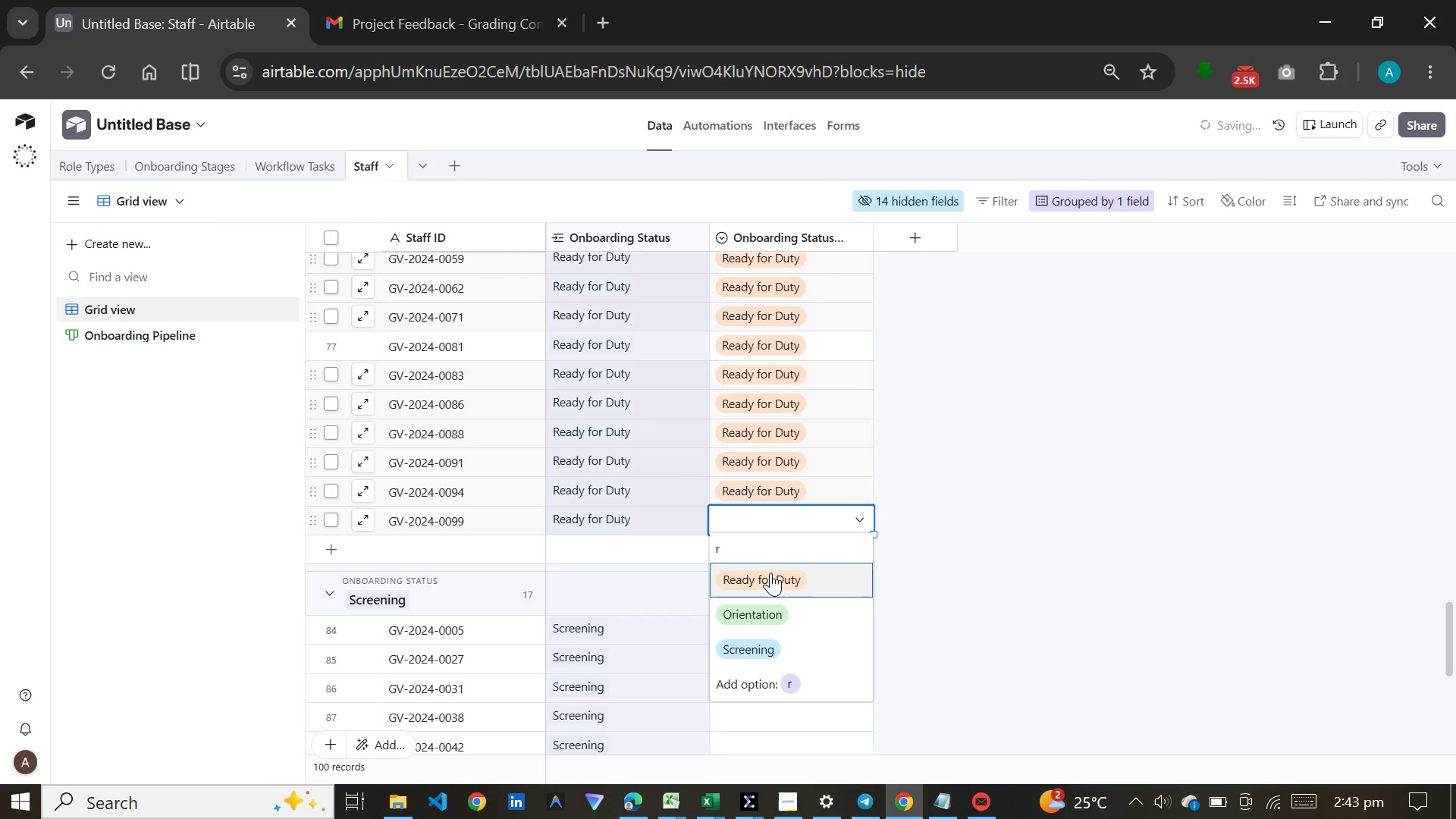 
left_click([770, 574])
 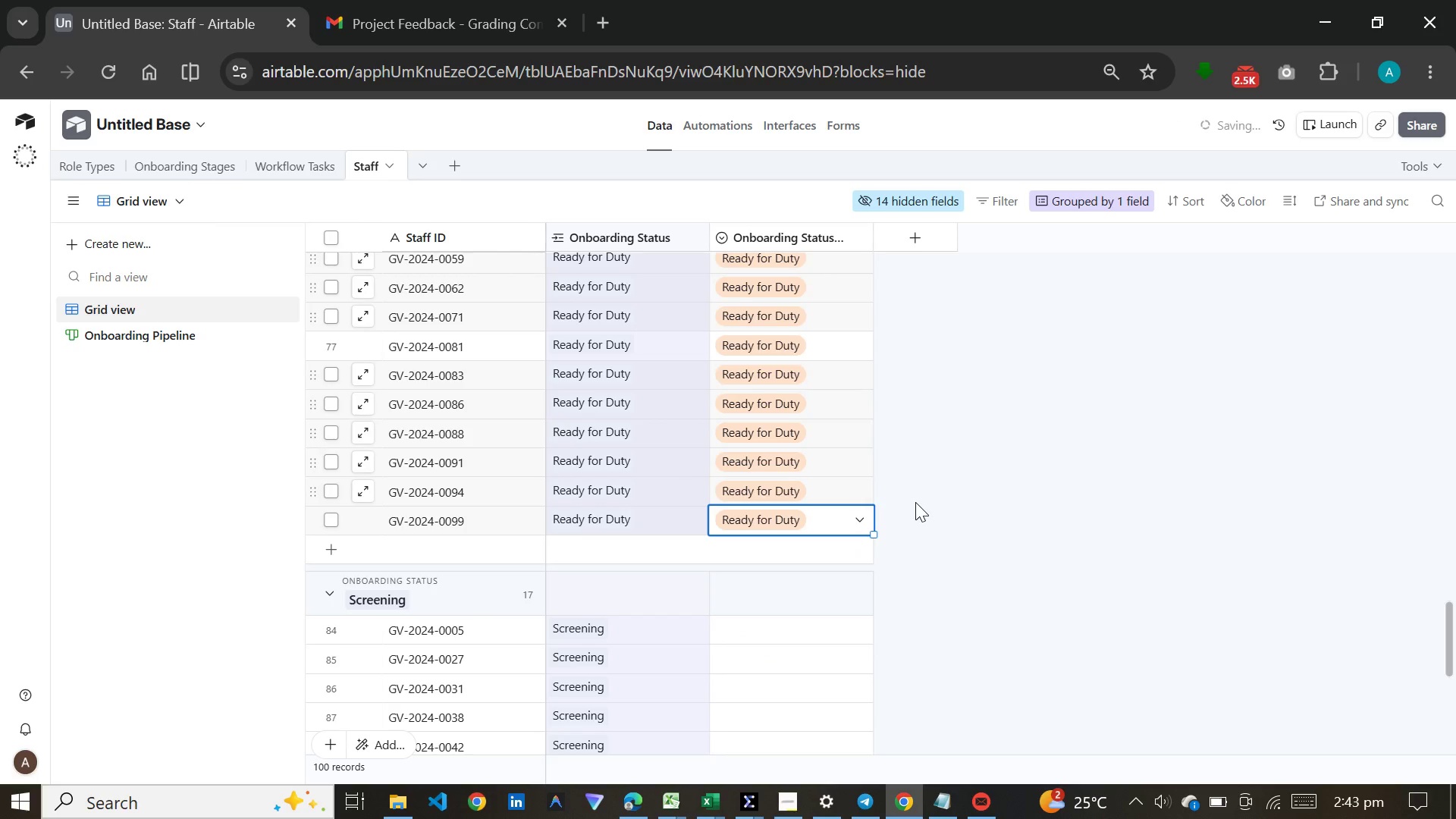 
scroll: coordinate [915, 502], scroll_direction: down, amount: 10.0
 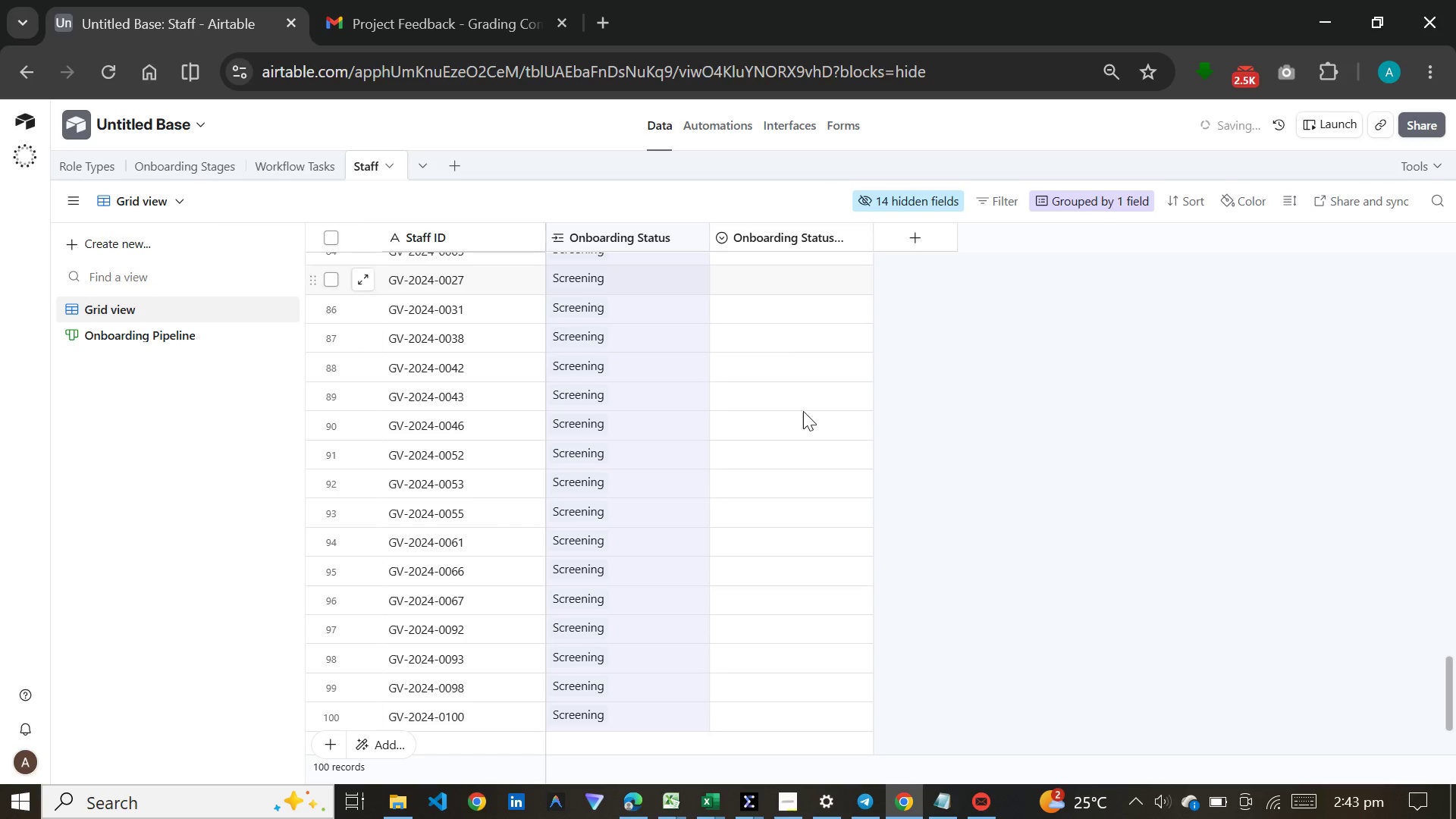 
scroll: coordinate [803, 411], scroll_direction: up, amount: 3.0
 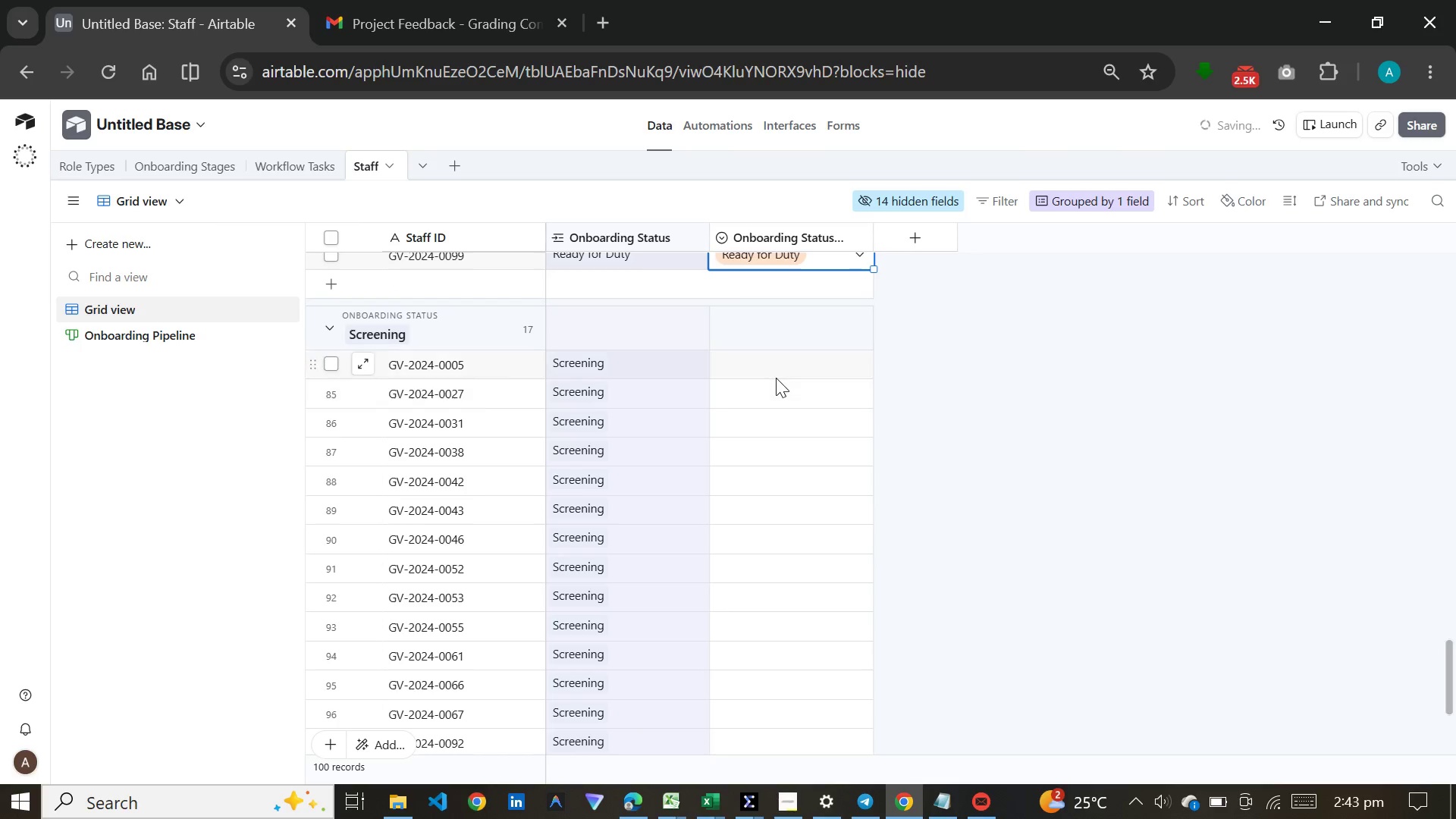 
left_click([776, 378])
 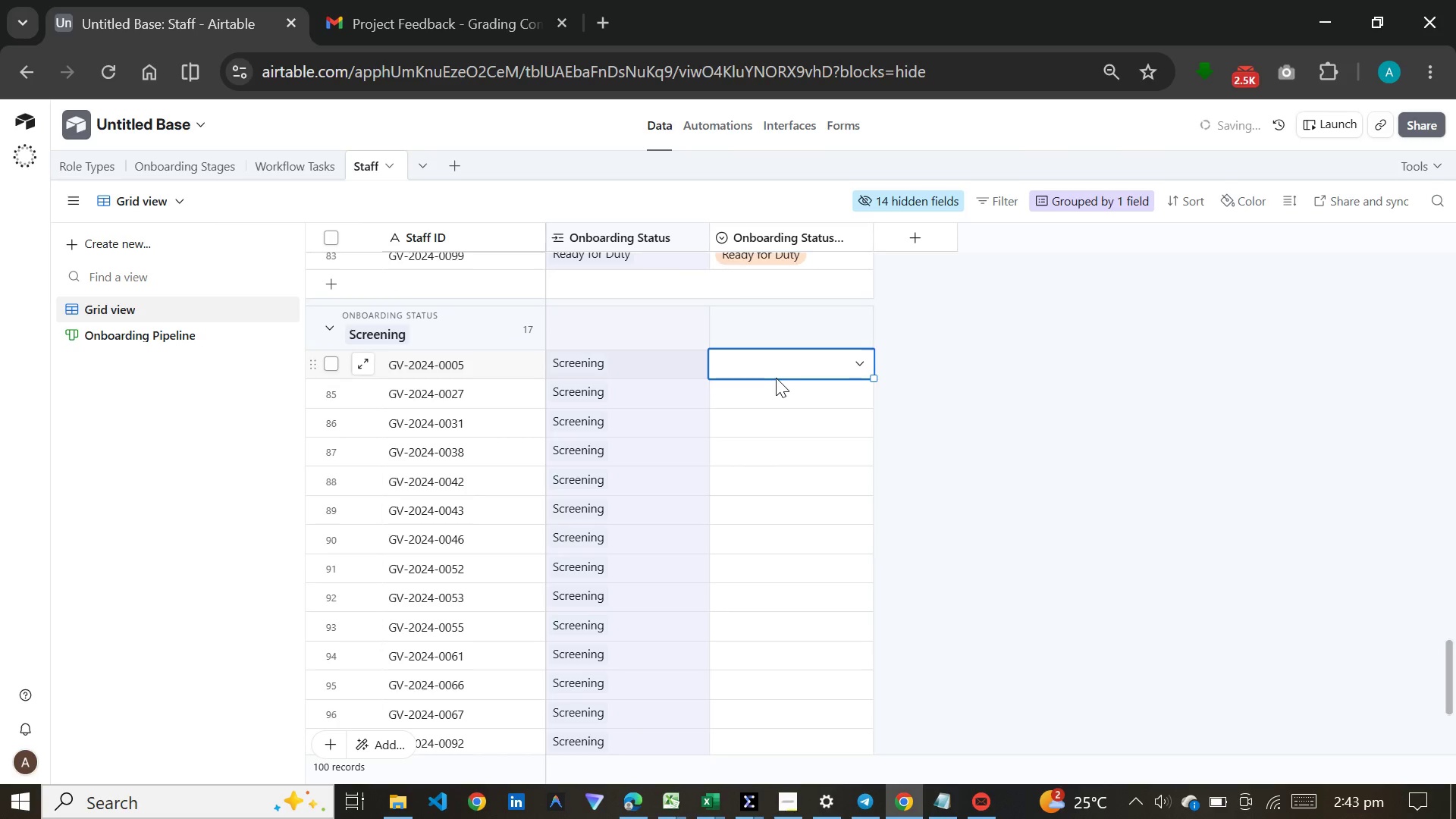 
key(S)
 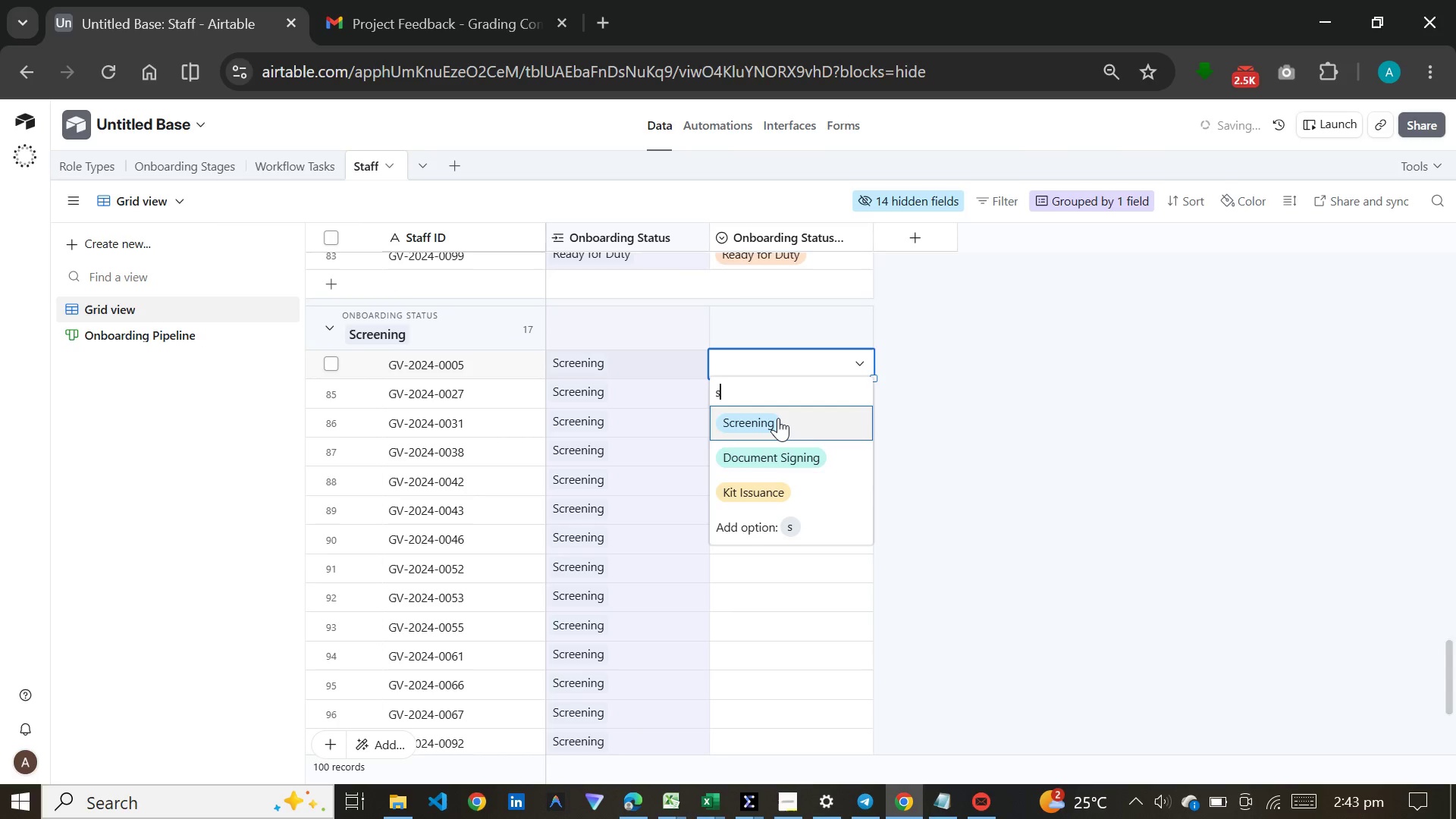 
left_click([778, 418])
 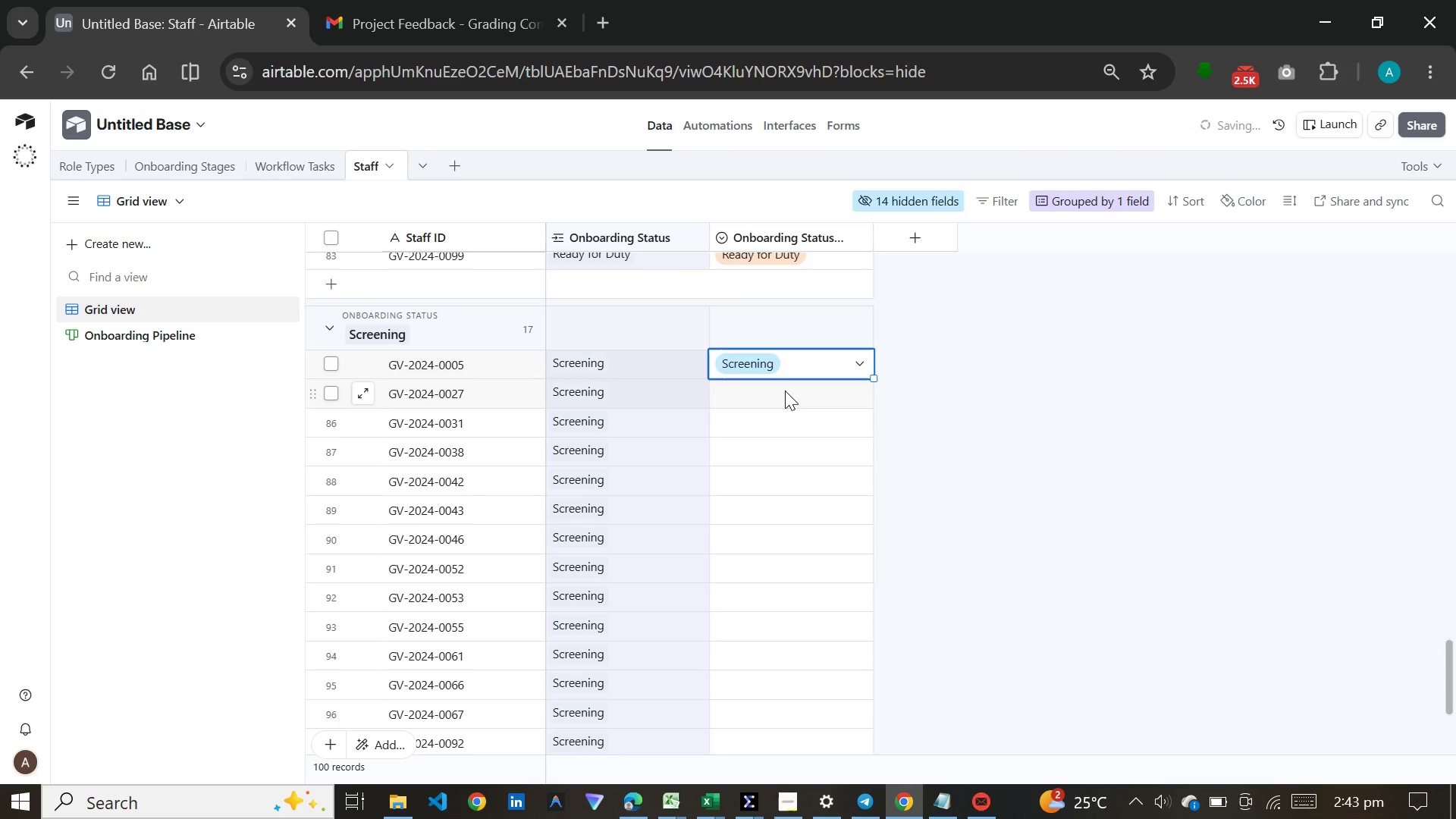 
left_click([785, 391])
 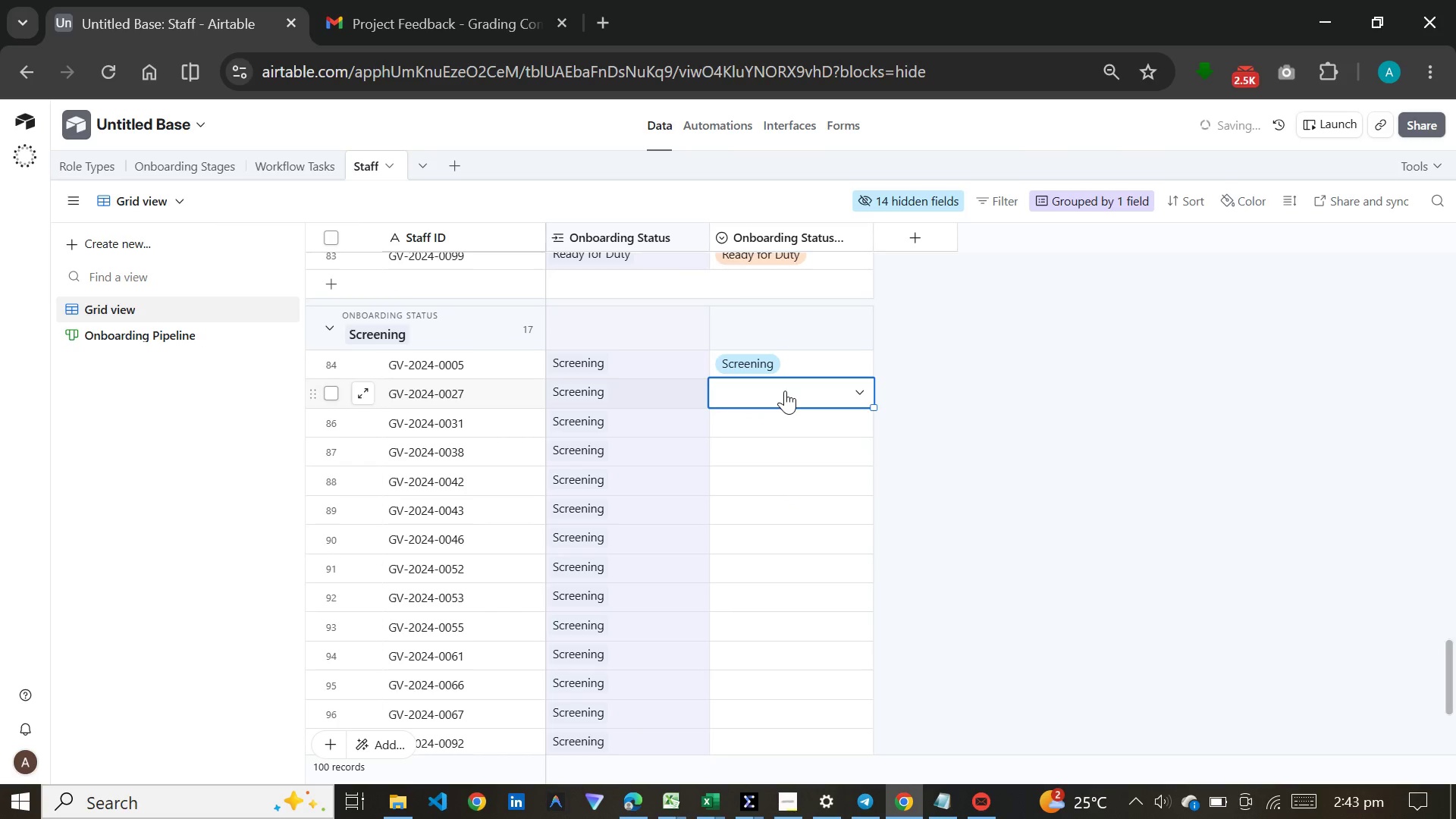 
key(S)
 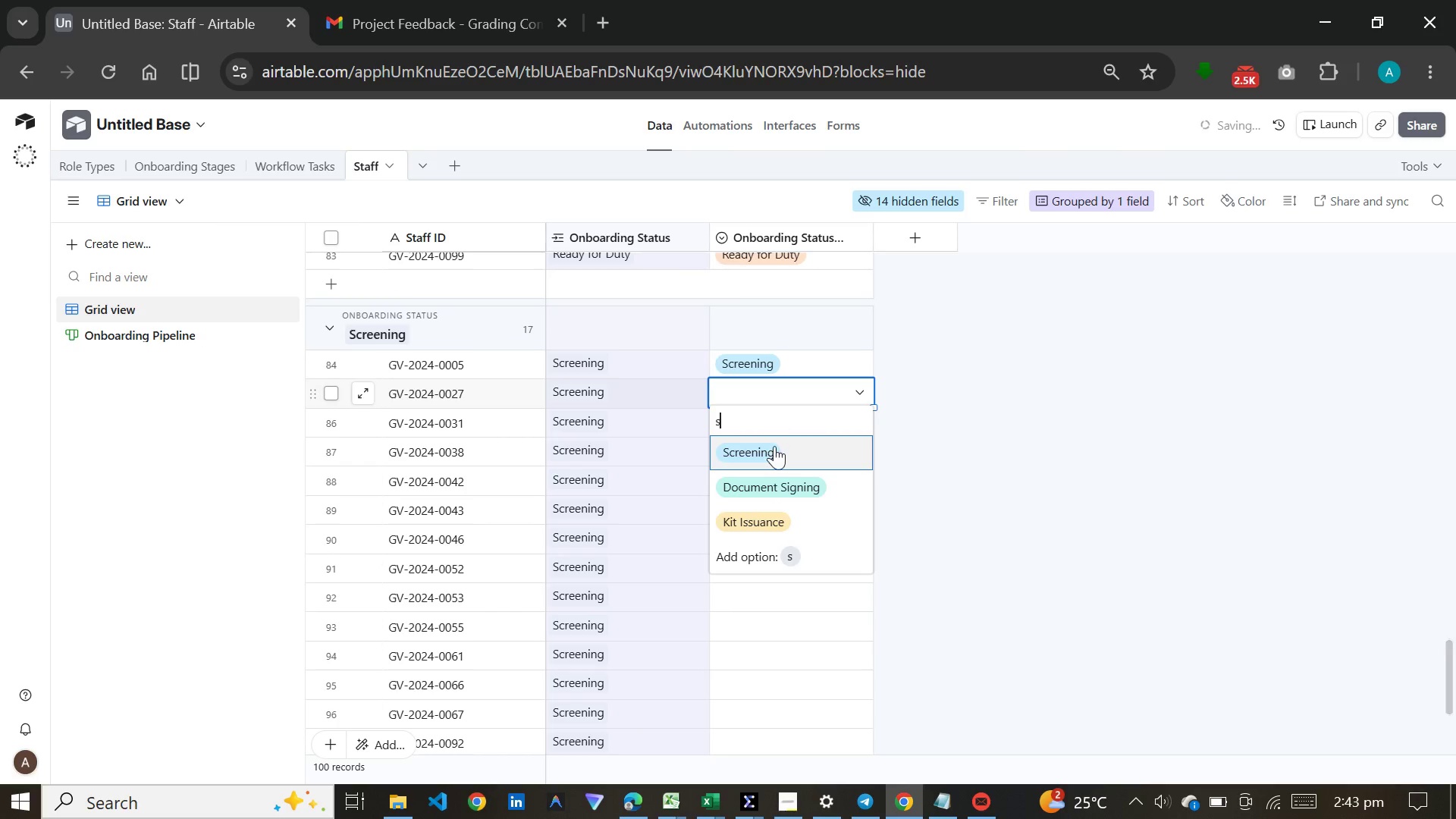 
left_click([774, 446])
 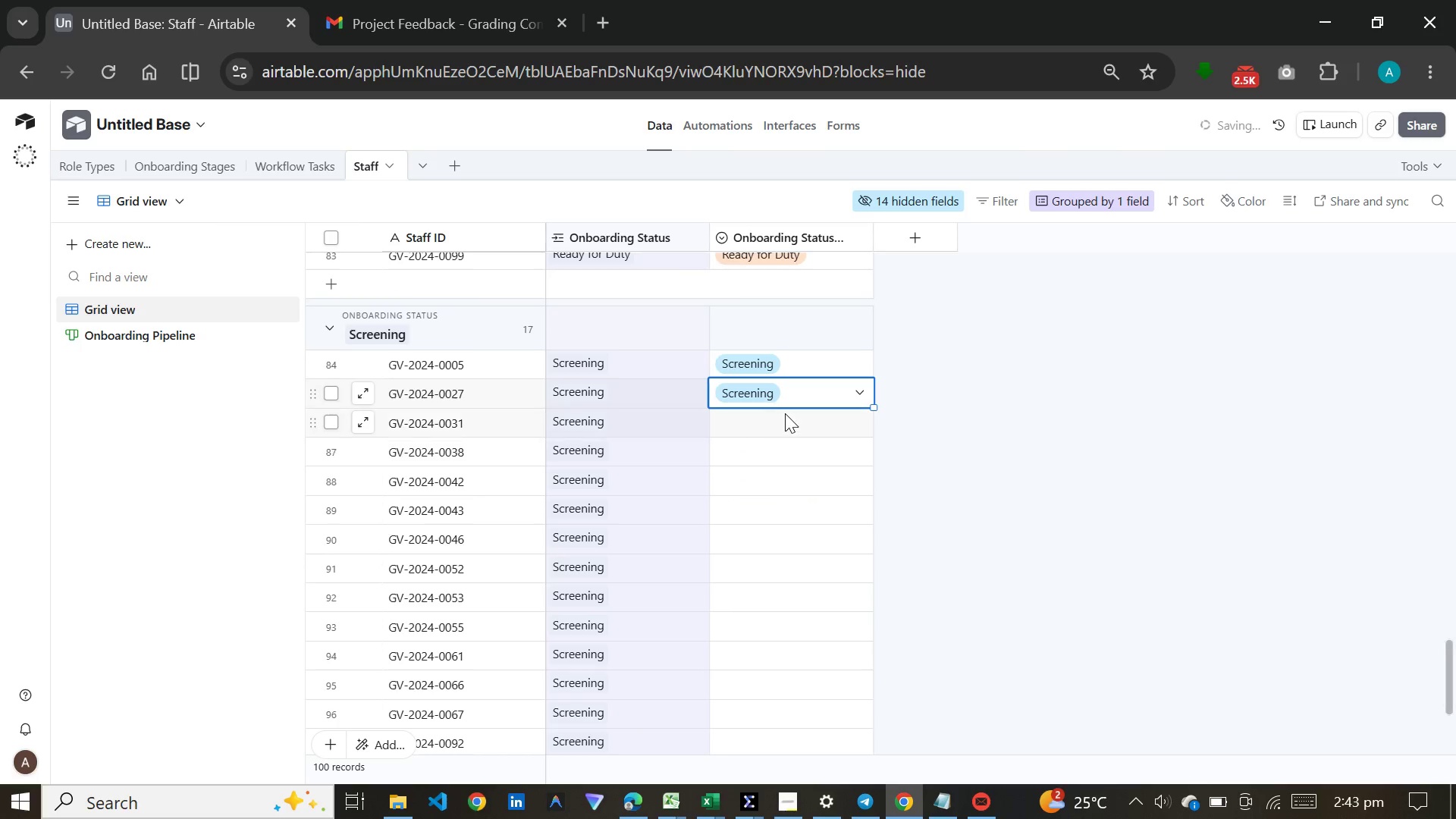 
left_click([785, 413])
 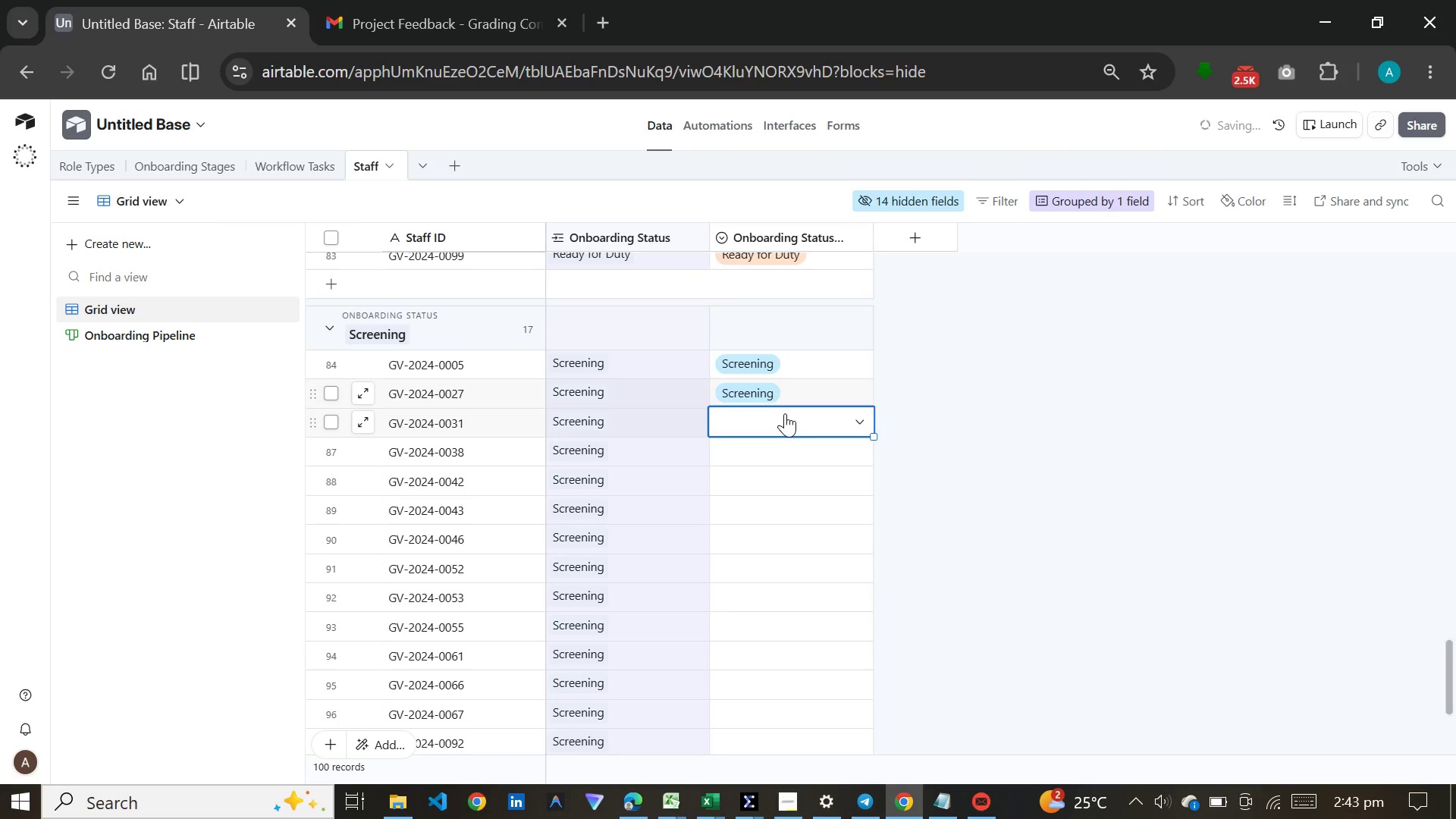 
key(S)
 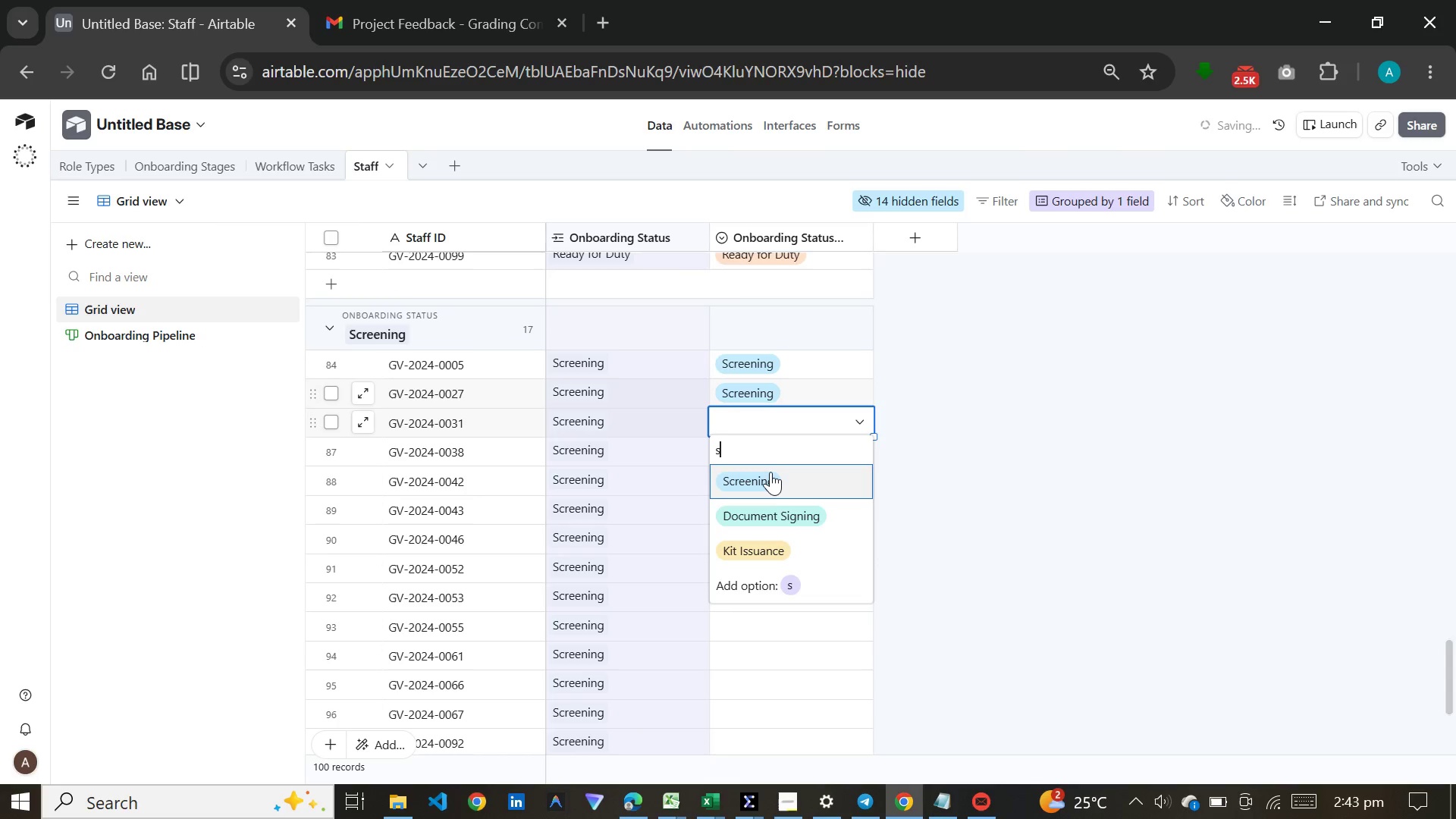 
left_click([770, 474])
 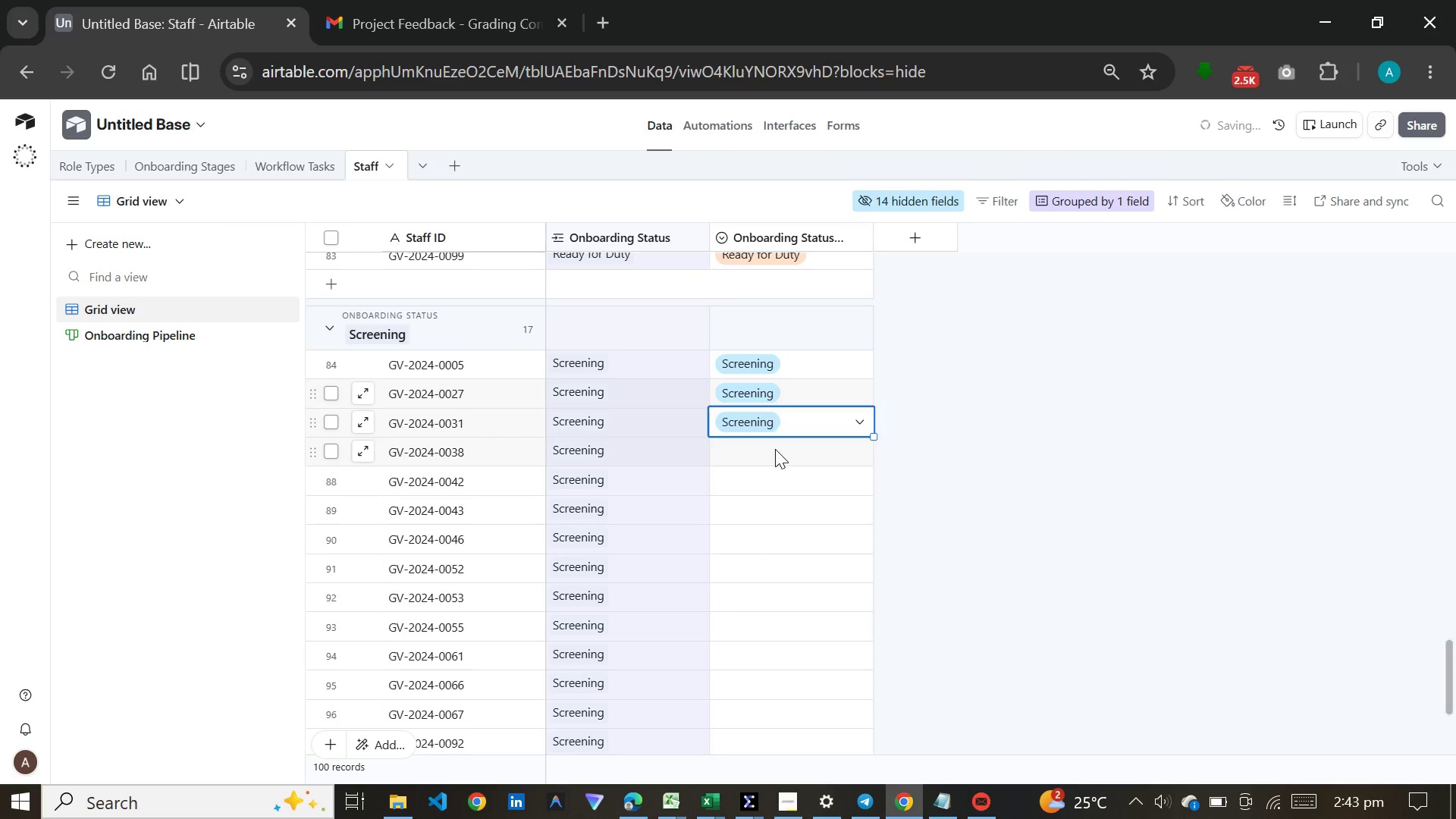 
left_click([775, 449])
 